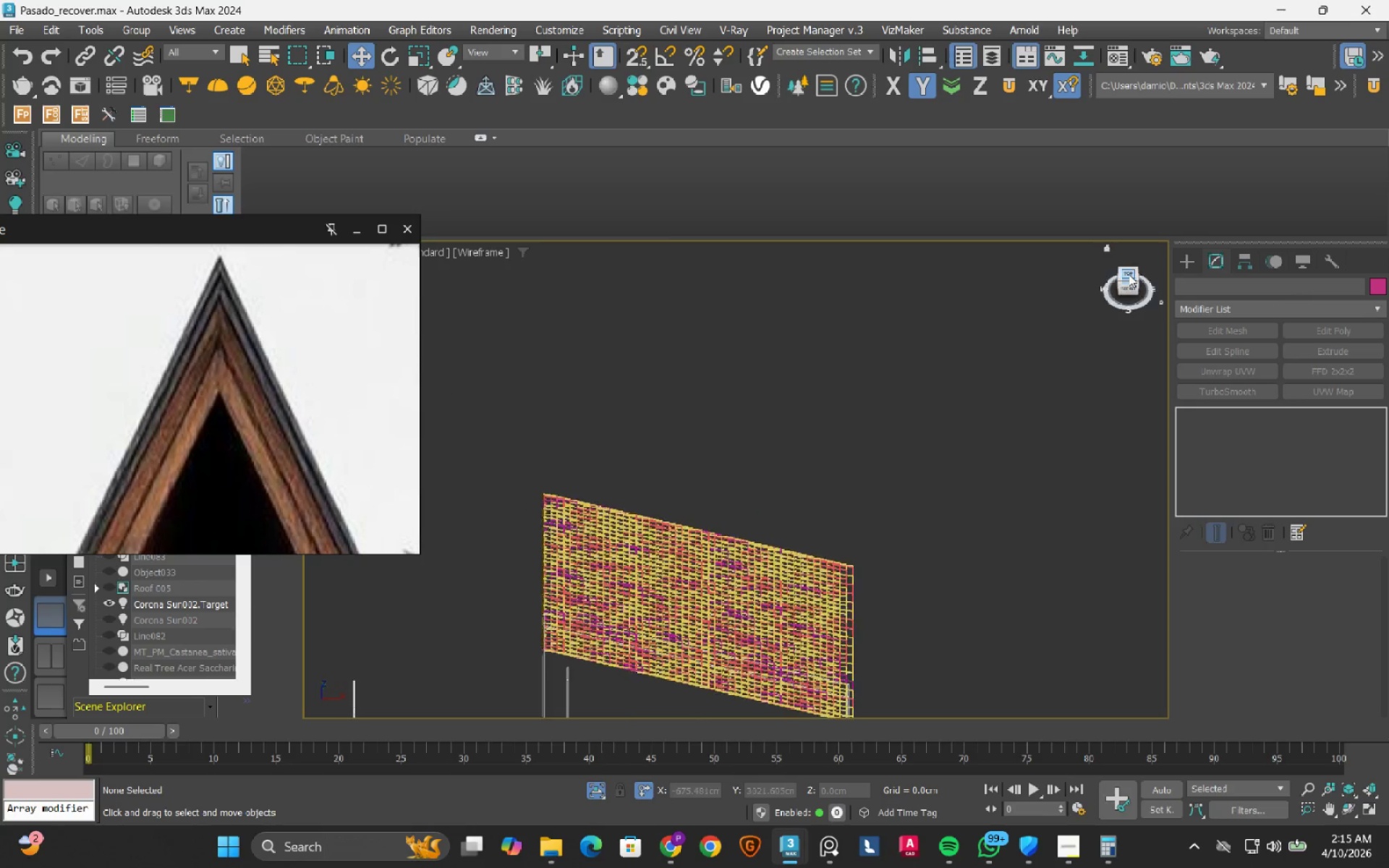 
left_click([1129, 274])
 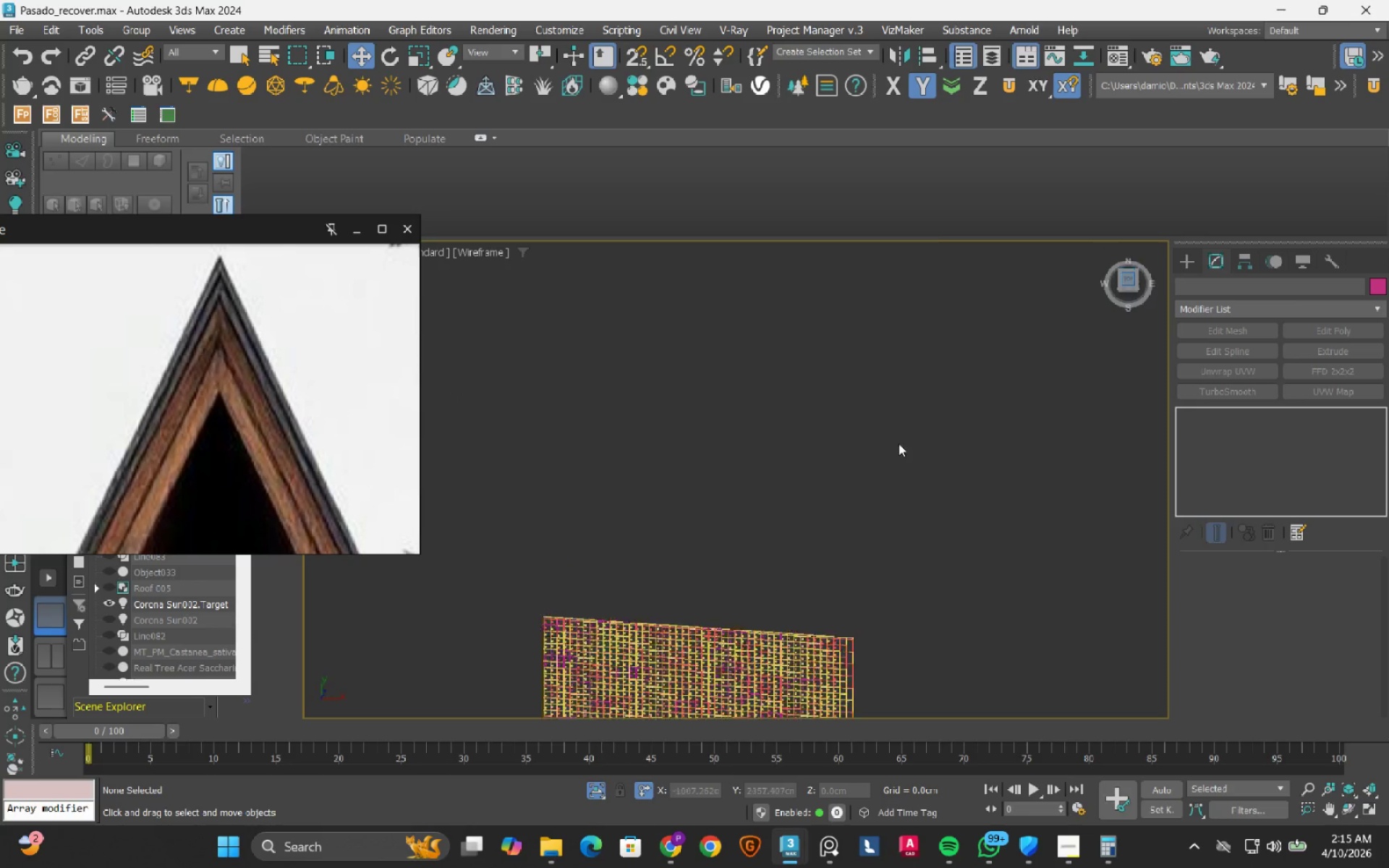 
scroll: coordinate [887, 453], scroll_direction: down, amount: 3.0
 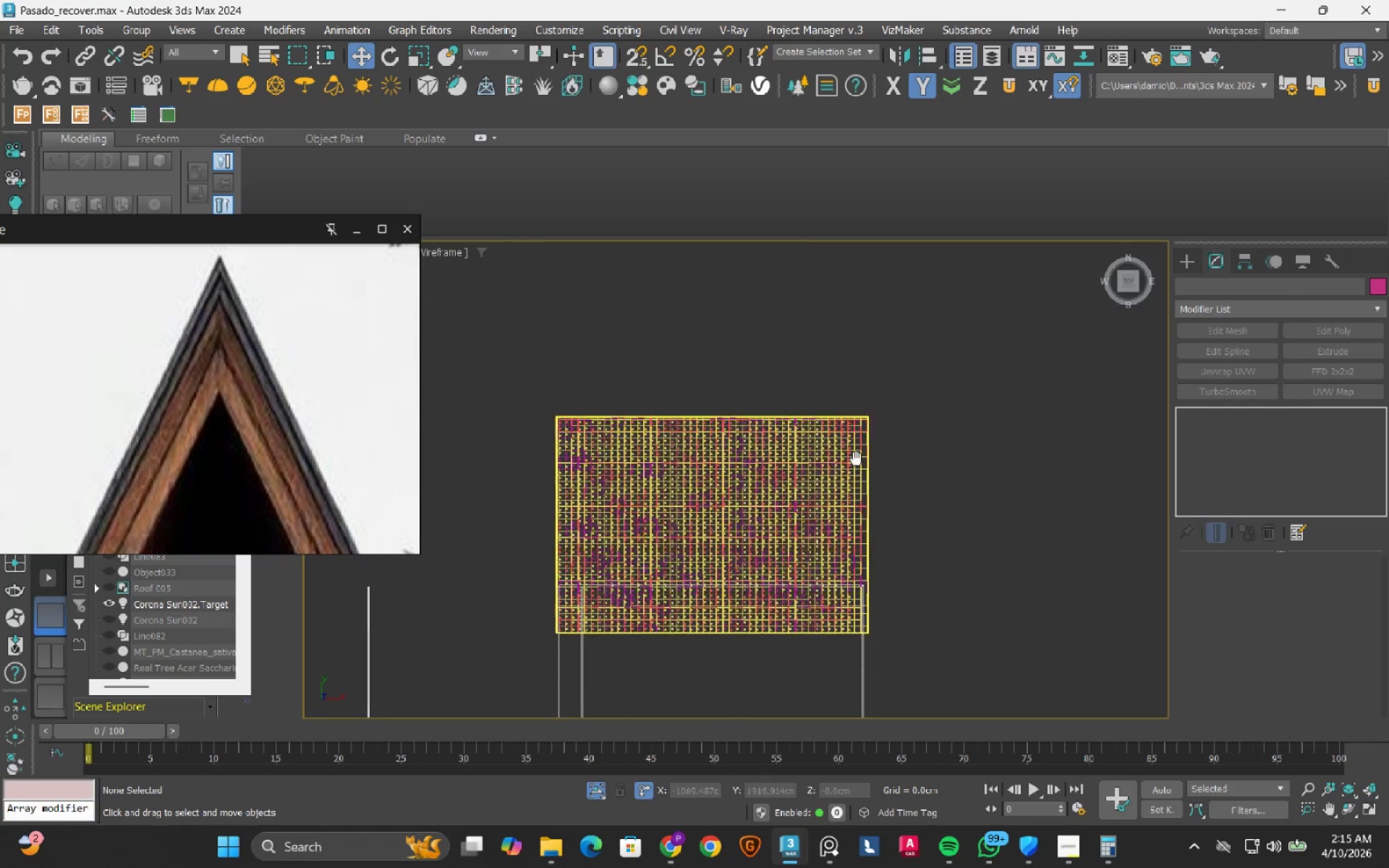 
scroll: coordinate [589, 580], scroll_direction: up, amount: 2.0
 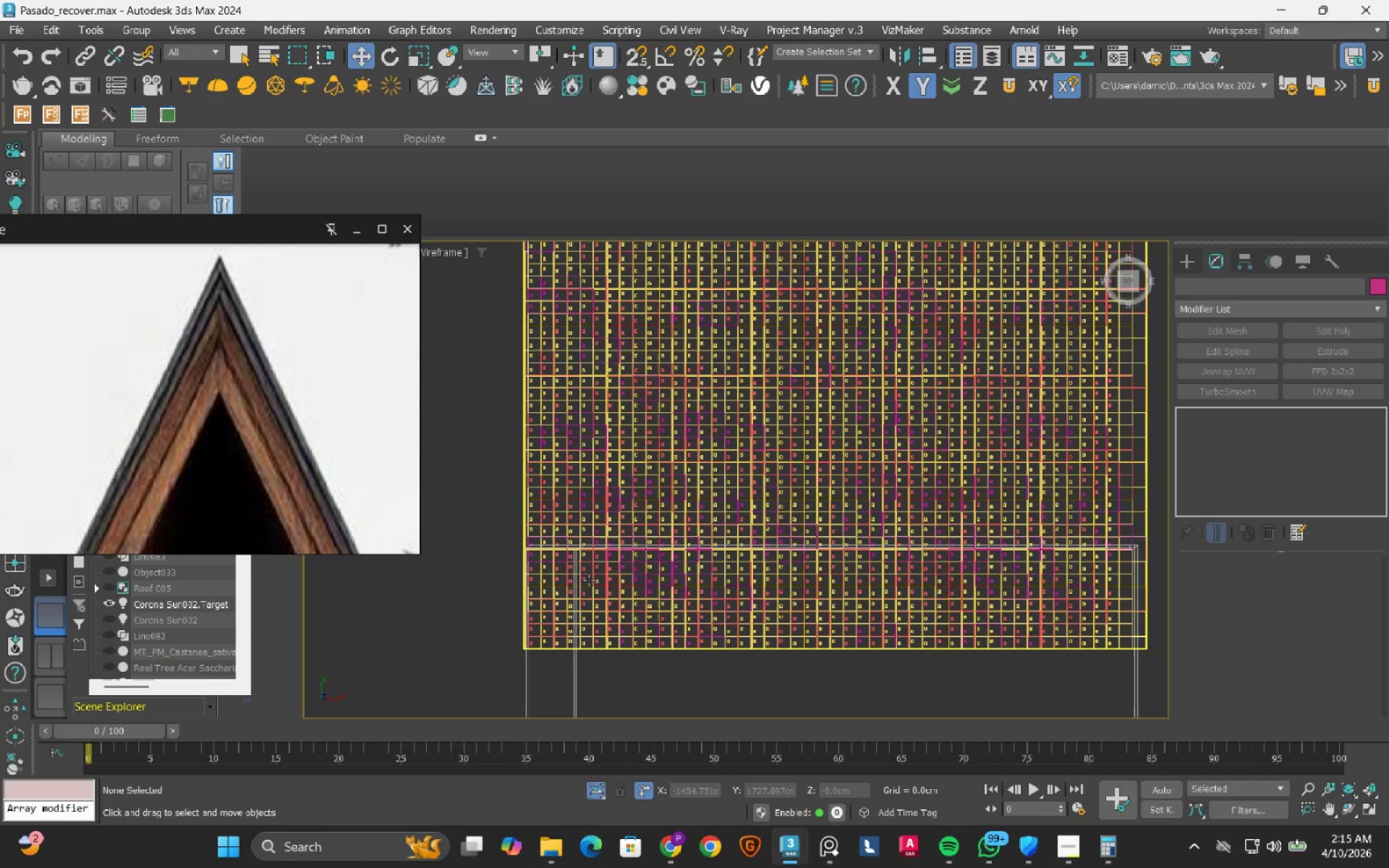 
scroll: coordinate [589, 580], scroll_direction: down, amount: 2.0
 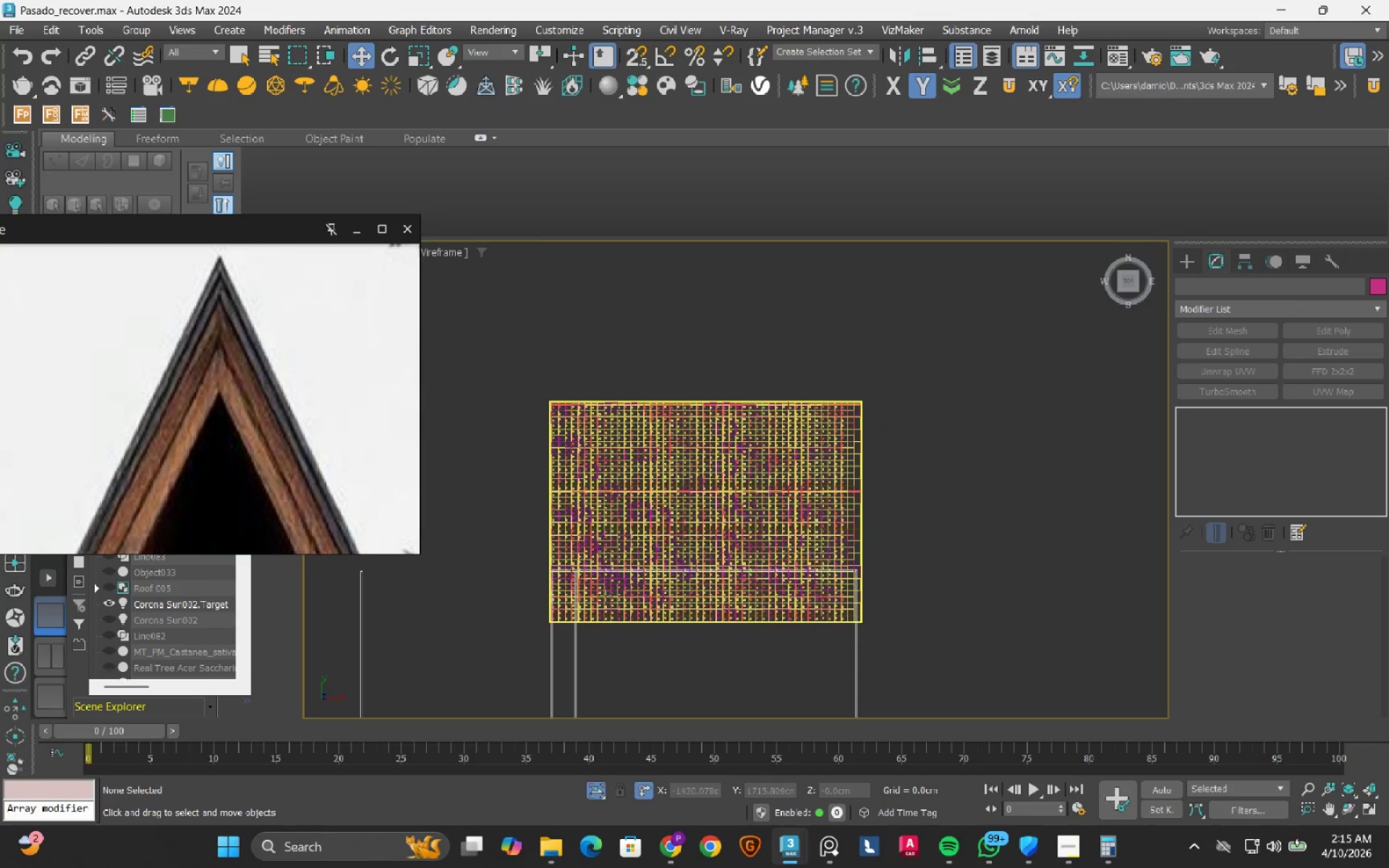 
scroll: coordinate [531, 557], scroll_direction: up, amount: 4.0
 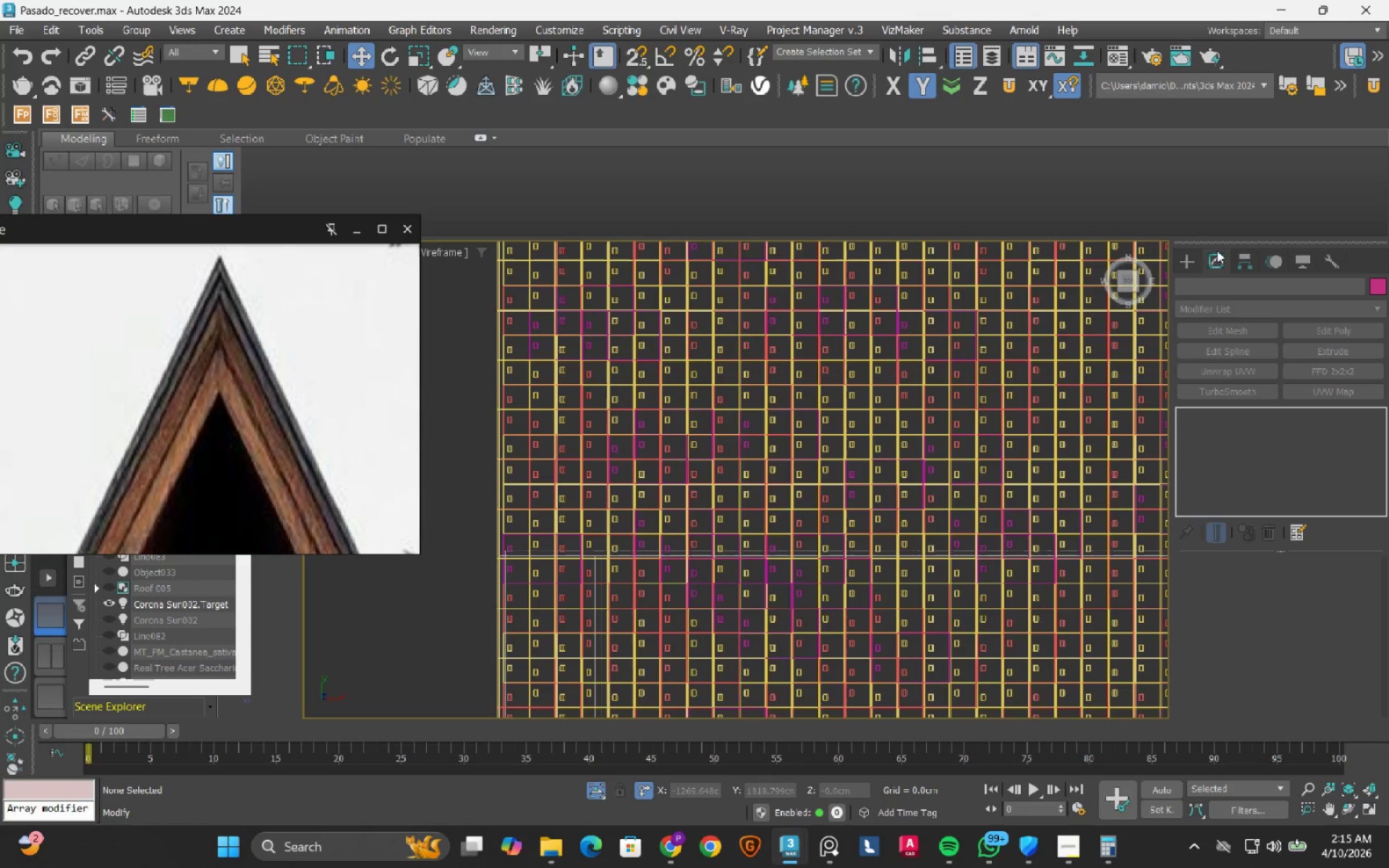 
left_click([1190, 260])
 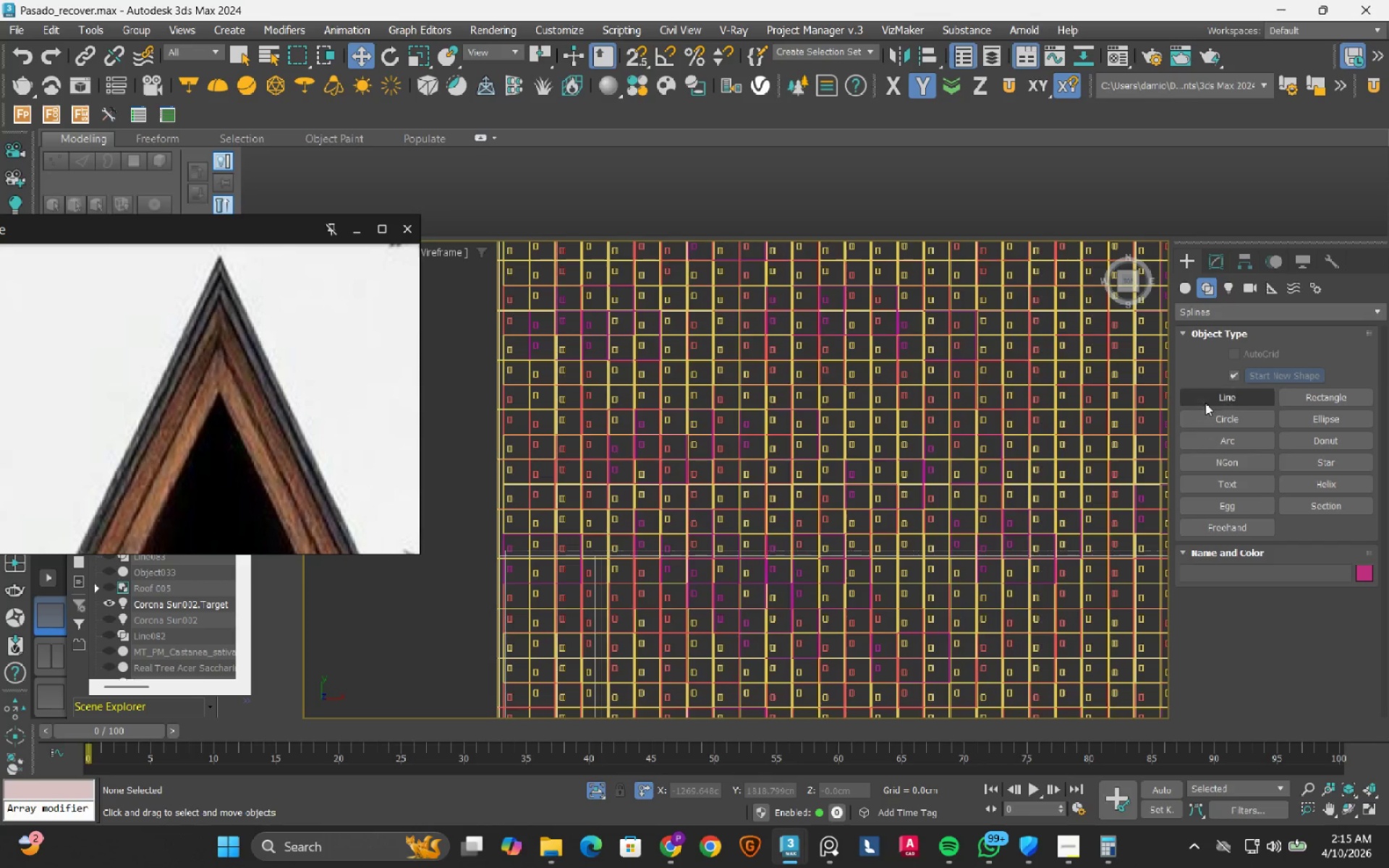 
left_click([1205, 403])
 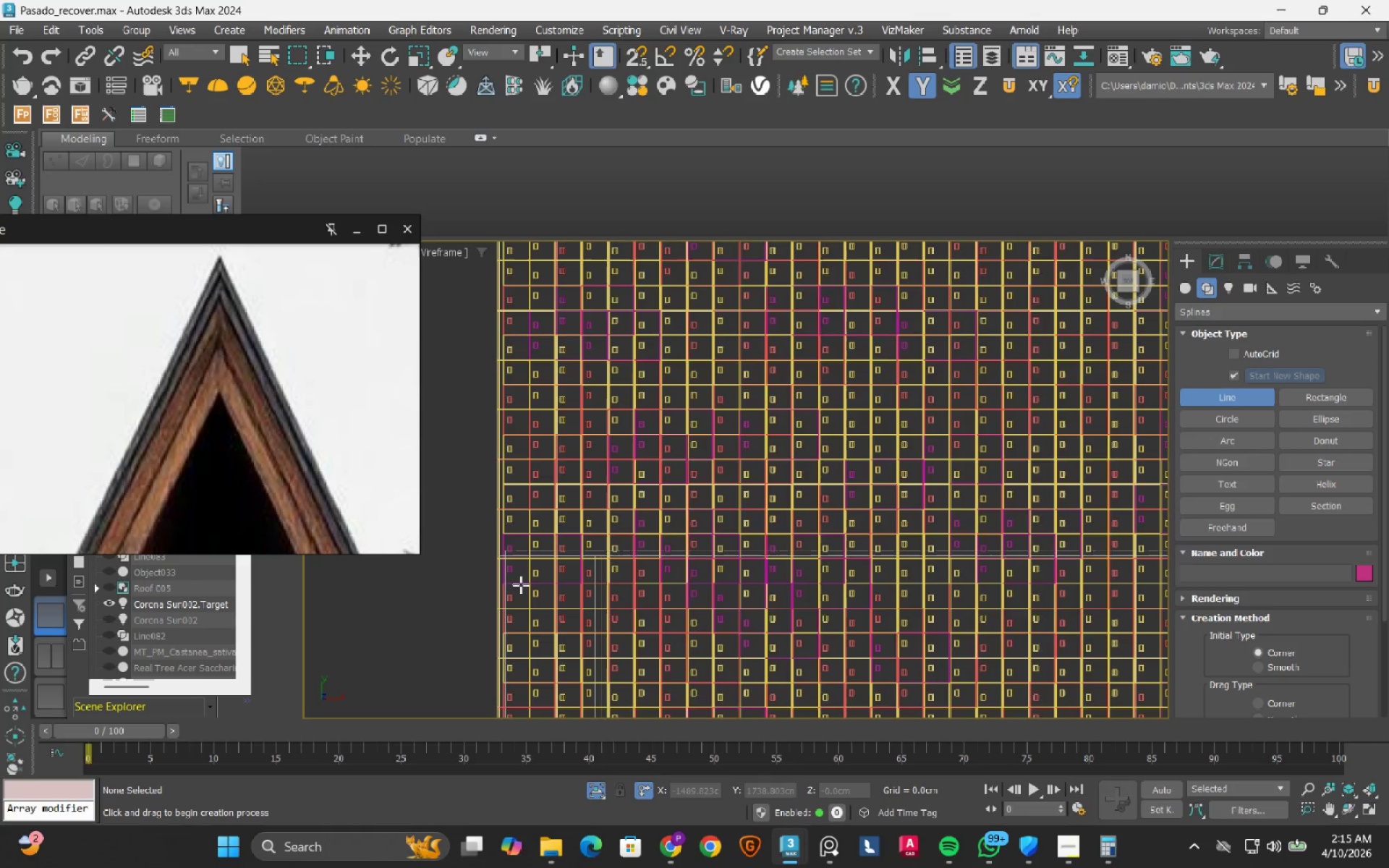 
scroll: coordinate [514, 573], scroll_direction: up, amount: 4.0
 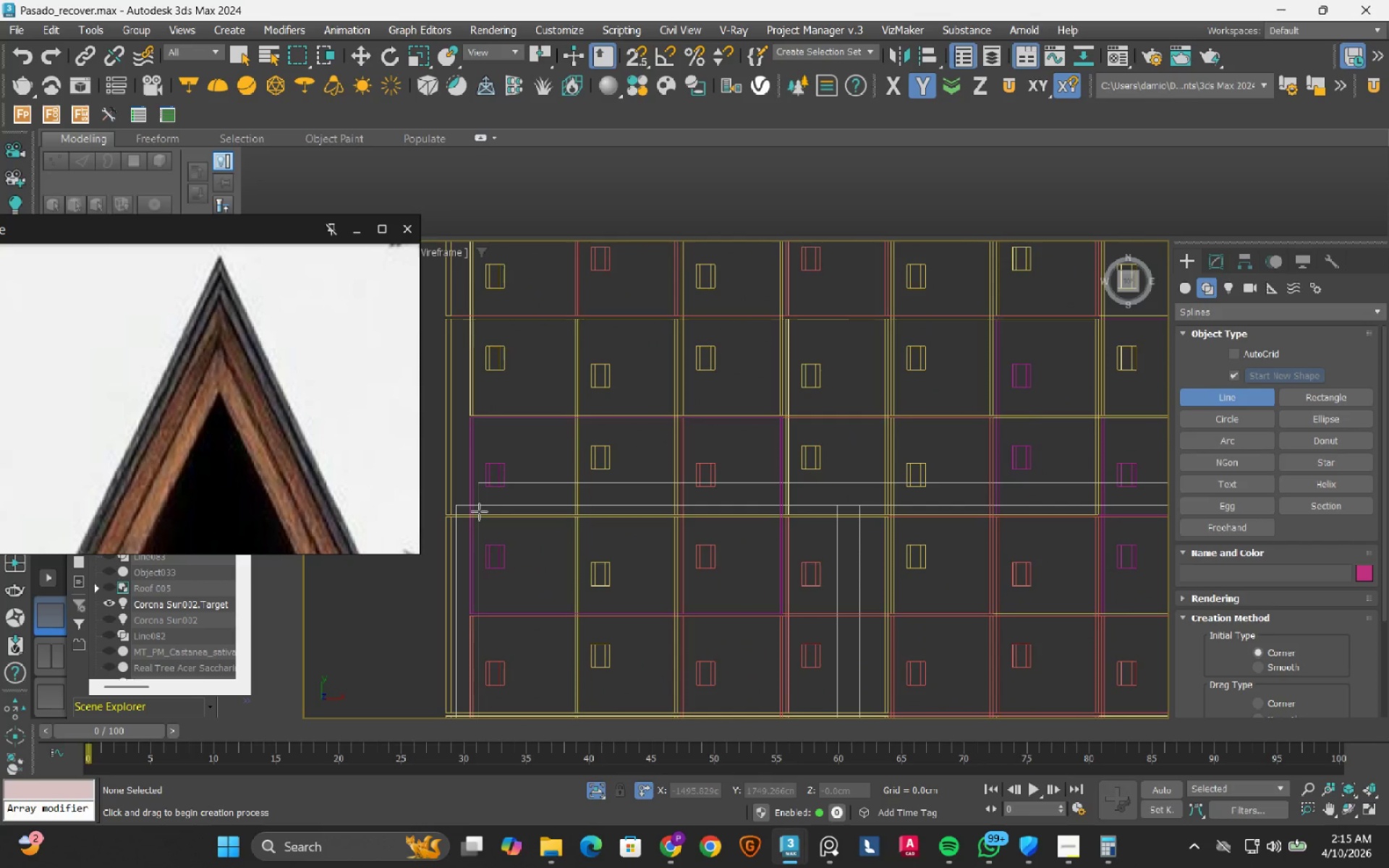 
key(S)
 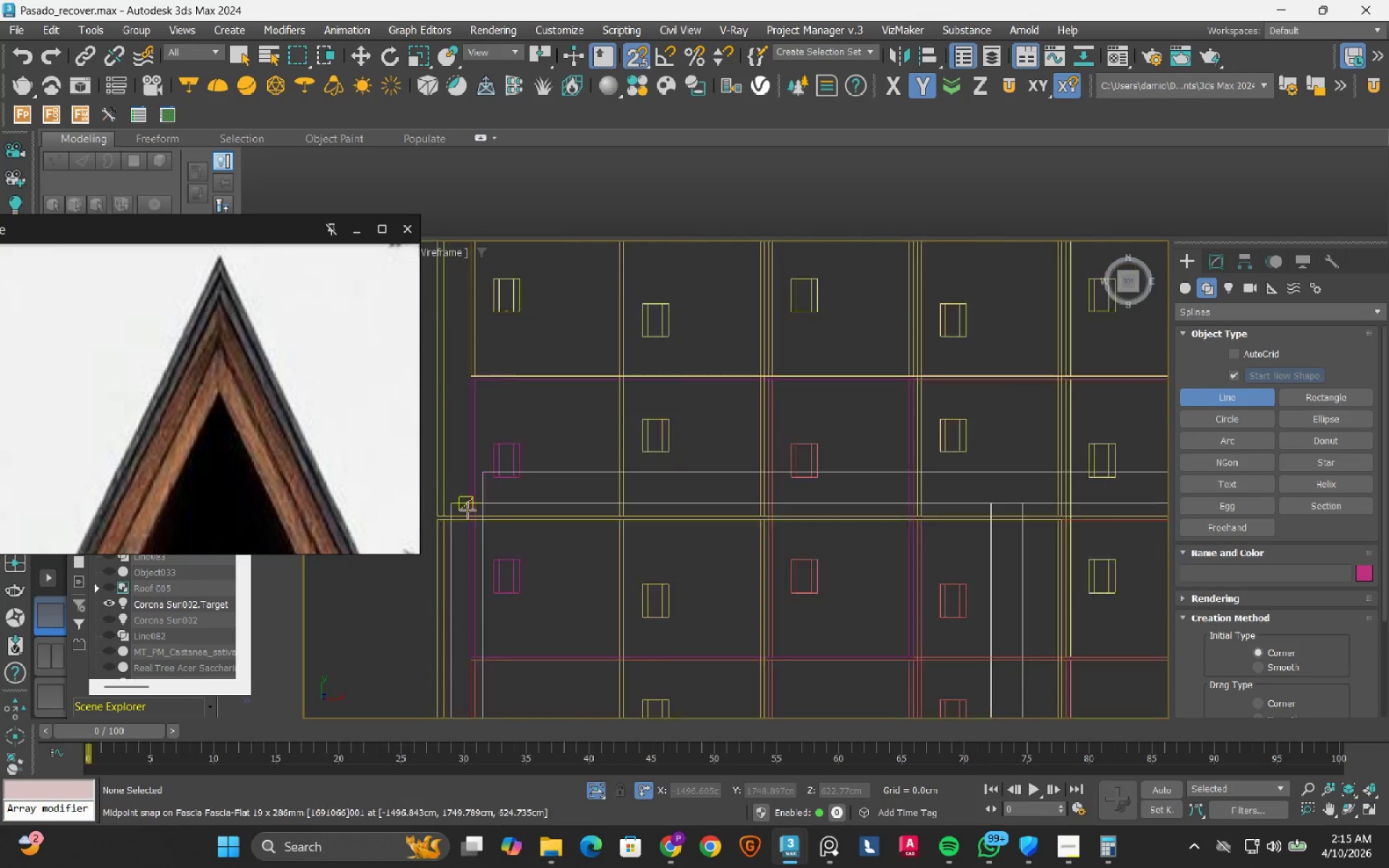 
scroll: coordinate [467, 510], scroll_direction: up, amount: 3.0
 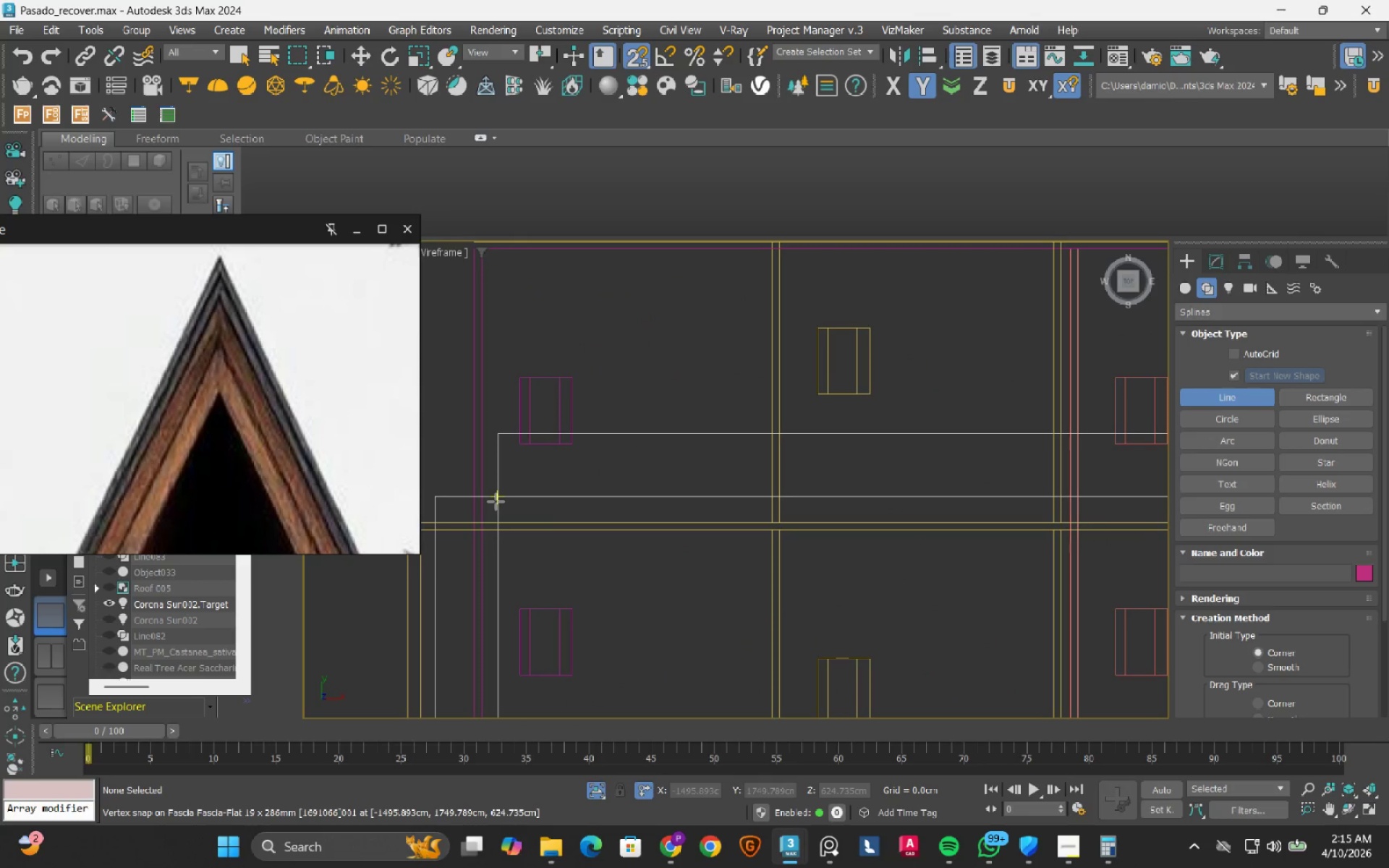 
left_click([496, 501])
 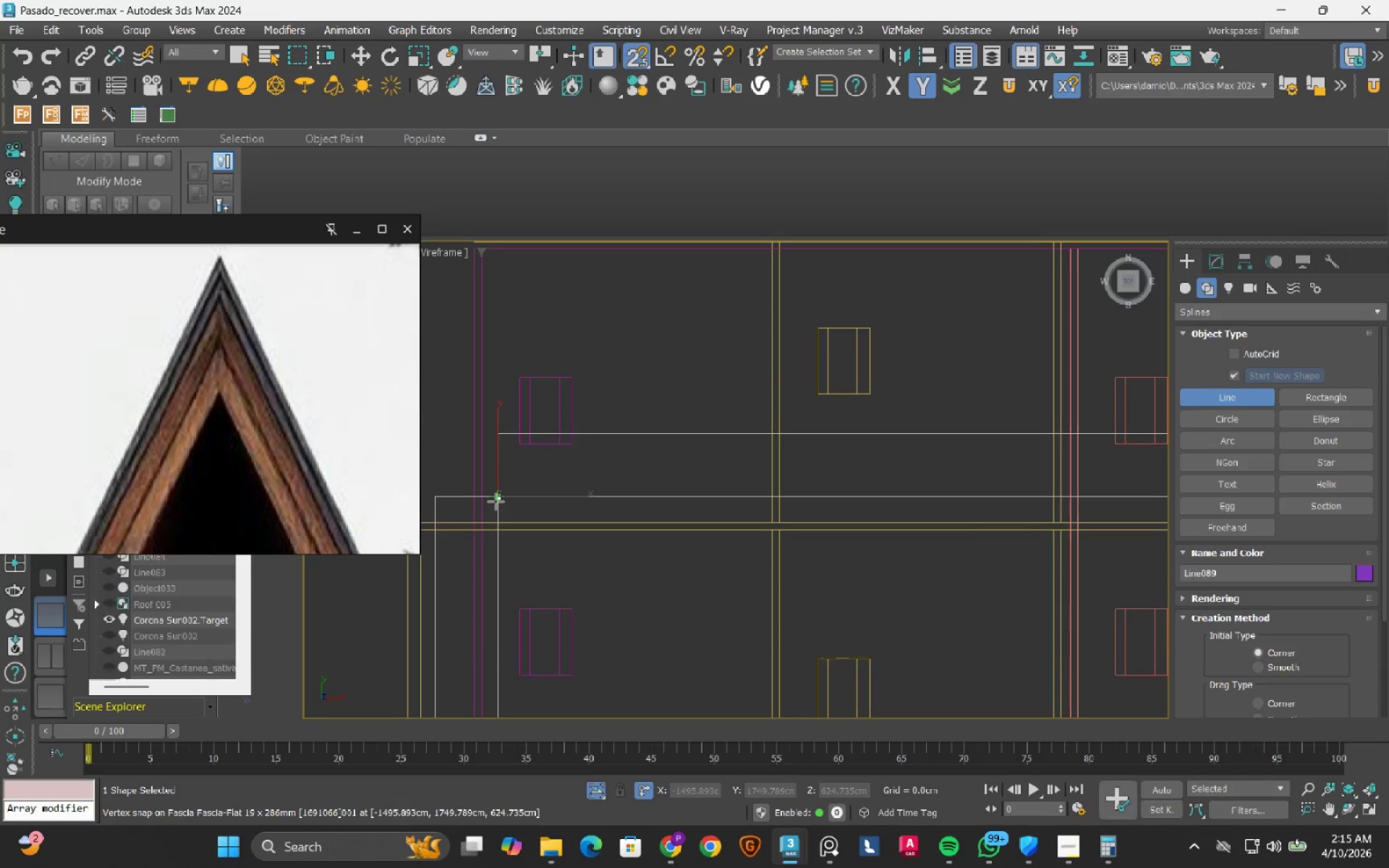 
scroll: coordinate [496, 501], scroll_direction: down, amount: 8.0
 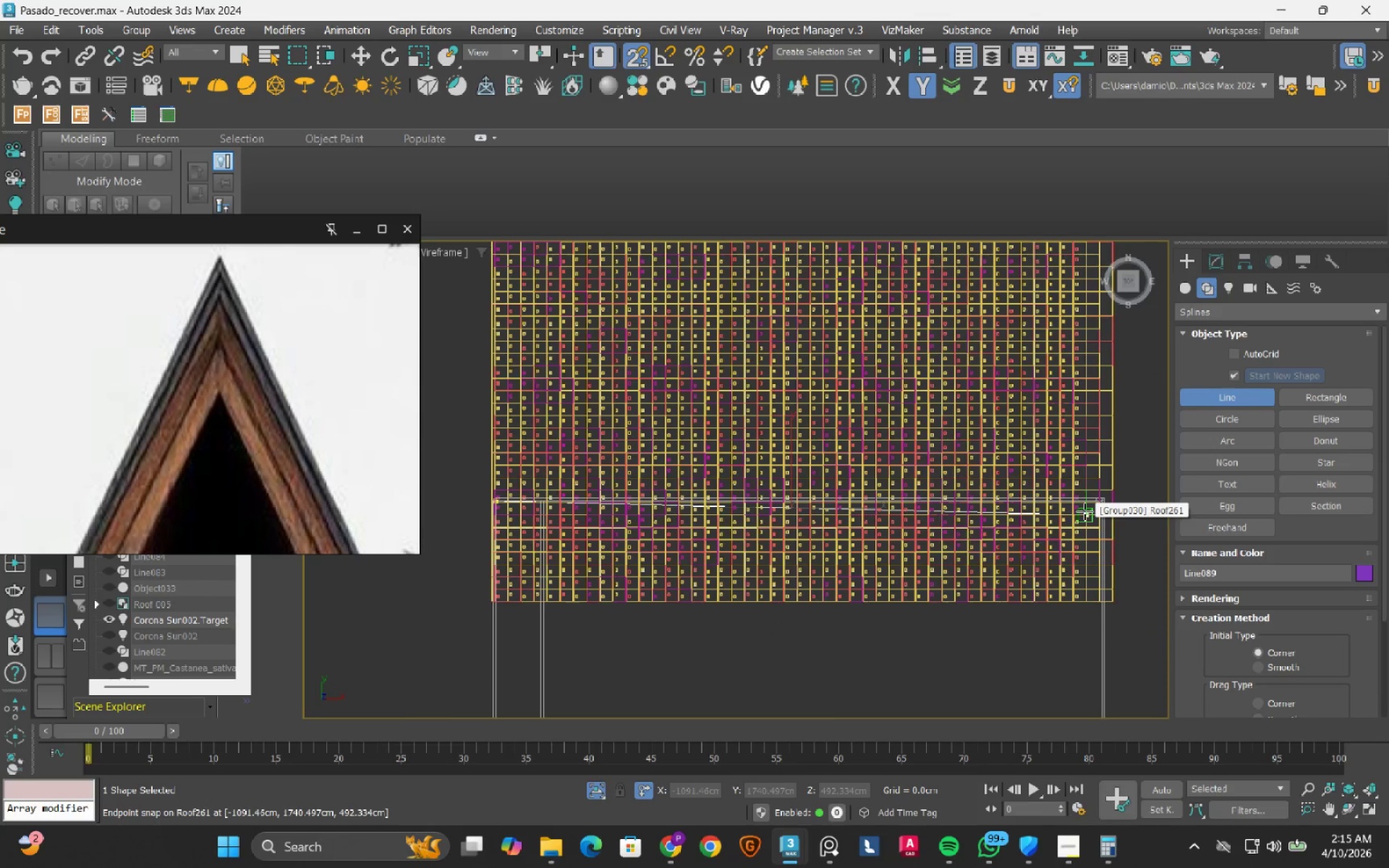 
scroll: coordinate [1122, 492], scroll_direction: up, amount: 7.0
 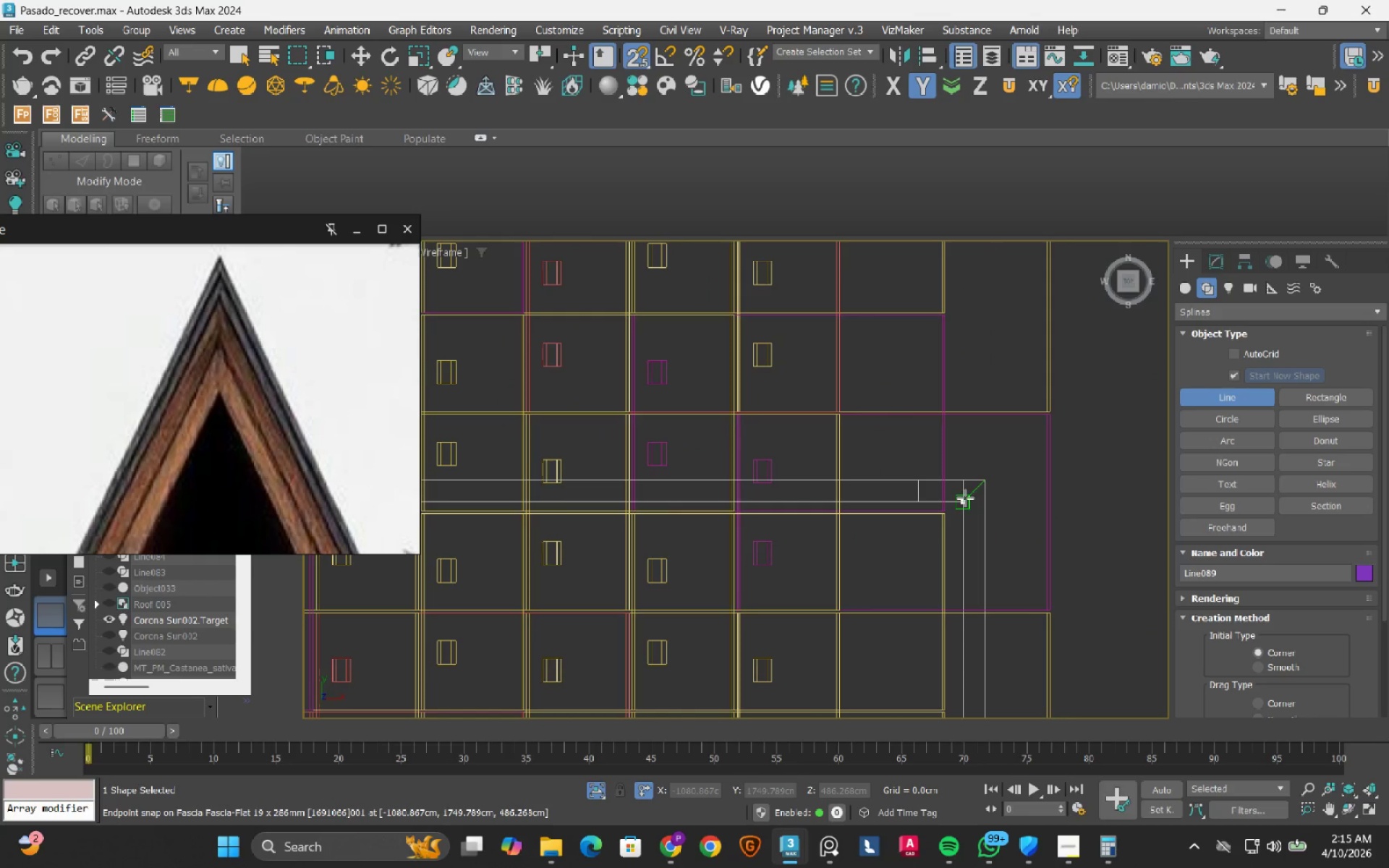 
left_click([965, 498])
 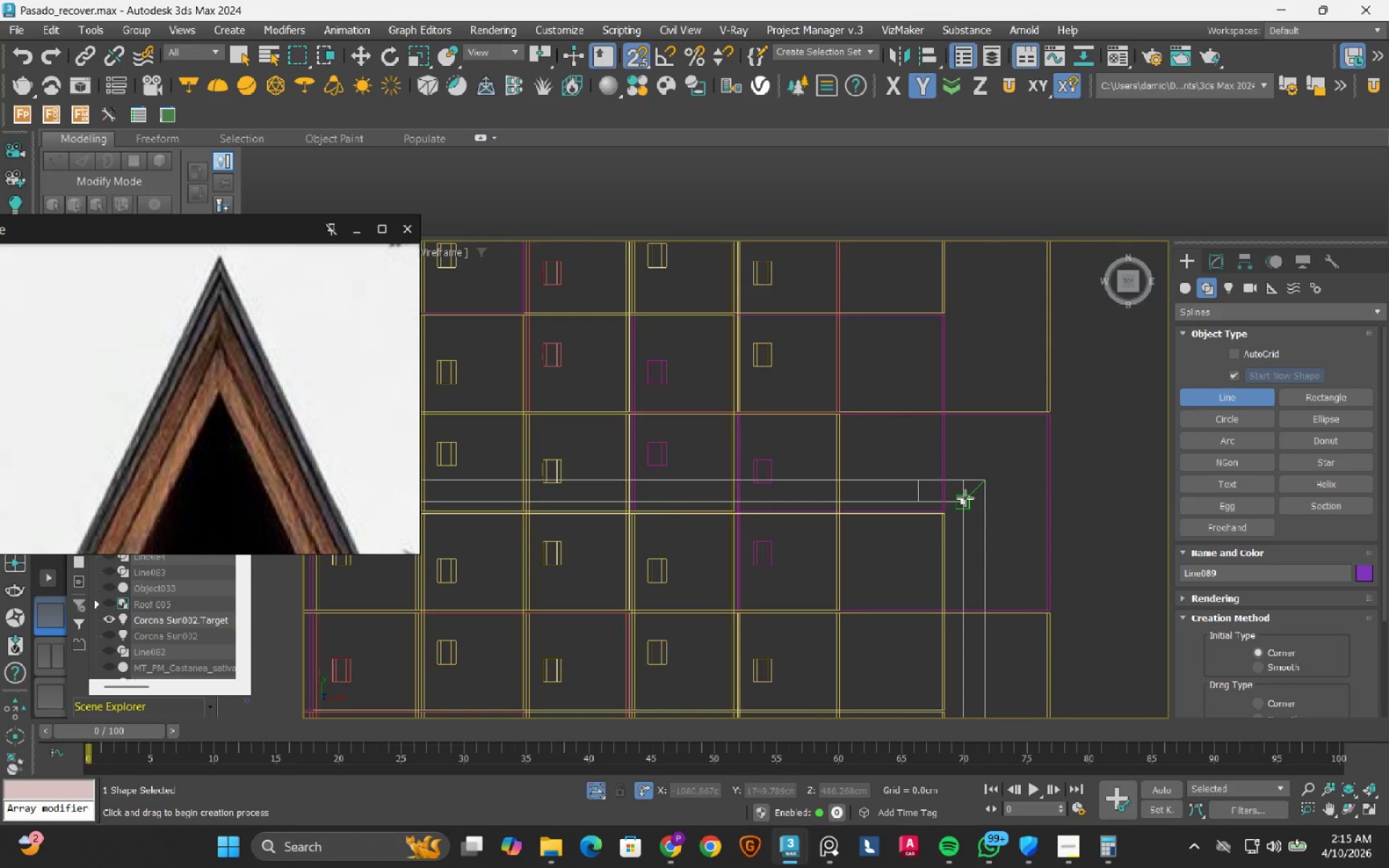 
scroll: coordinate [965, 498], scroll_direction: up, amount: 3.0
 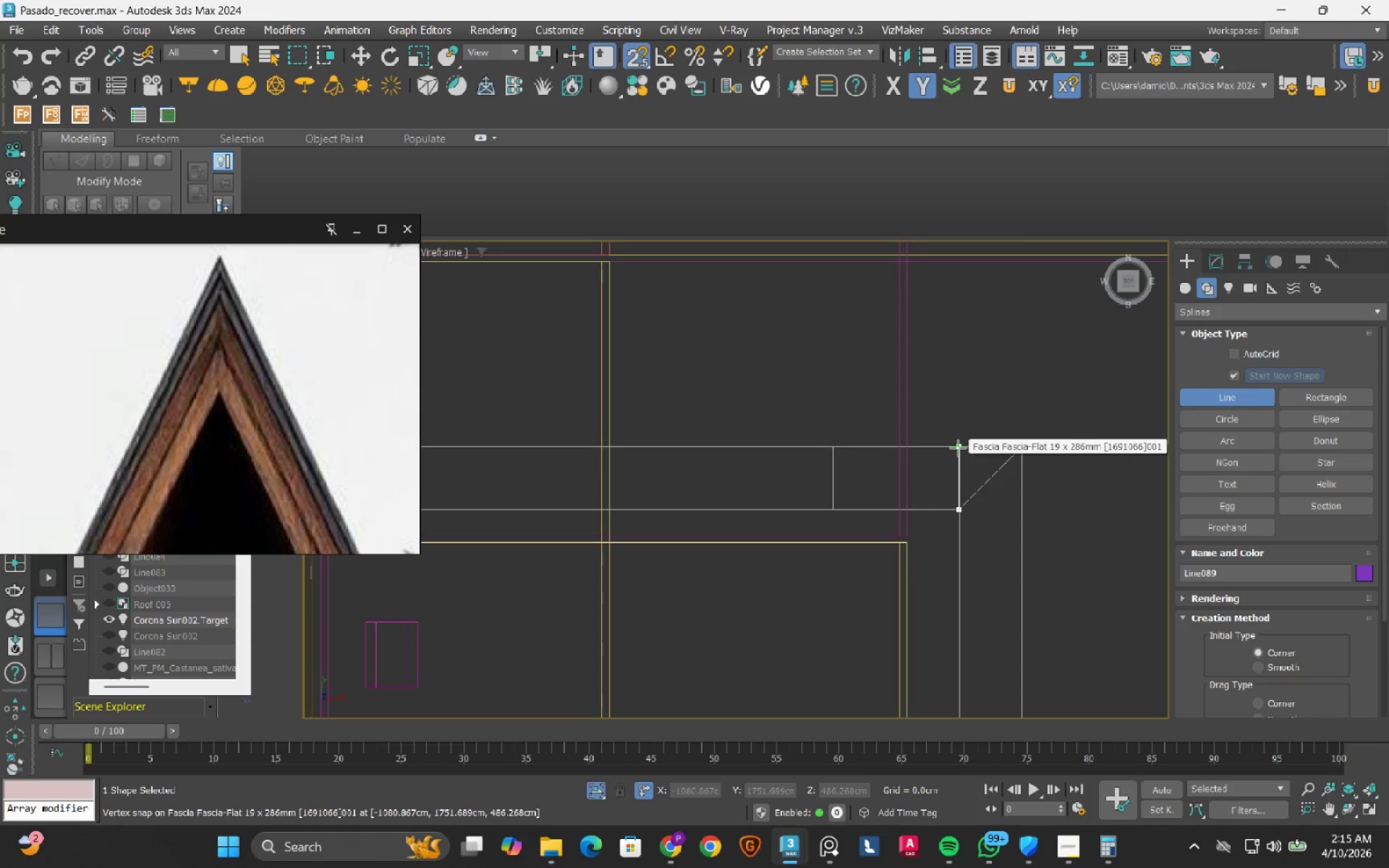 
scroll: coordinate [1023, 444], scroll_direction: down, amount: 7.0
 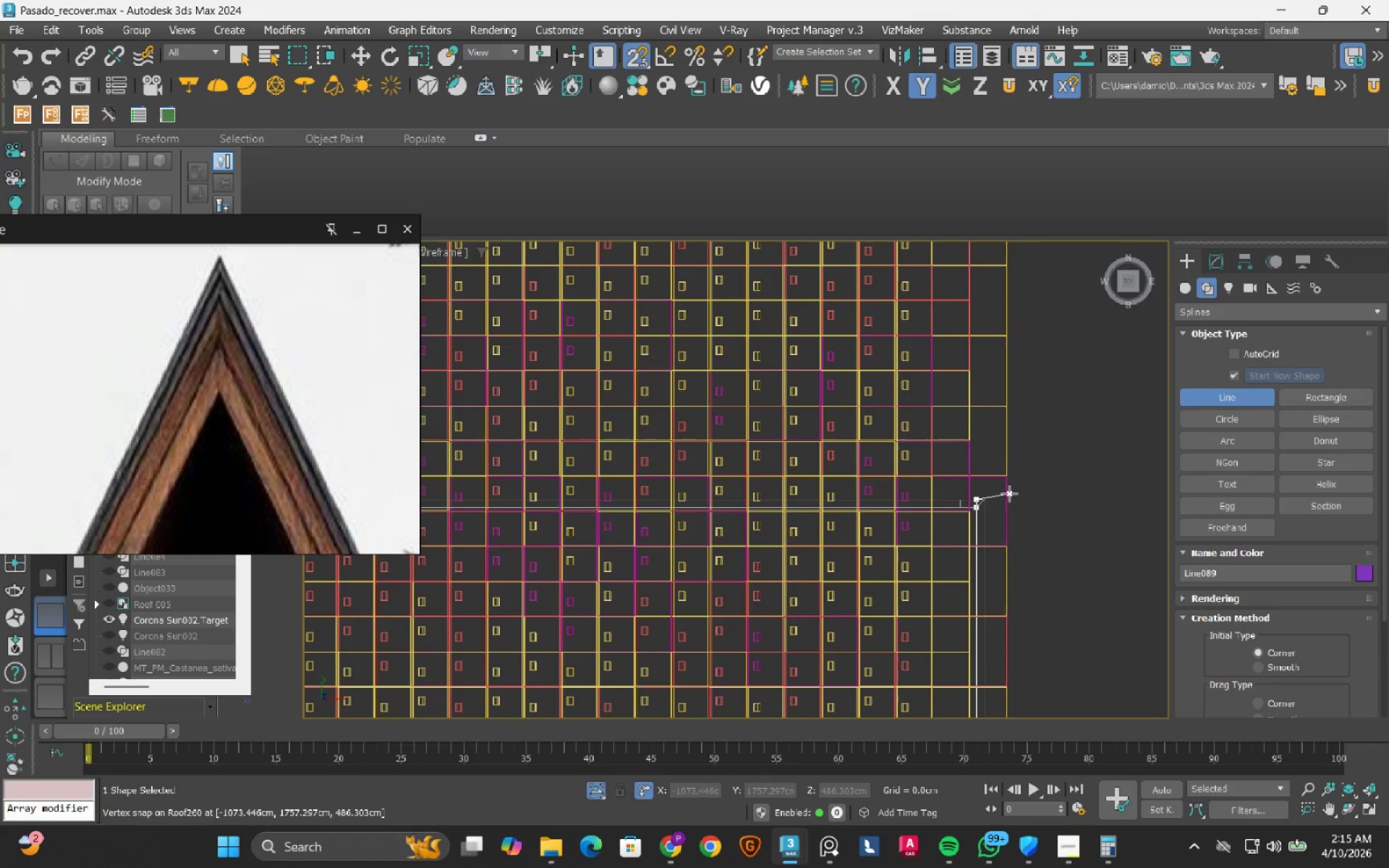 
key(S)
 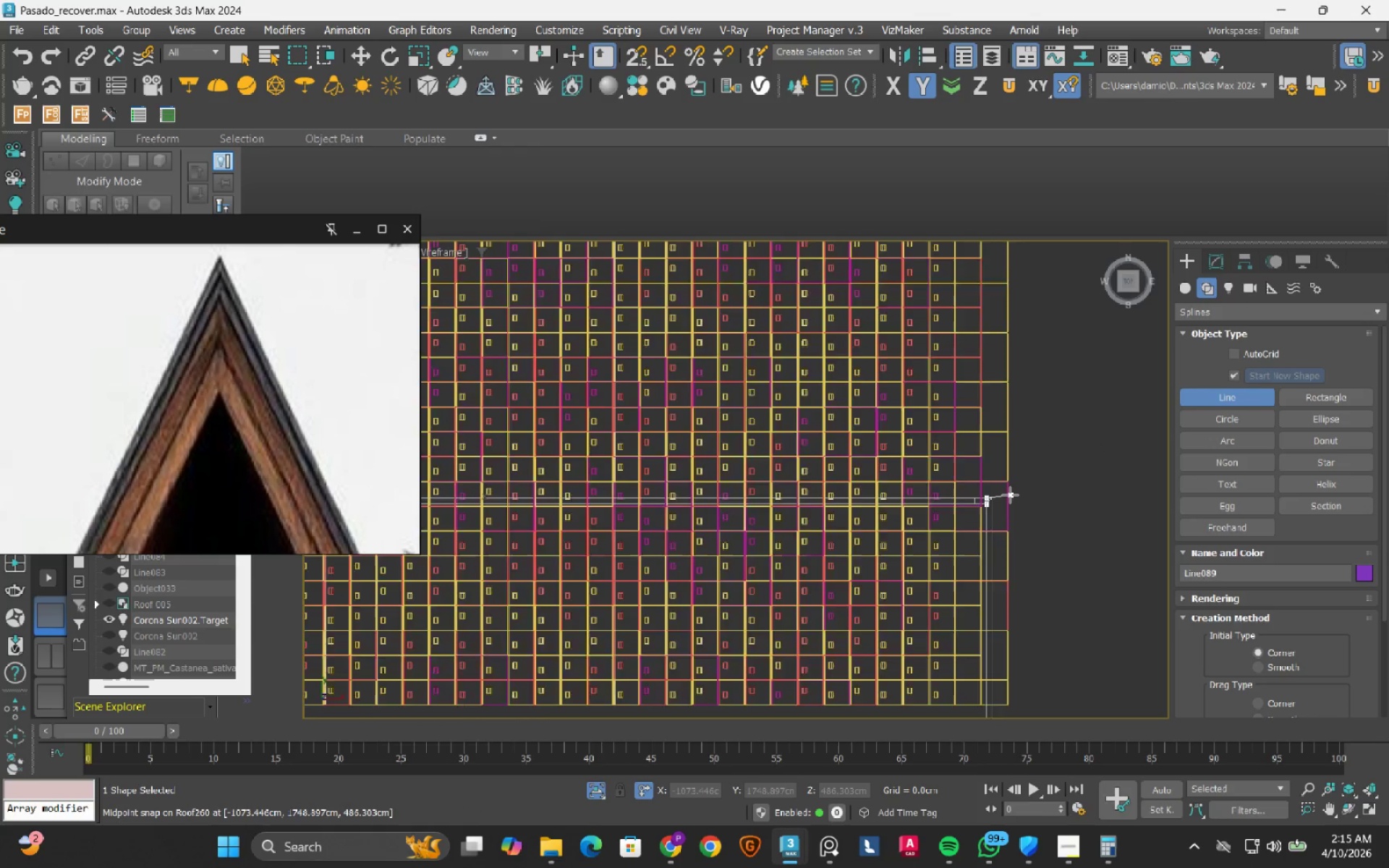 
hold_key(key=ShiftLeft, duration=1.44)
 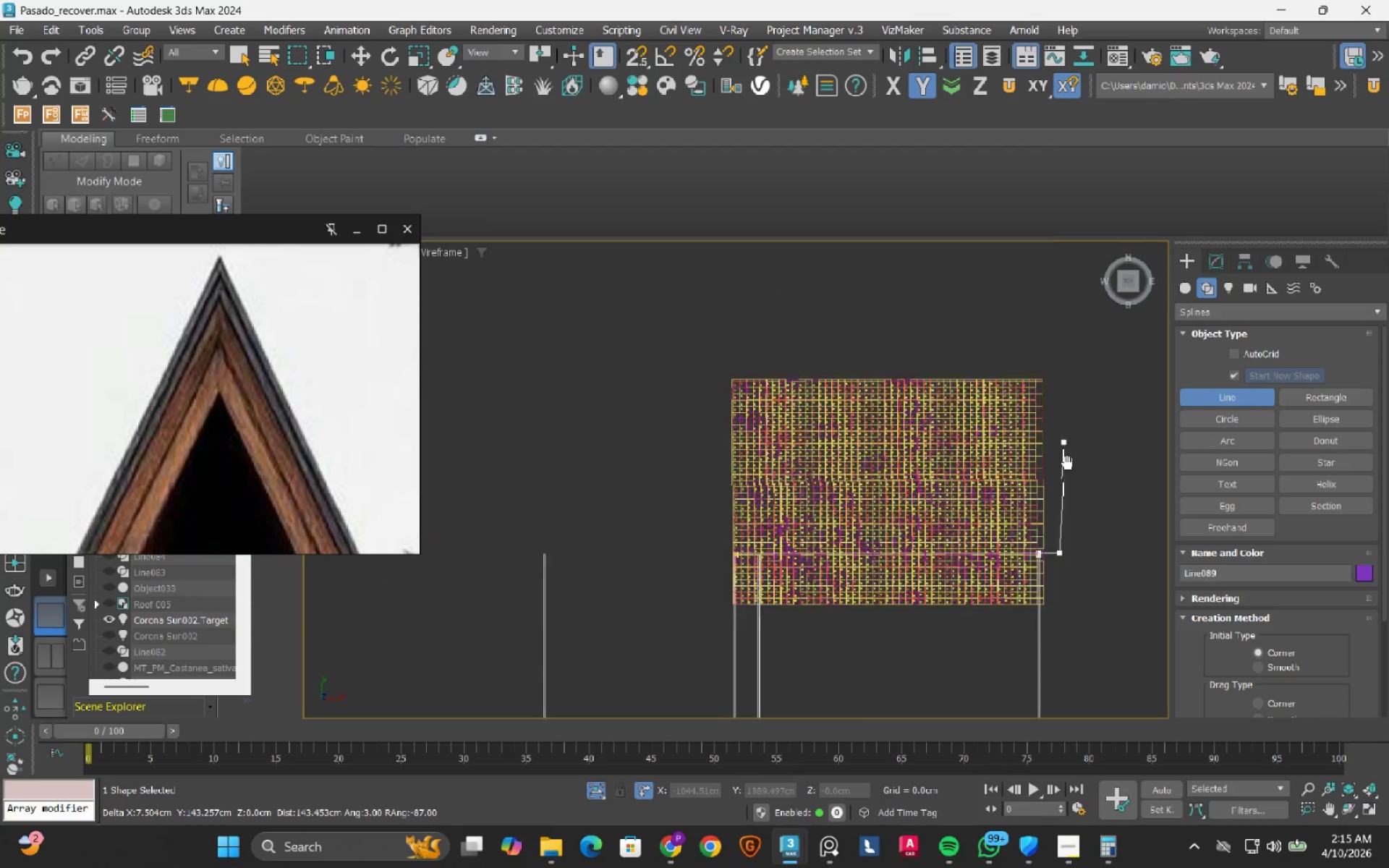 
scroll: coordinate [1010, 495], scroll_direction: down, amount: 2.0
 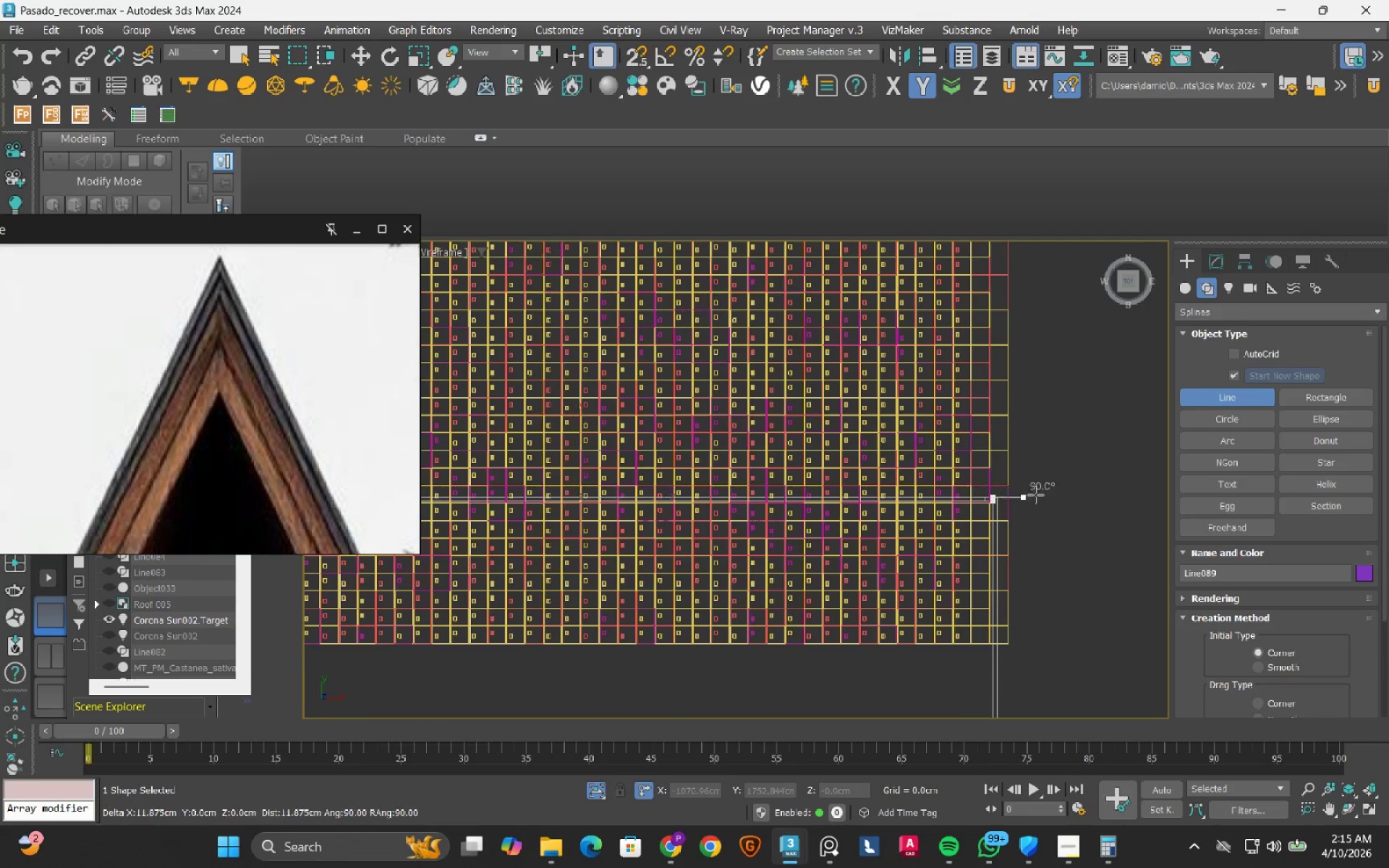 
left_click([1053, 496])
 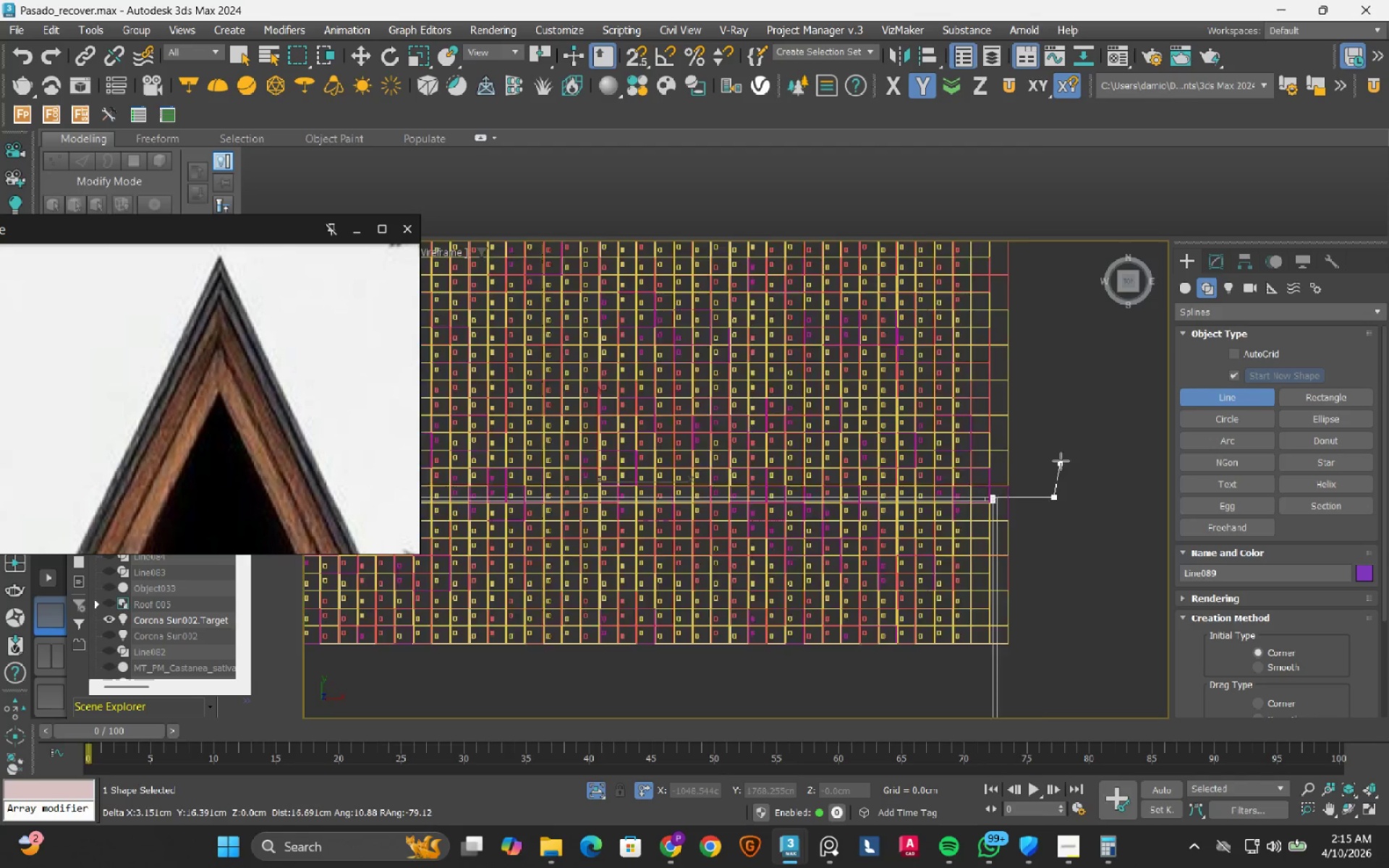 
scroll: coordinate [1069, 443], scroll_direction: down, amount: 3.0
 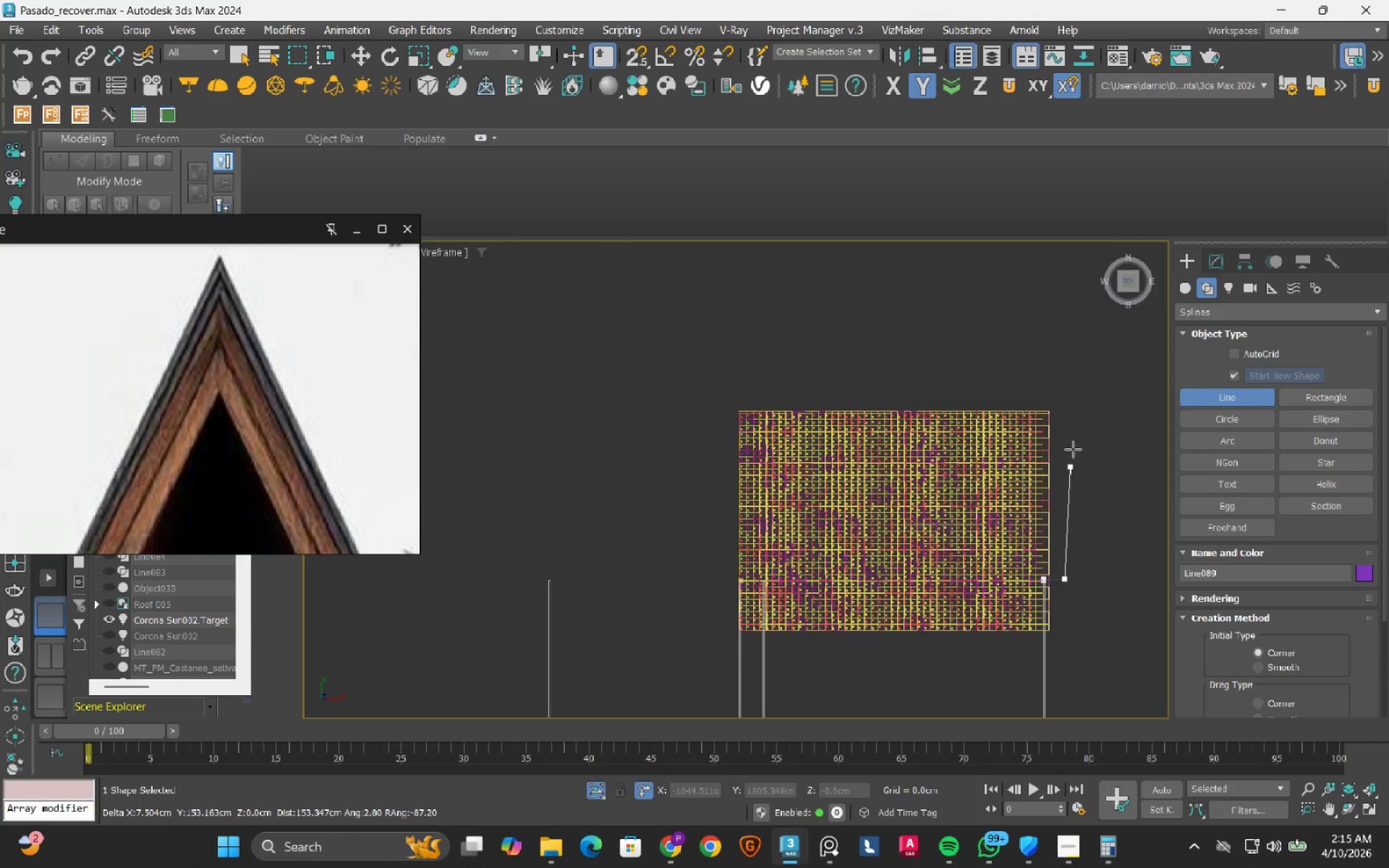 
hold_key(key=ShiftLeft, duration=0.89)
left_click([1063, 386])
 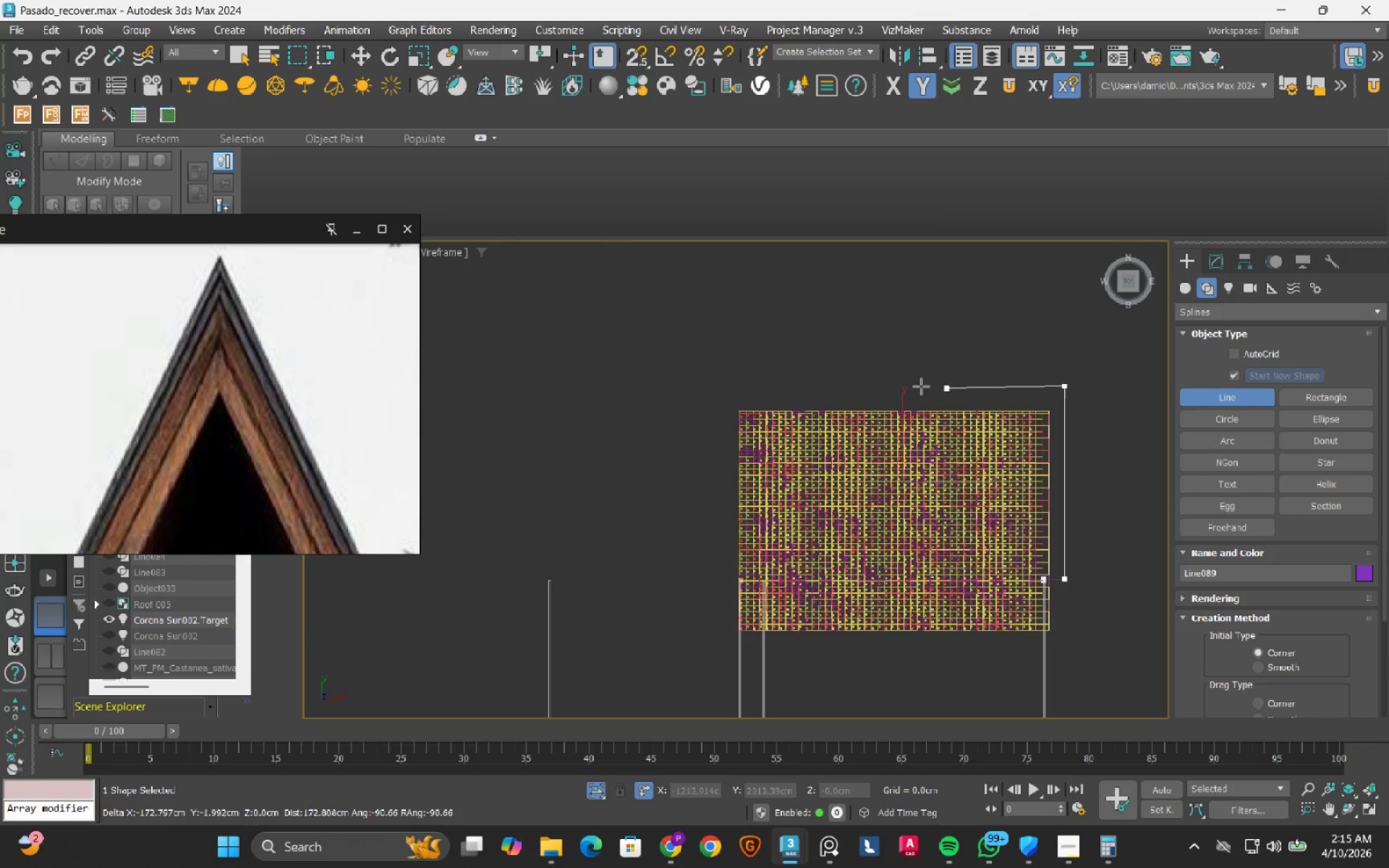 
hold_key(key=ShiftLeft, duration=1.41)
left_click([713, 378])
 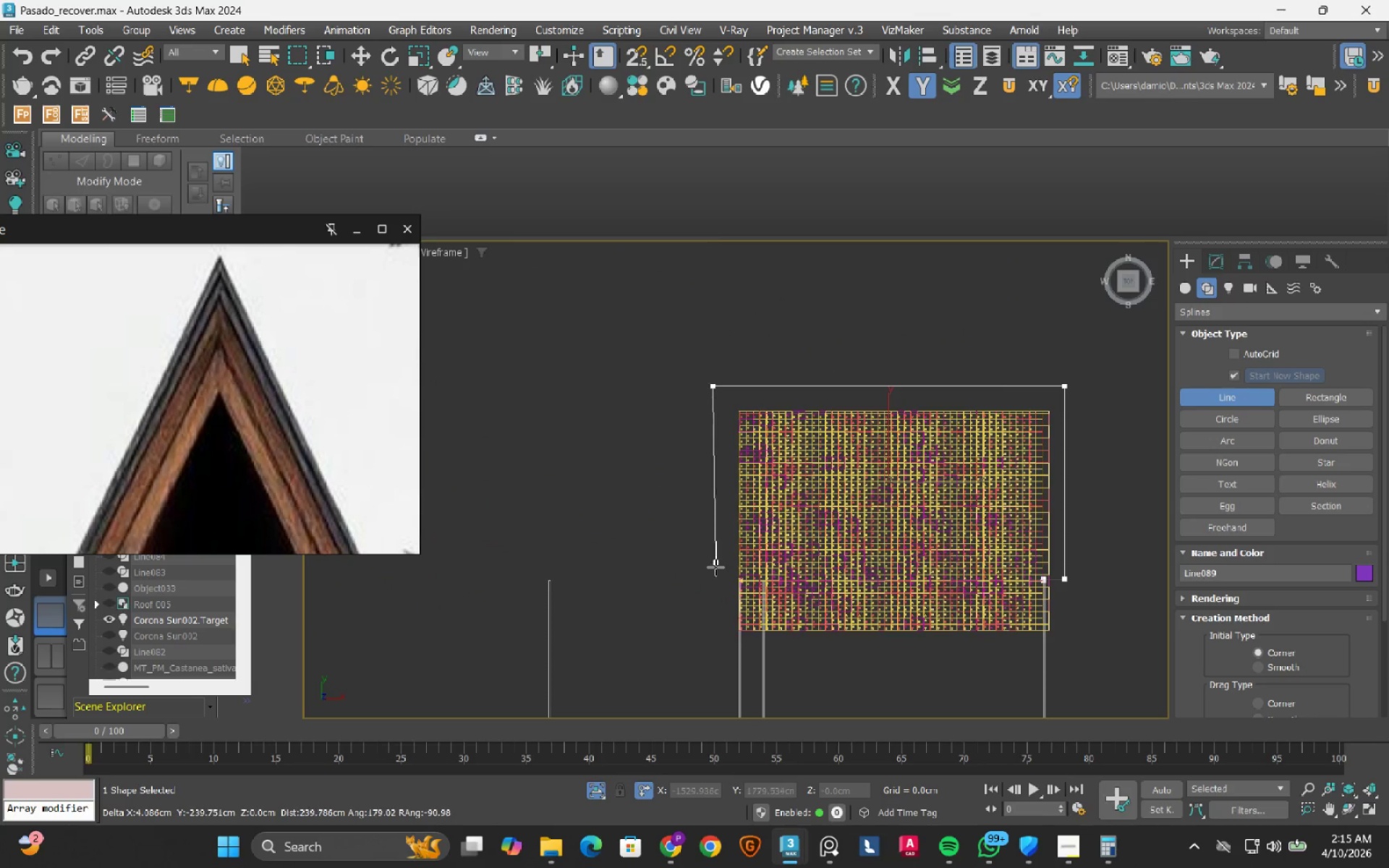 
hold_key(key=ShiftLeft, duration=1.44)
 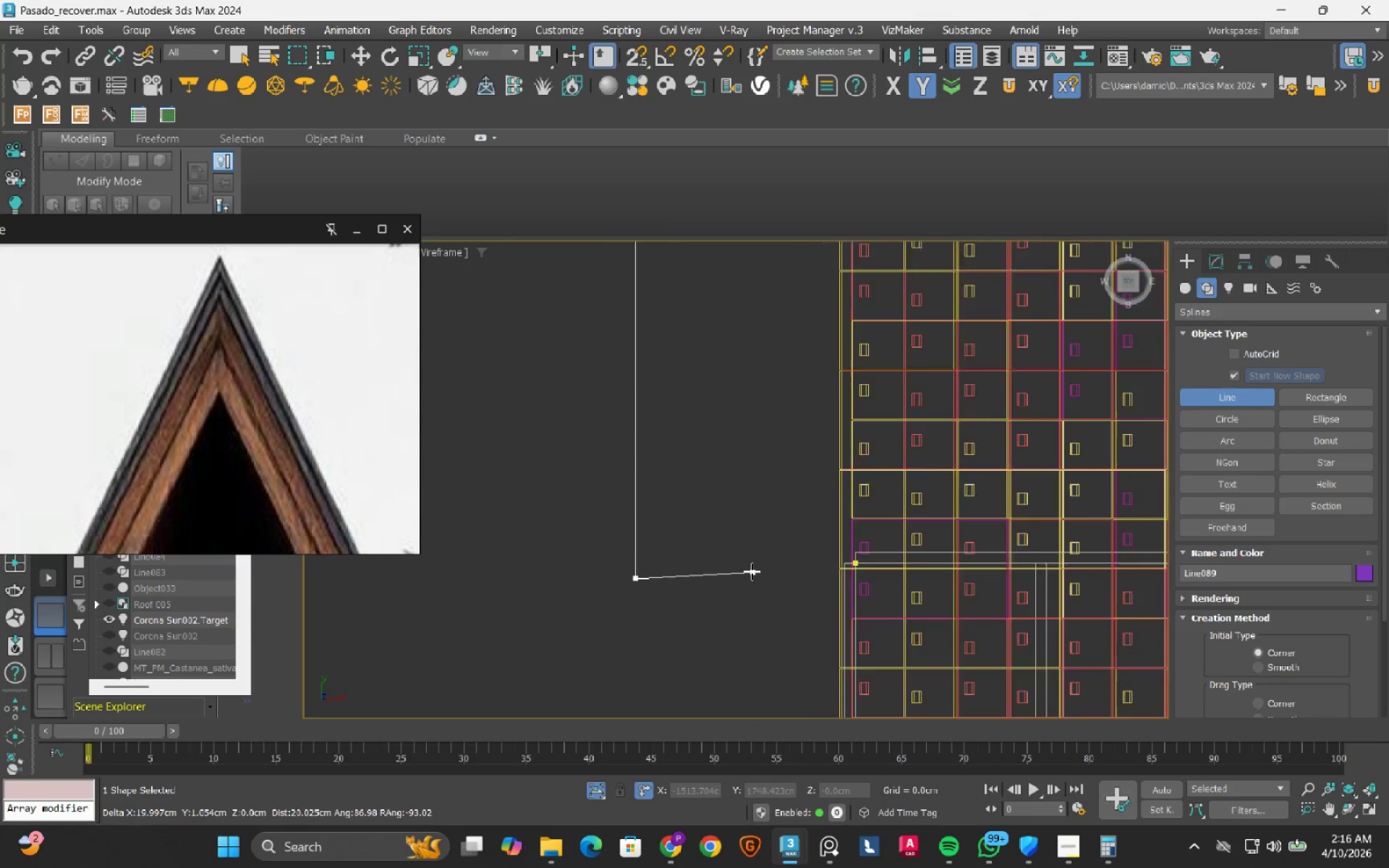 
scroll: coordinate [714, 588], scroll_direction: up, amount: 3.0
 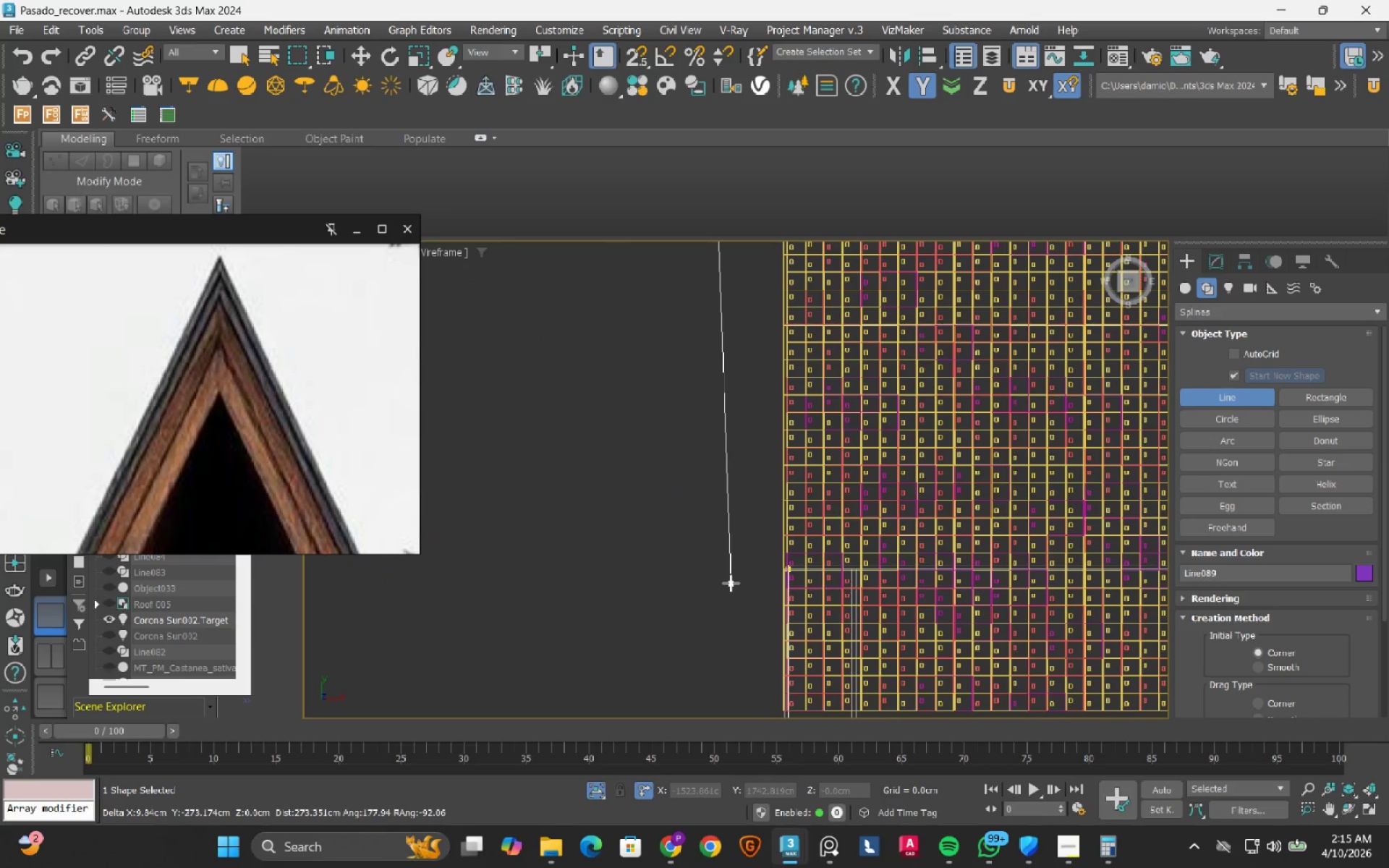 
left_click([713, 574])
 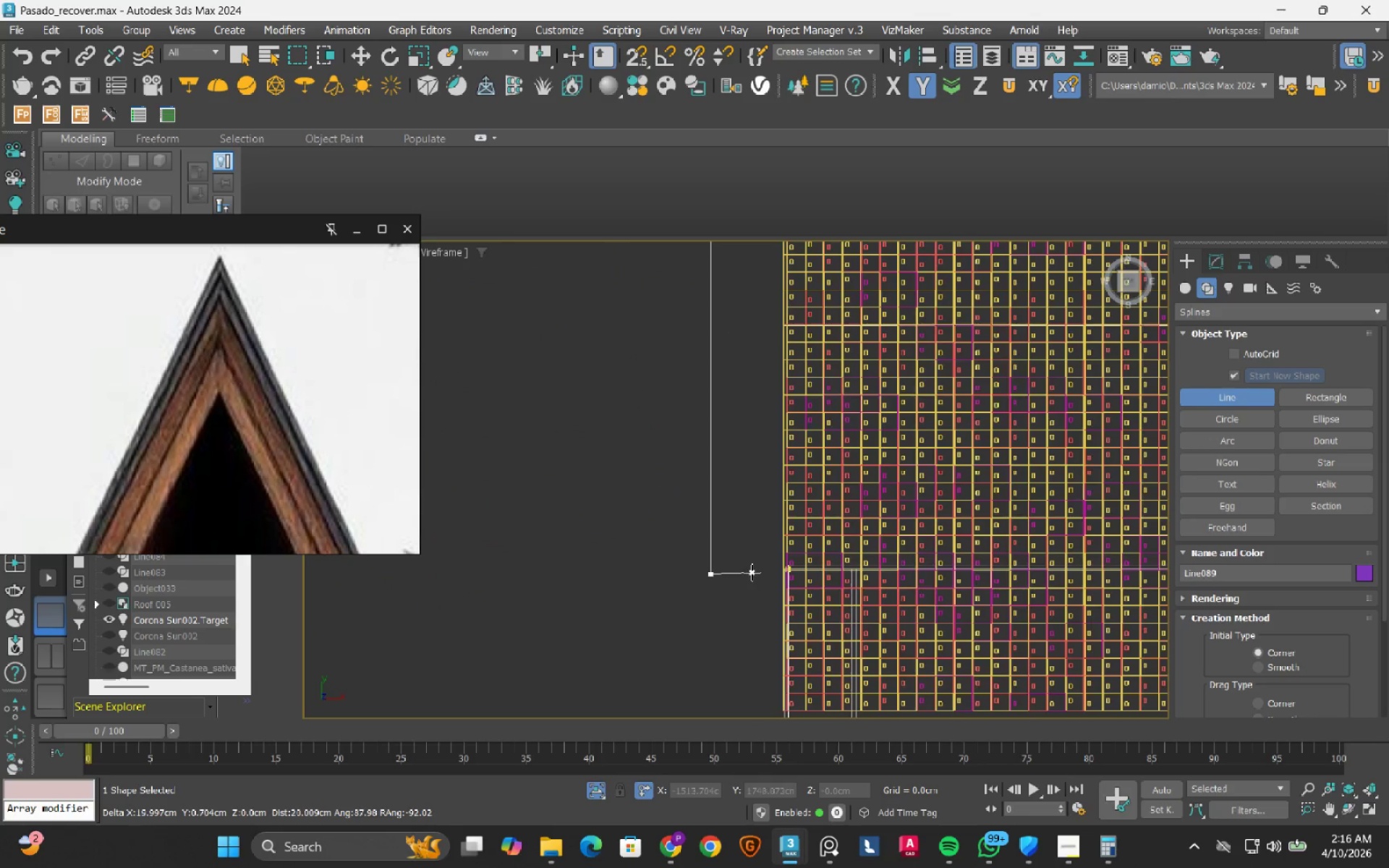 
scroll: coordinate [773, 584], scroll_direction: up, amount: 6.0
 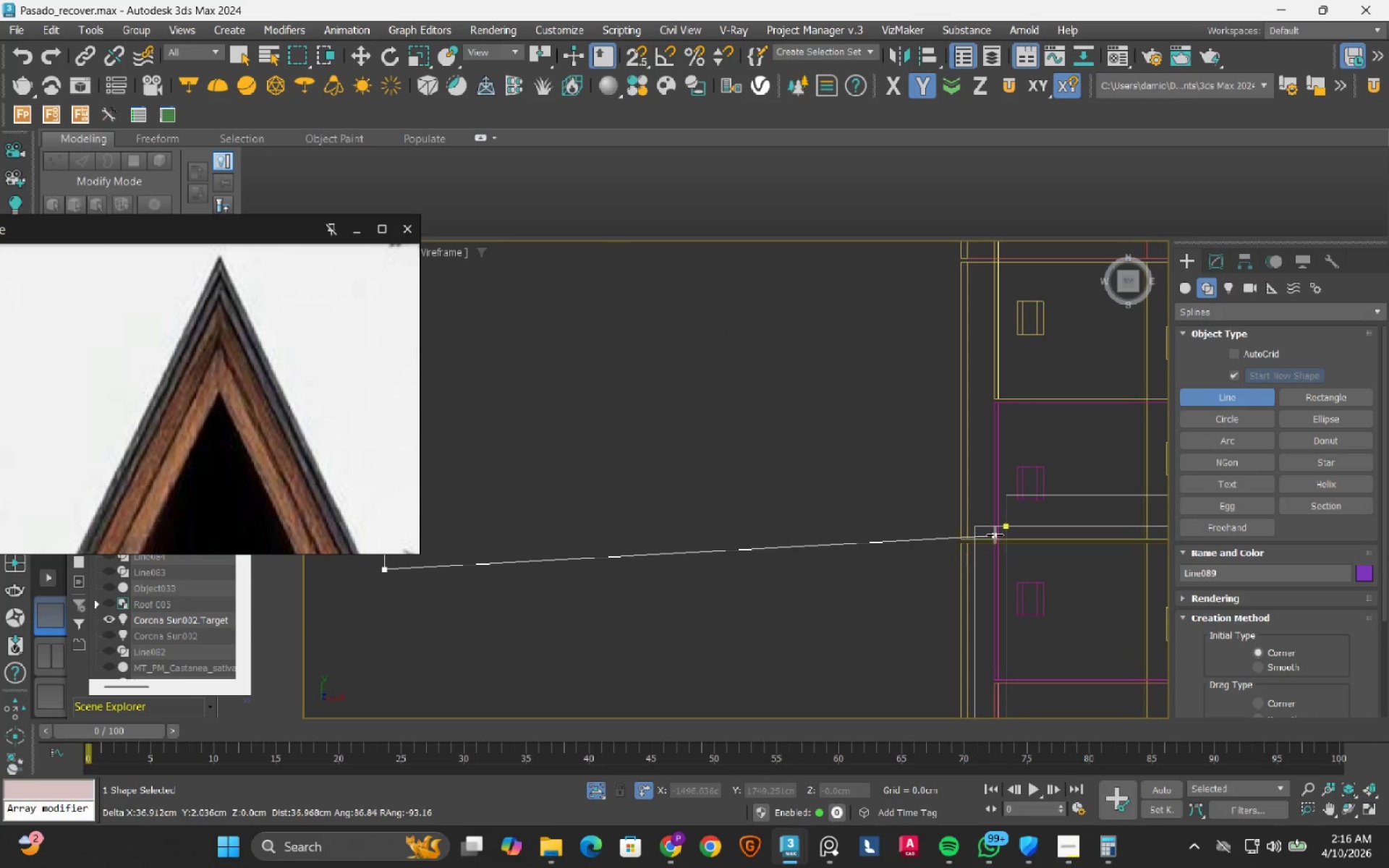 
key(S)
 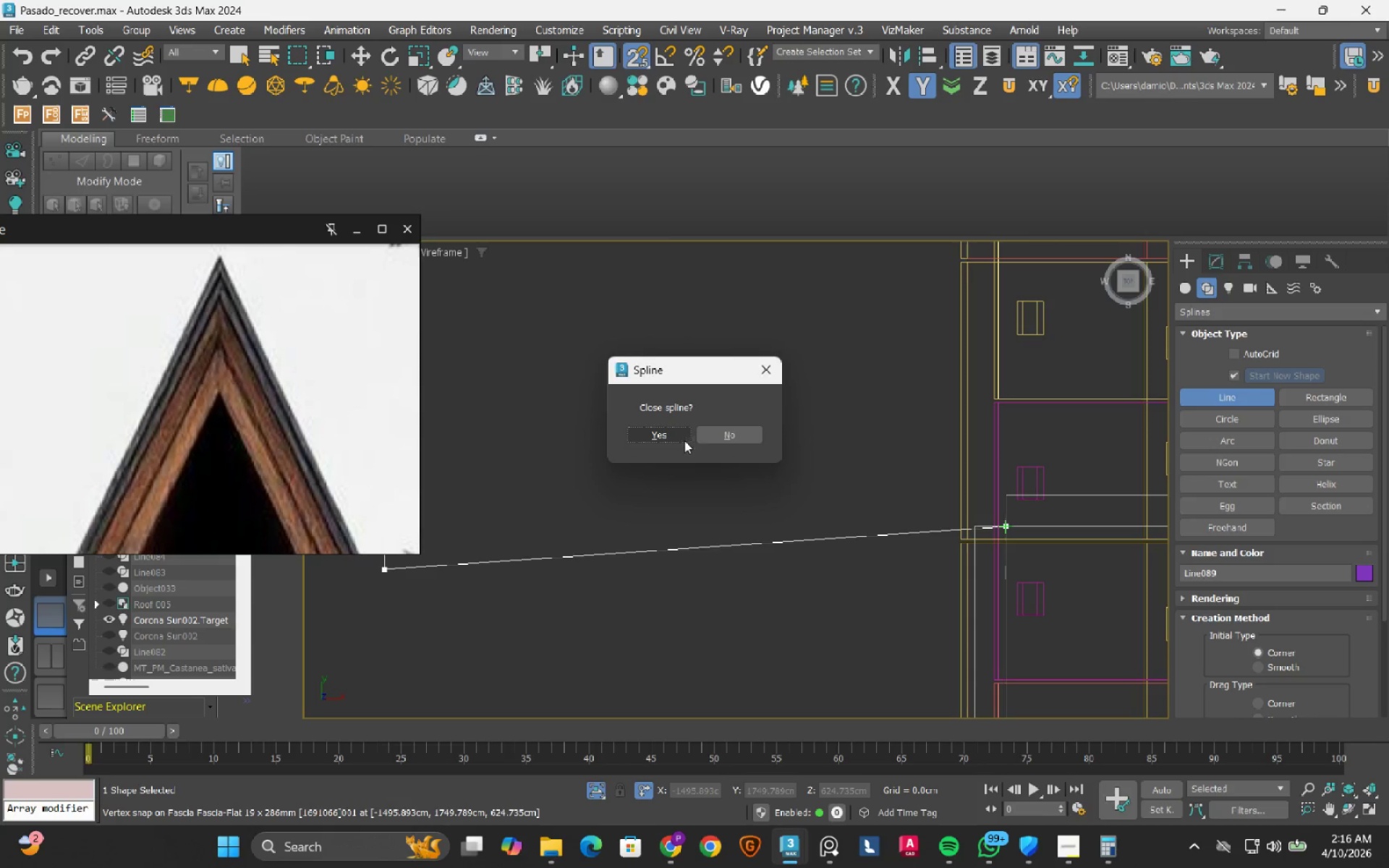 
left_click([679, 438])
 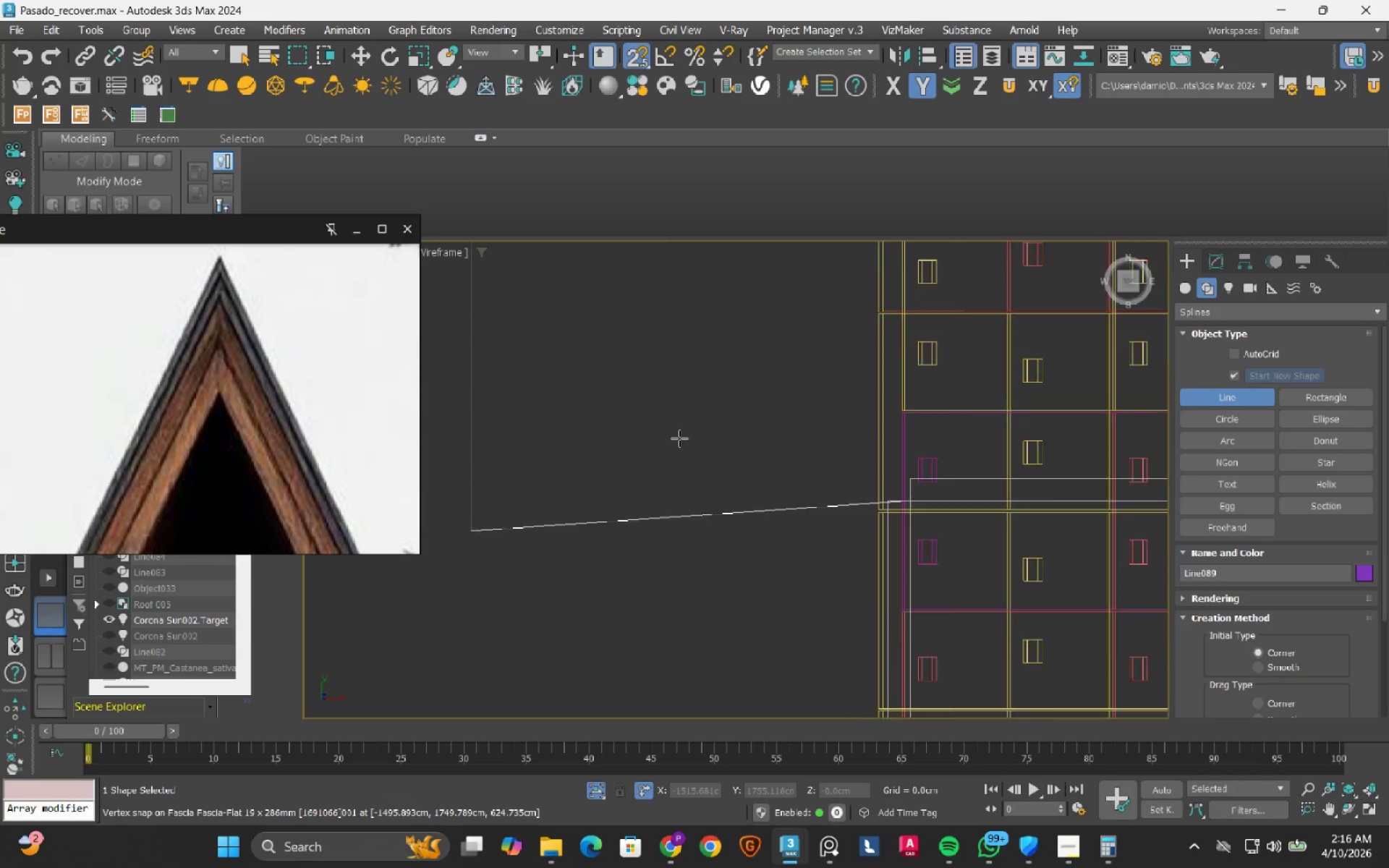 
scroll: coordinate [679, 438], scroll_direction: down, amount: 3.0
 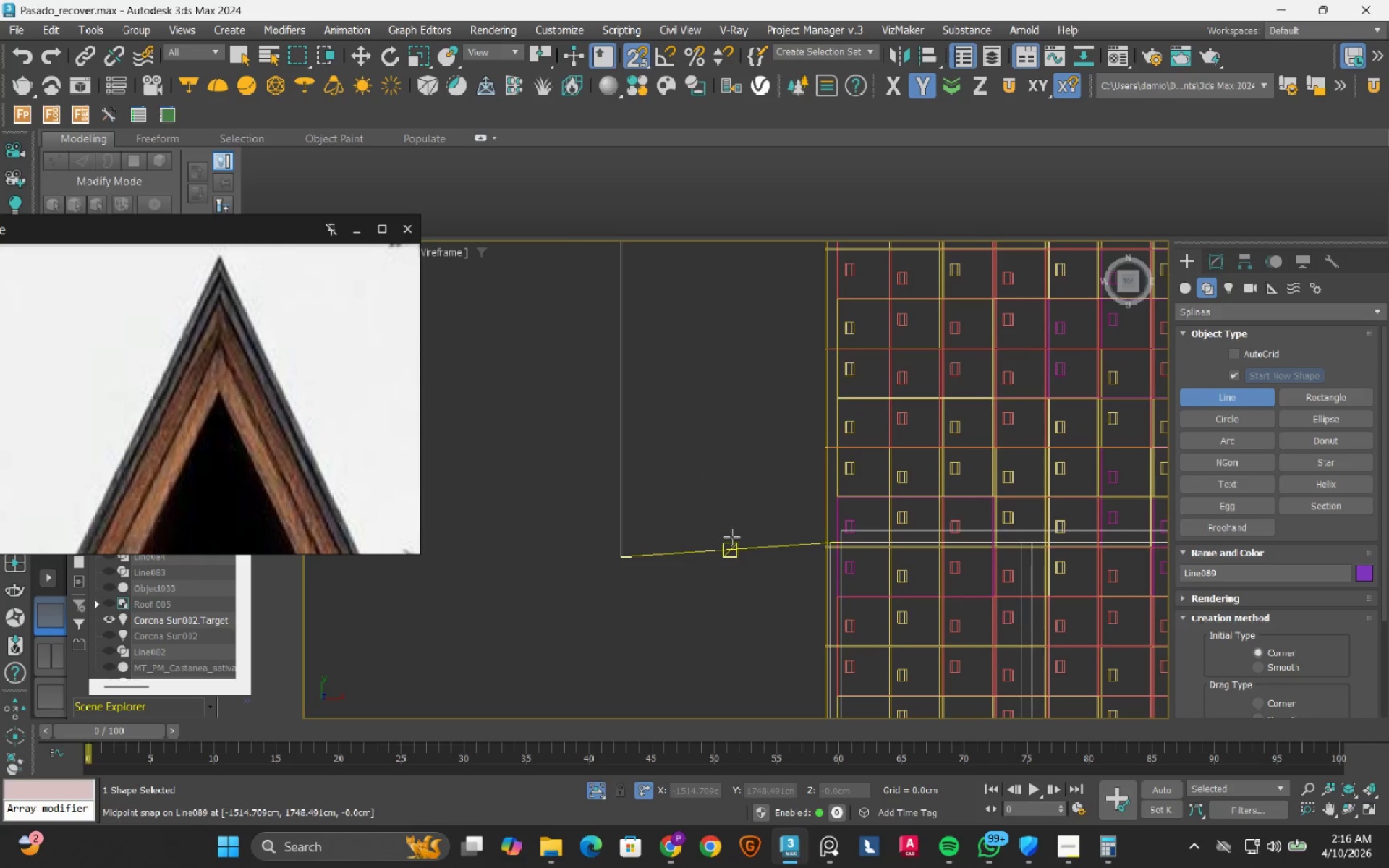 
key(1)
 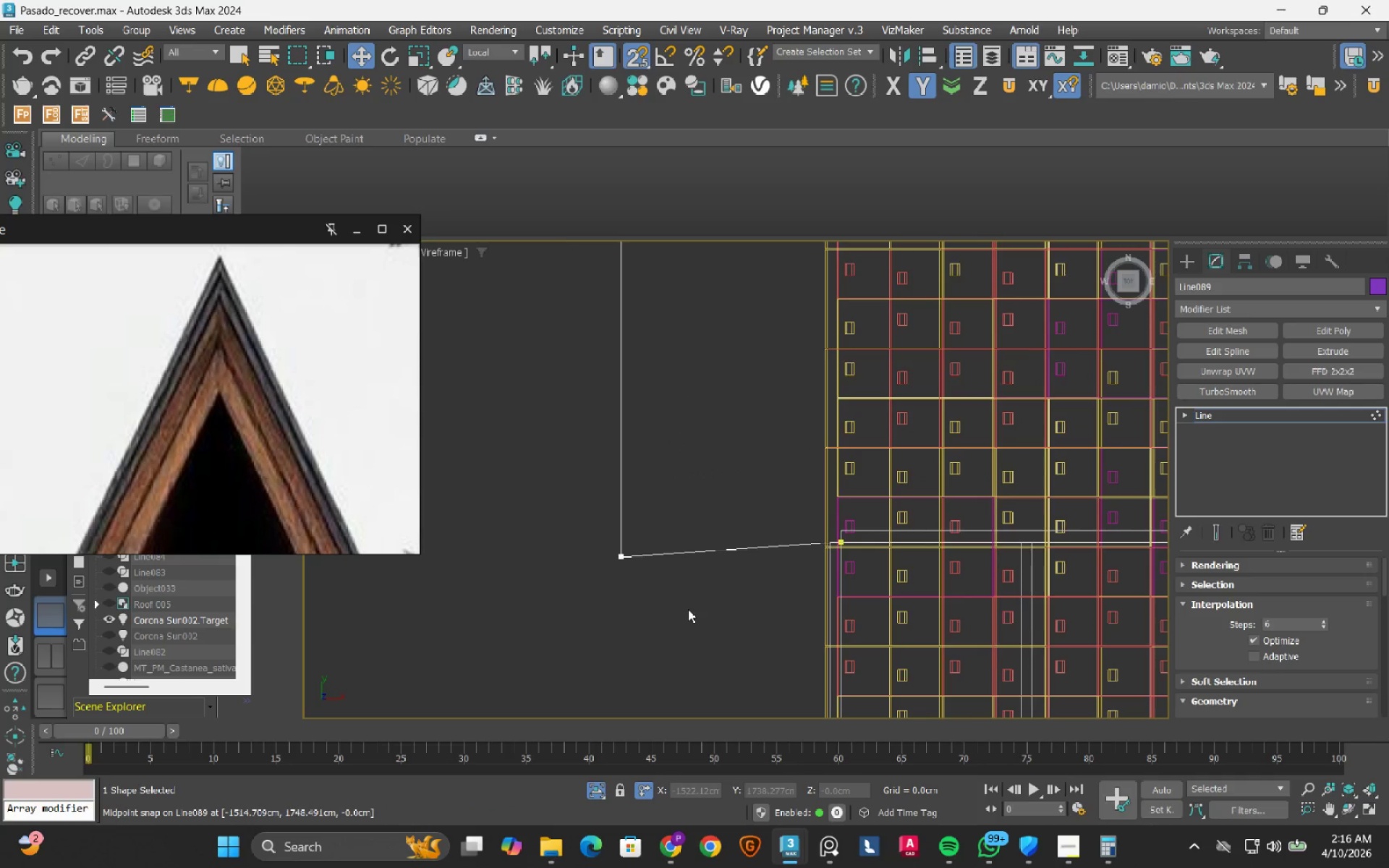 
left_click_drag(start_coordinate=[682, 607], to_coordinate=[589, 522])
 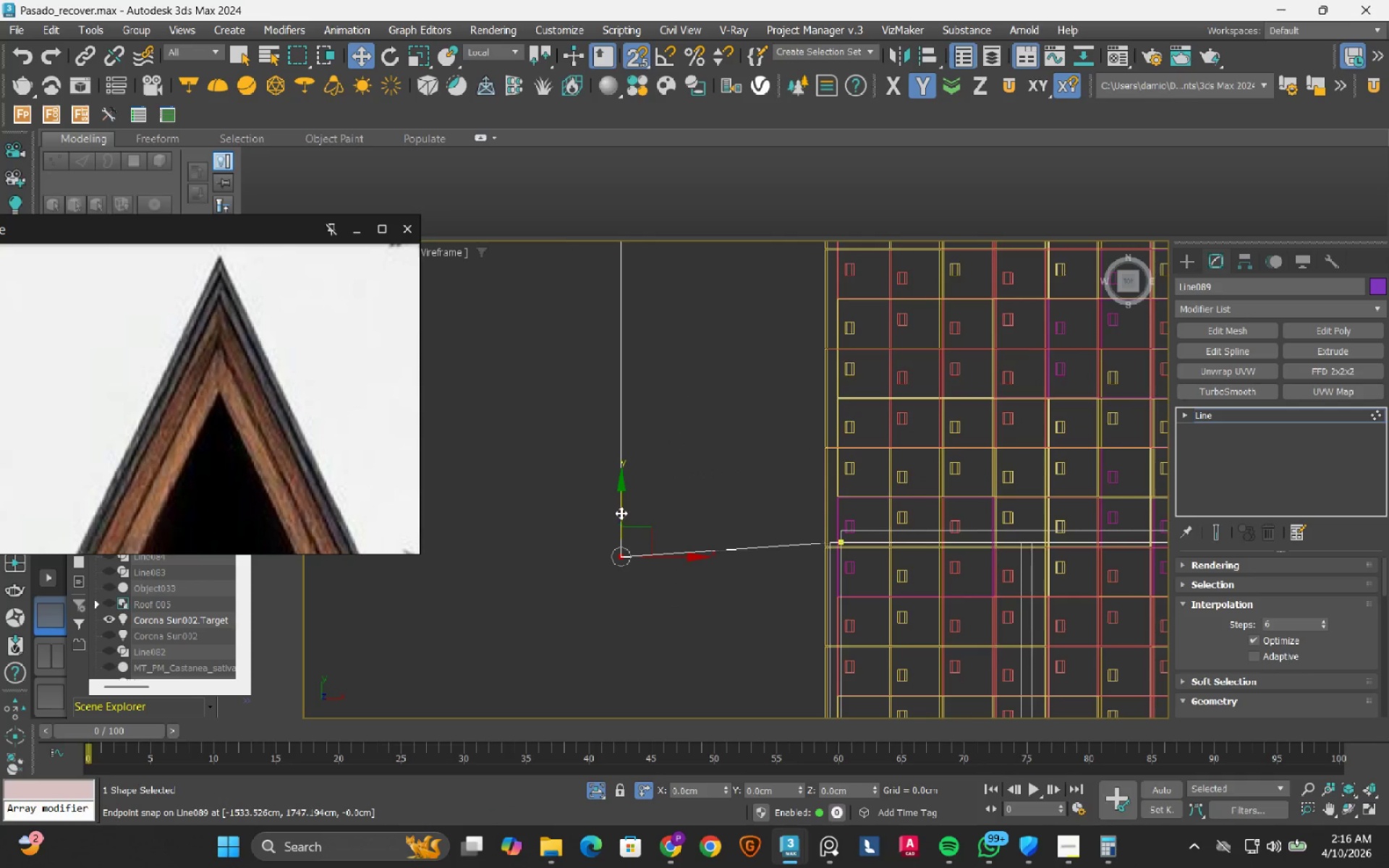 
left_click_drag(start_coordinate=[621, 513], to_coordinate=[838, 540])
 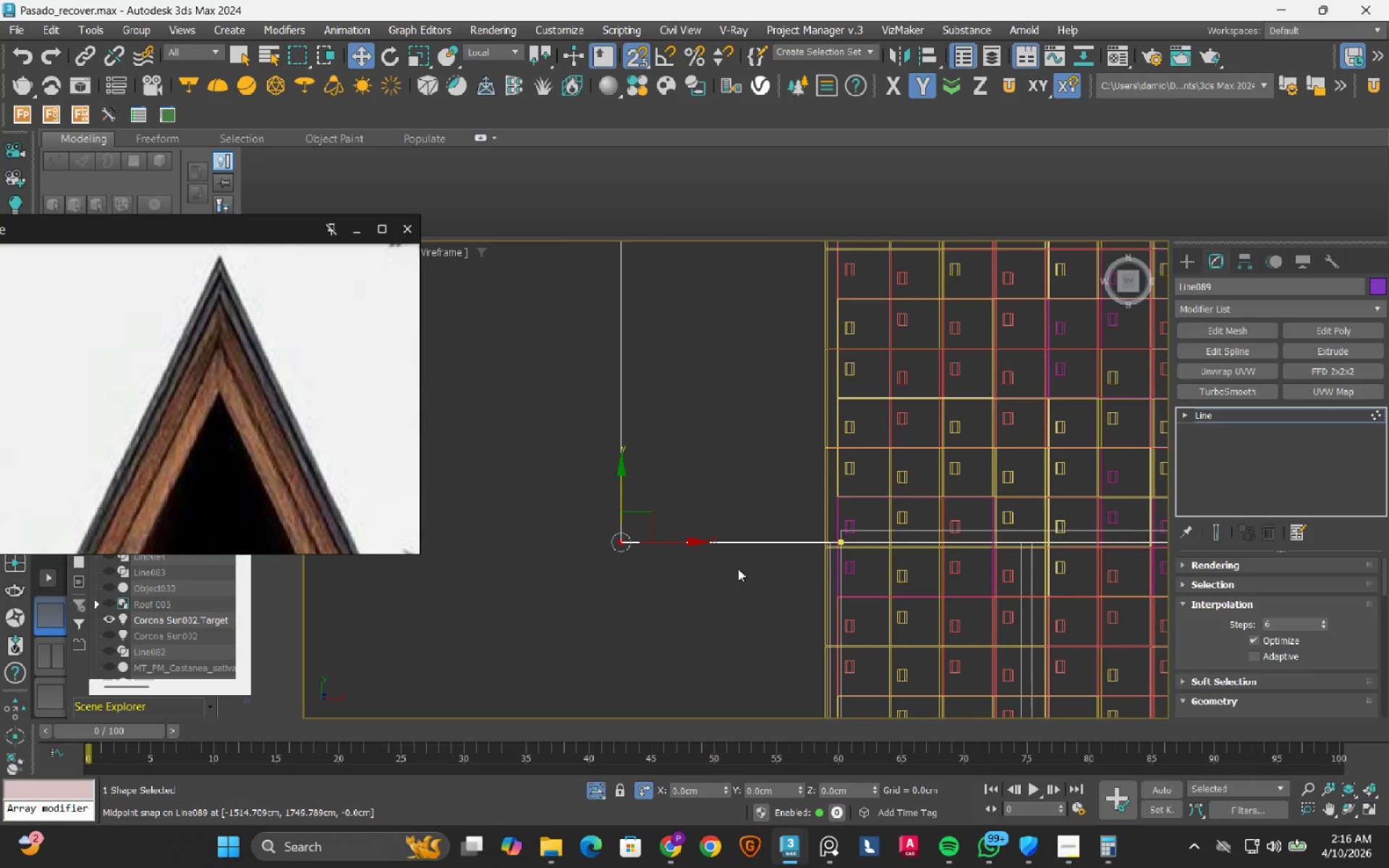 
key(S)
 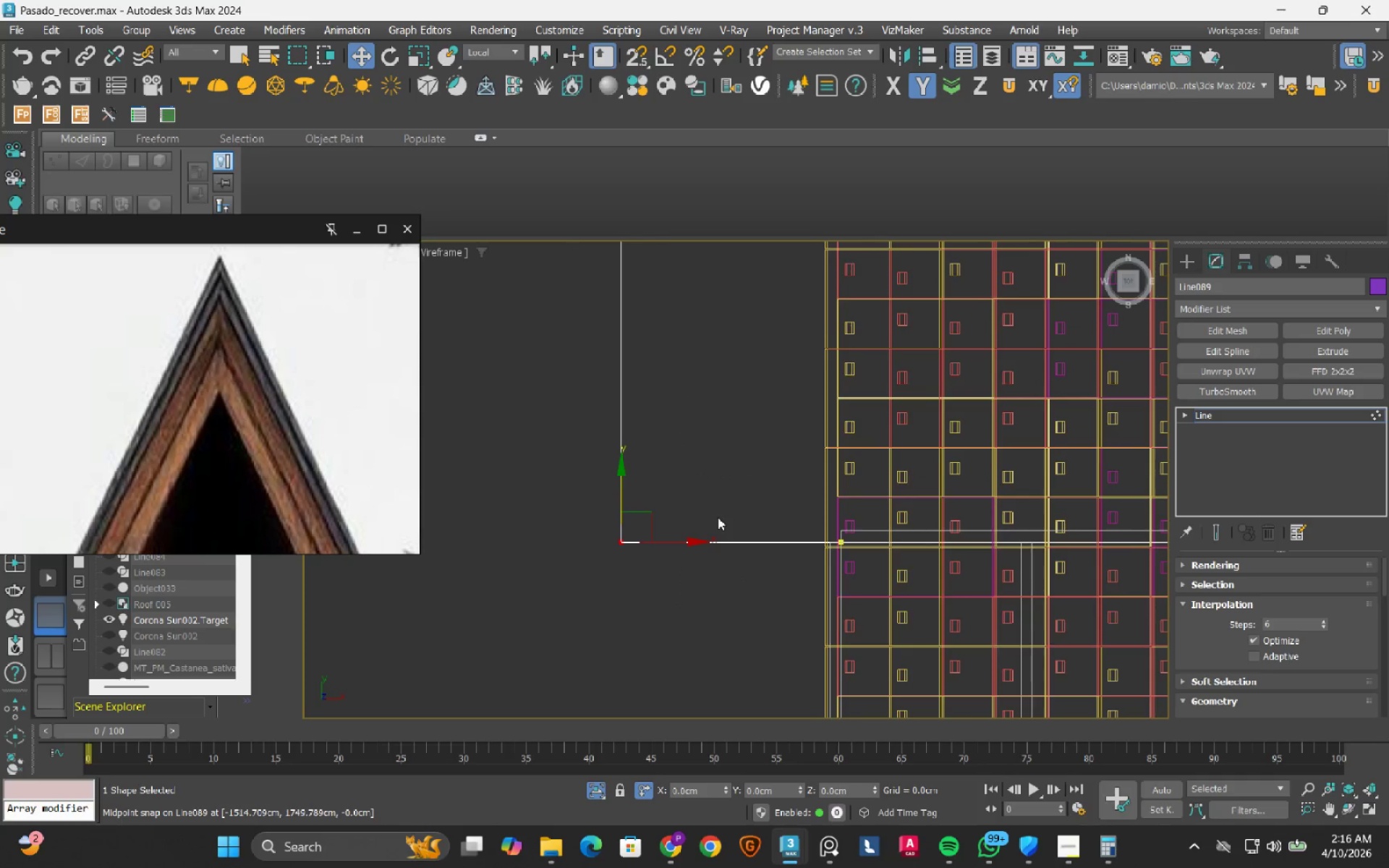 
scroll: coordinate [715, 517], scroll_direction: down, amount: 4.0
 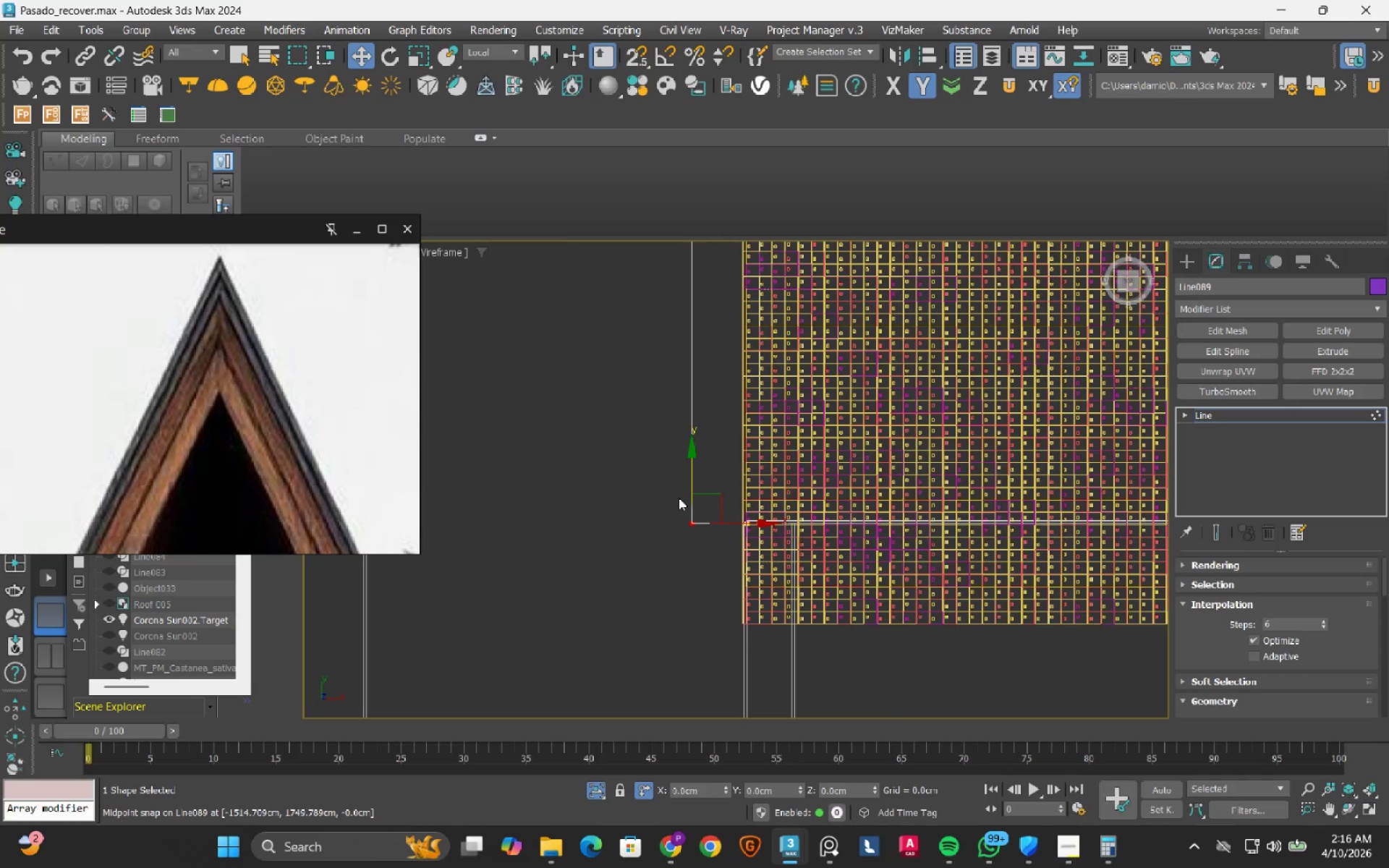 
hold_key(key=AltLeft, duration=1.5)
 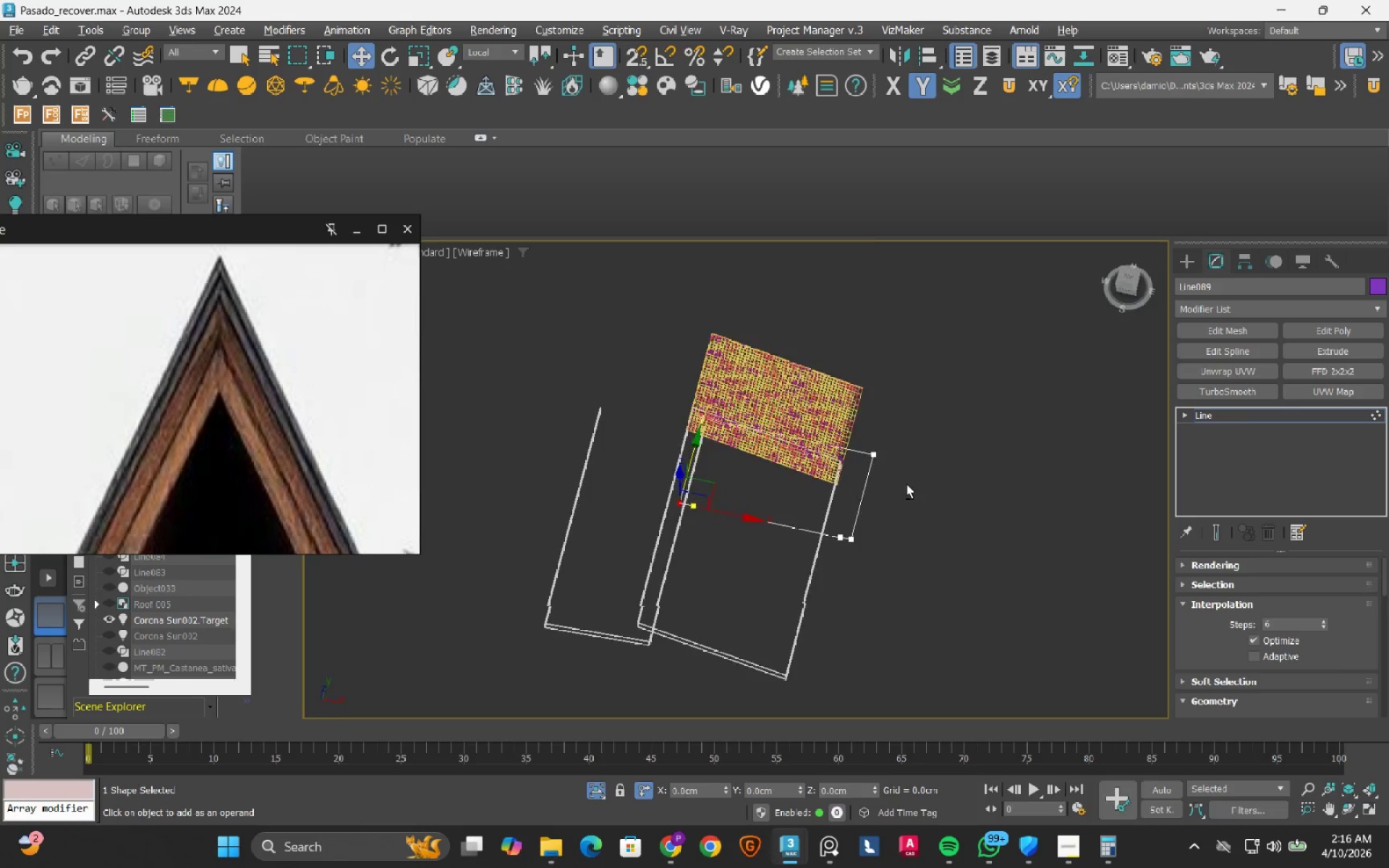 
scroll: coordinate [676, 496], scroll_direction: down, amount: 4.0
 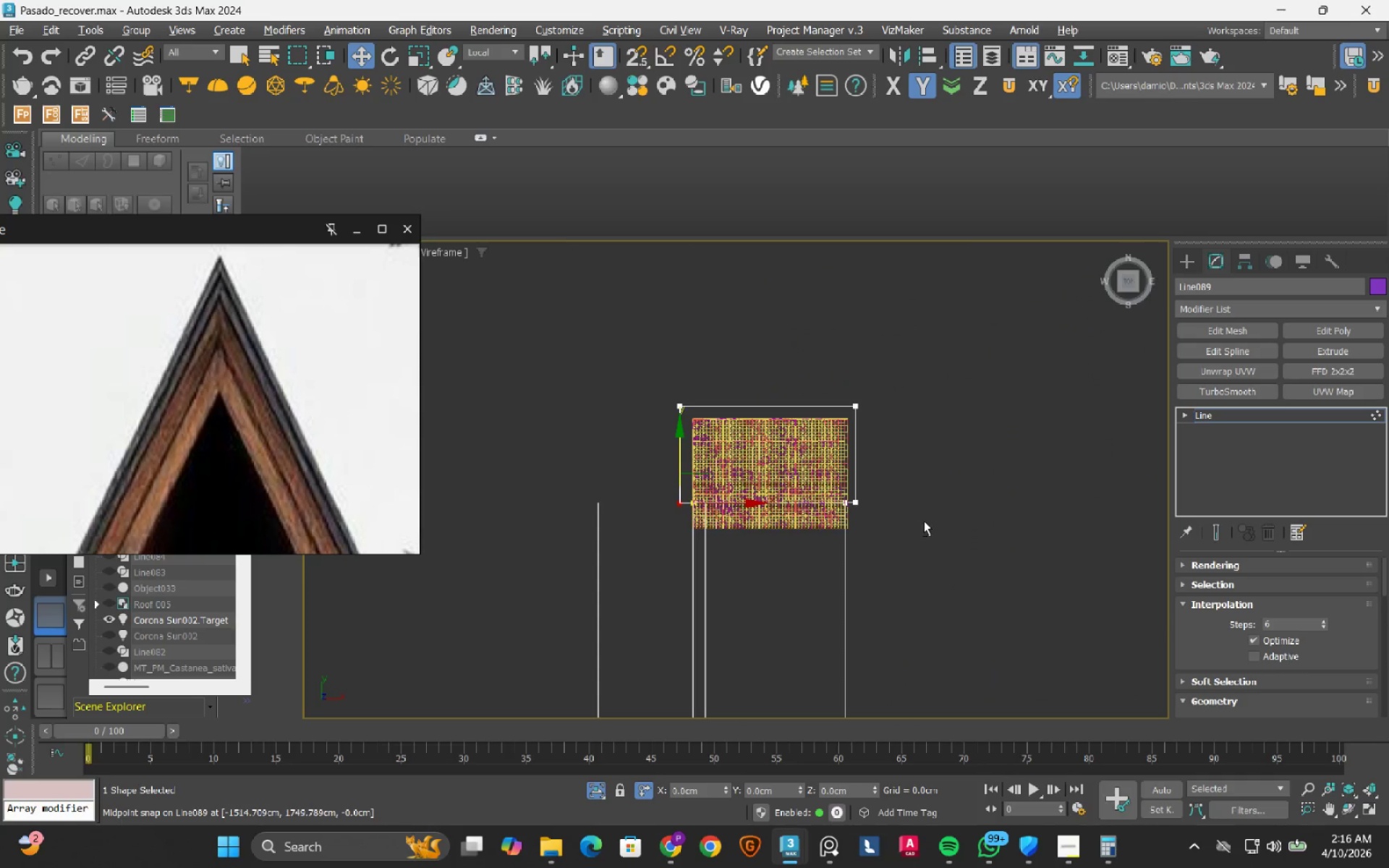 
hold_key(key=AltLeft, duration=1.5)
 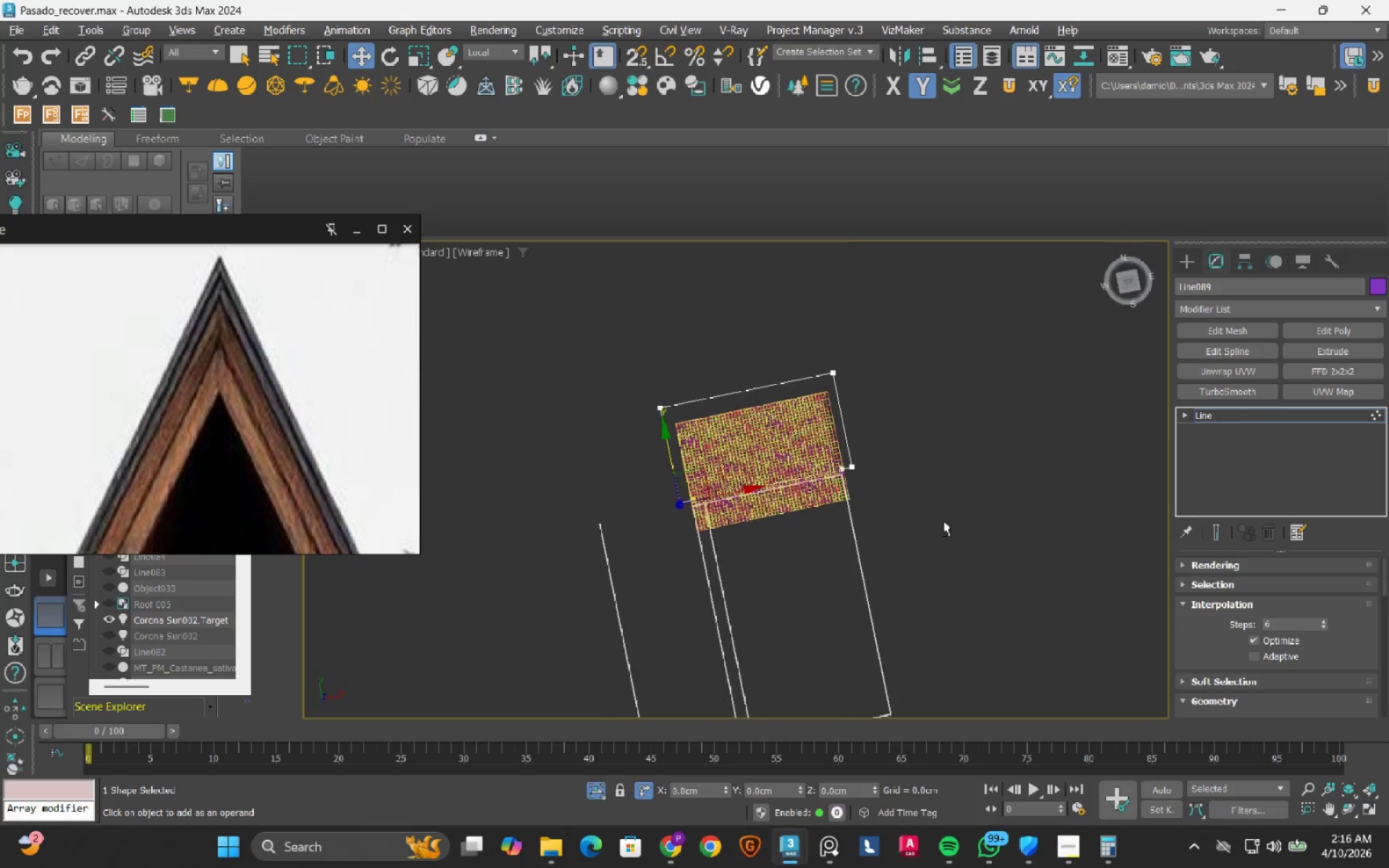 
hold_key(key=AltLeft, duration=1.51)
 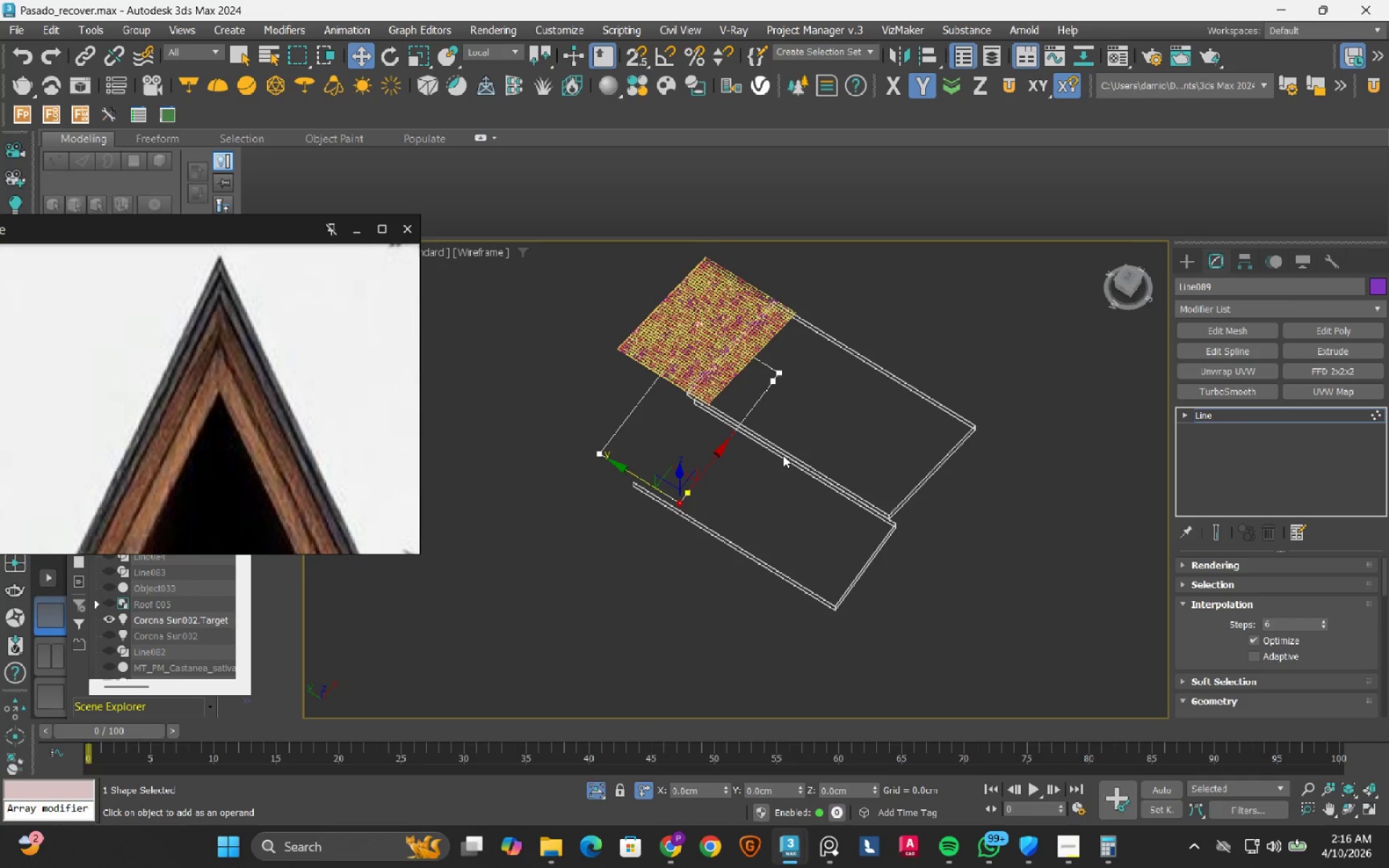 
hold_key(key=AltLeft, duration=0.58)
 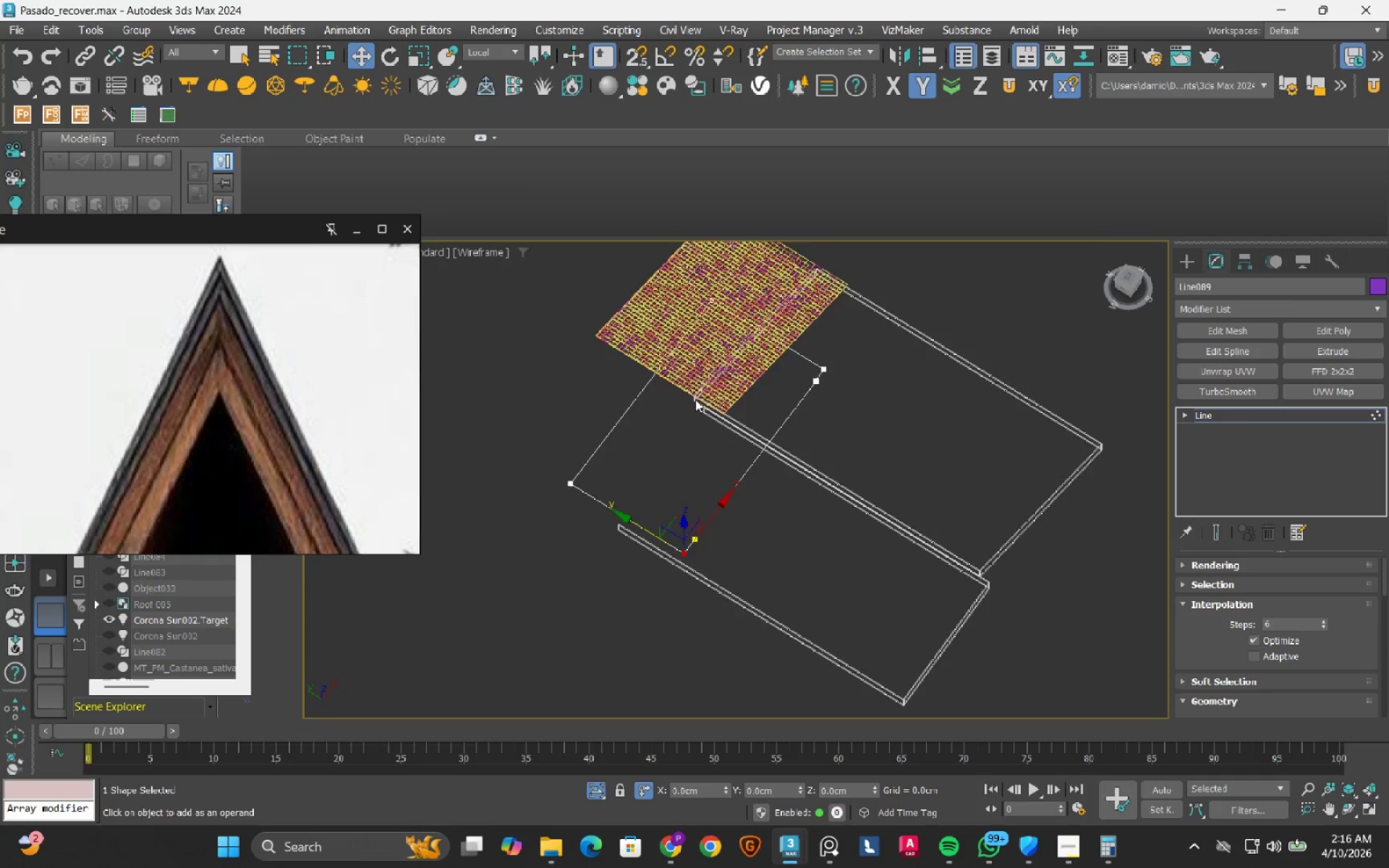 
hold_key(key=AltLeft, duration=3.17)
scroll: coordinate [703, 401], scroll_direction: up, amount: 3.0
 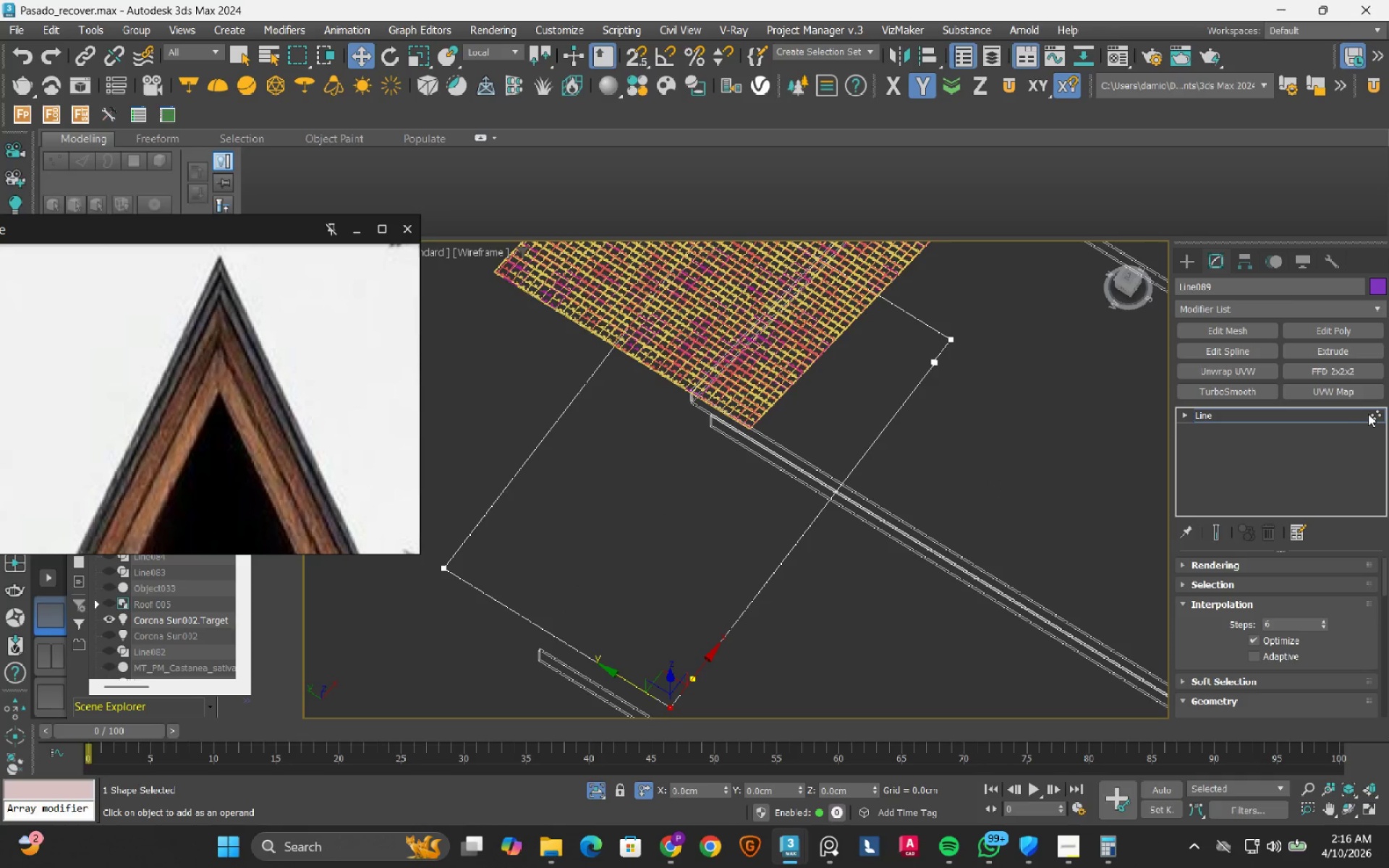 
left_click([1378, 413])
 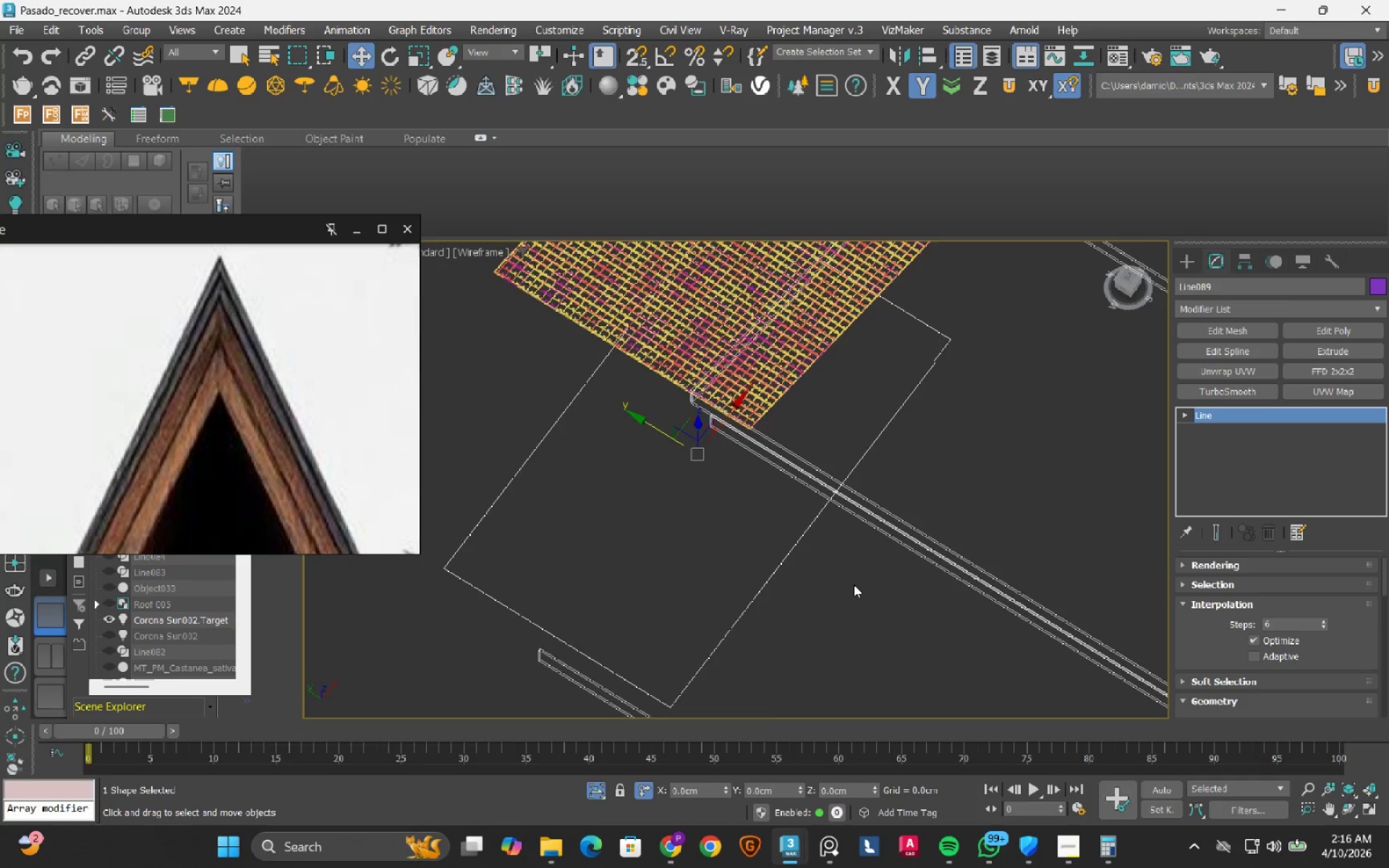 
hold_key(key=AltLeft, duration=1.5)
 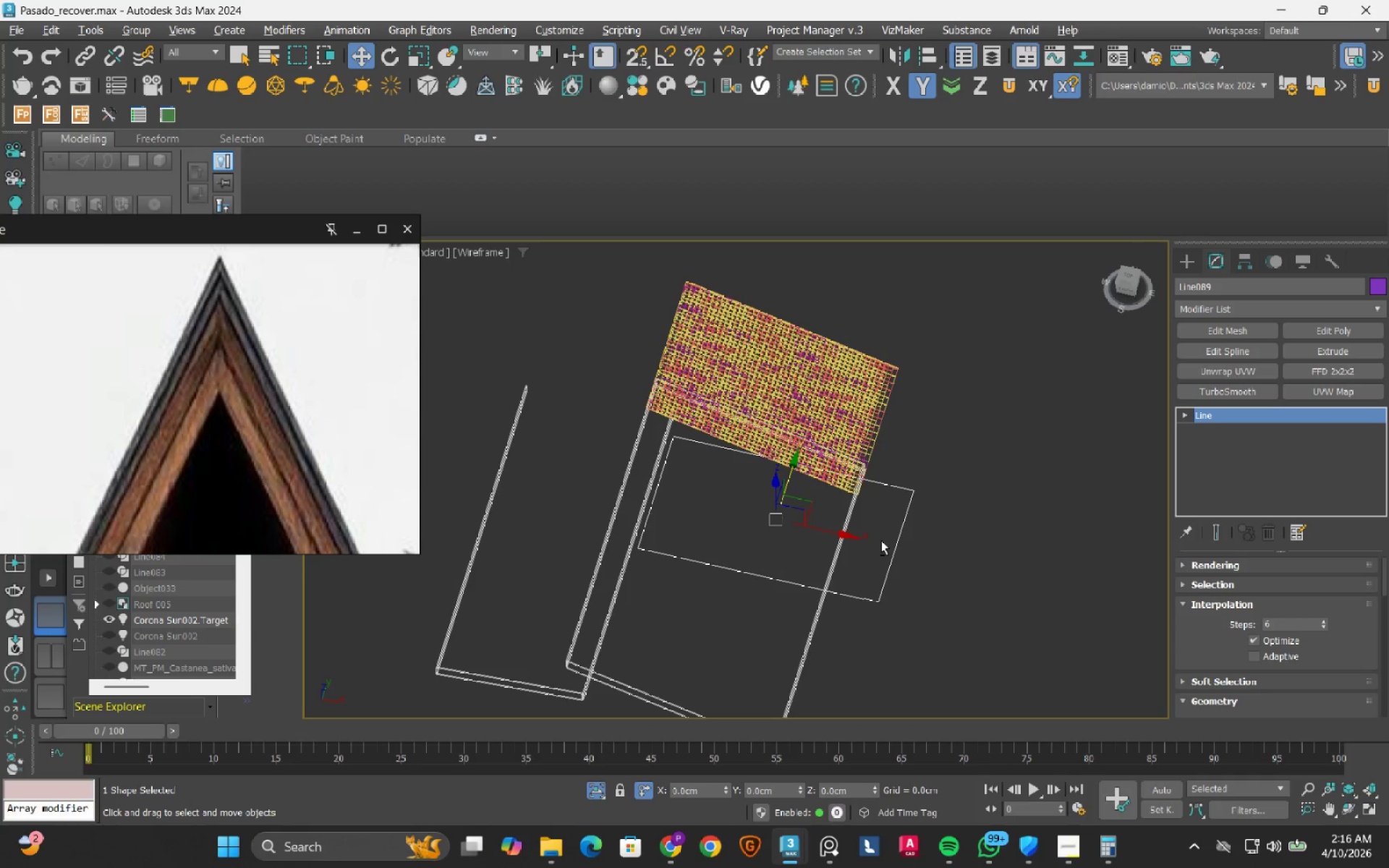 
scroll: coordinate [854, 584], scroll_direction: down, amount: 2.0
 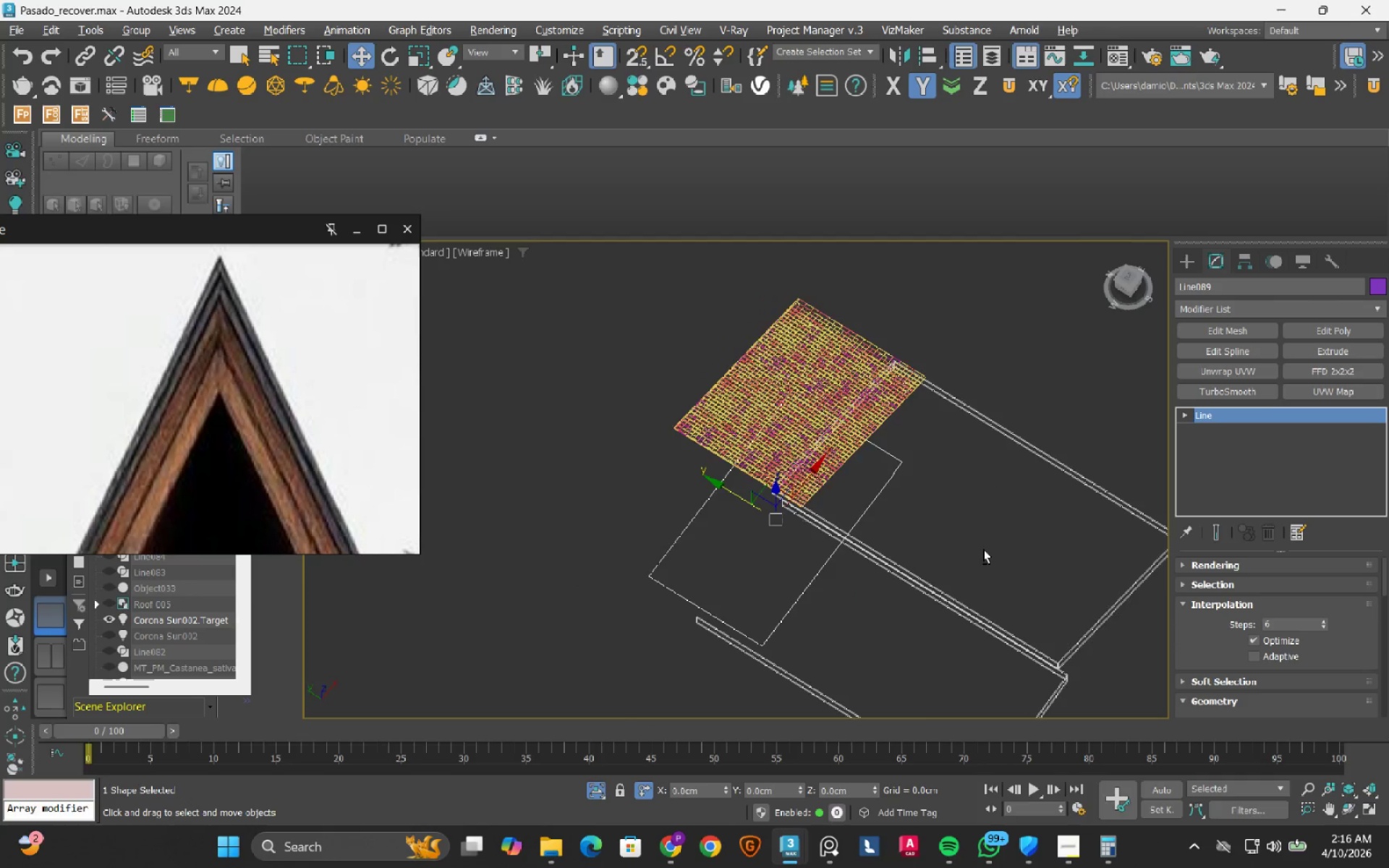 
key(Alt+AltLeft)
 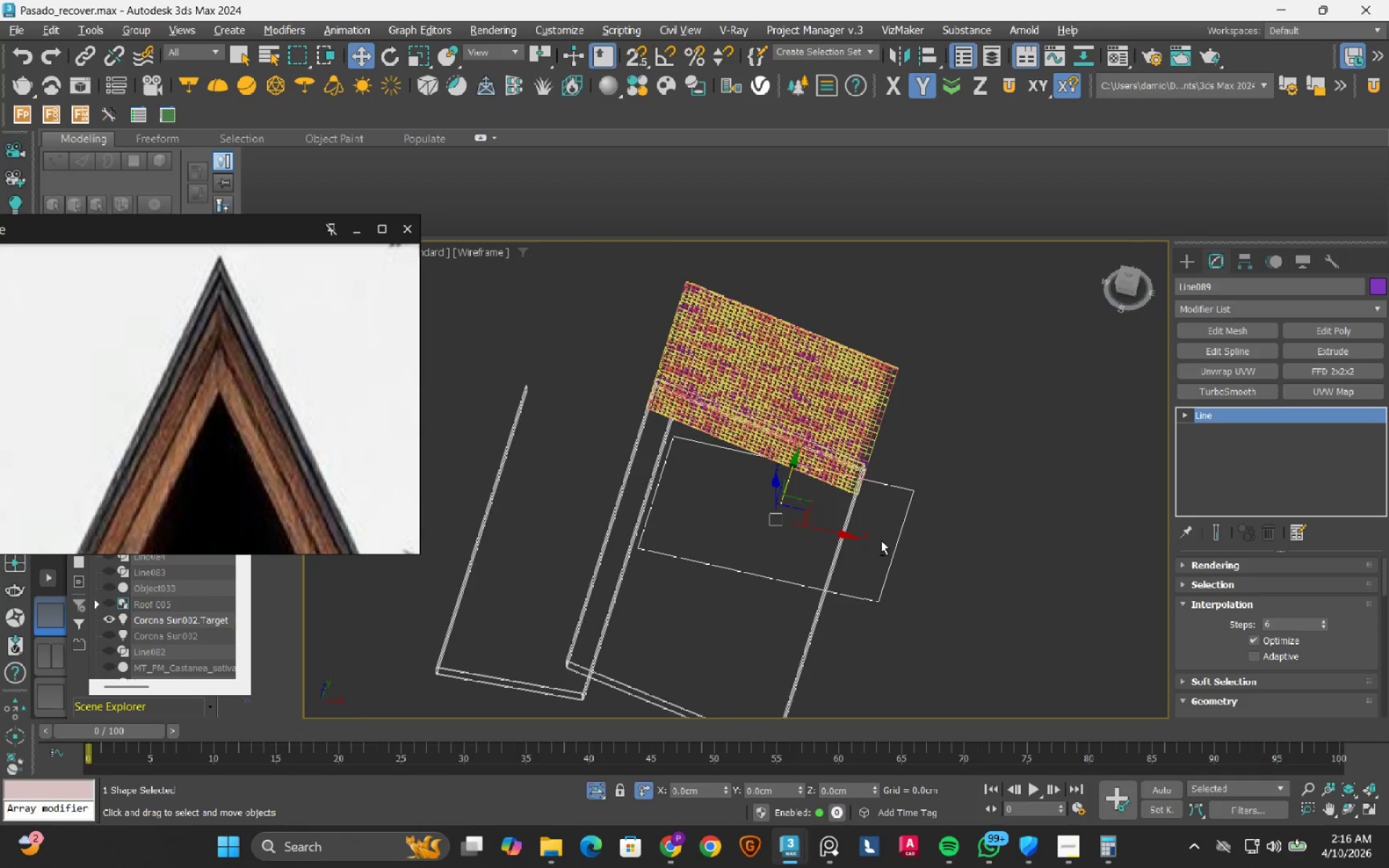 
key(Alt+AltLeft)
 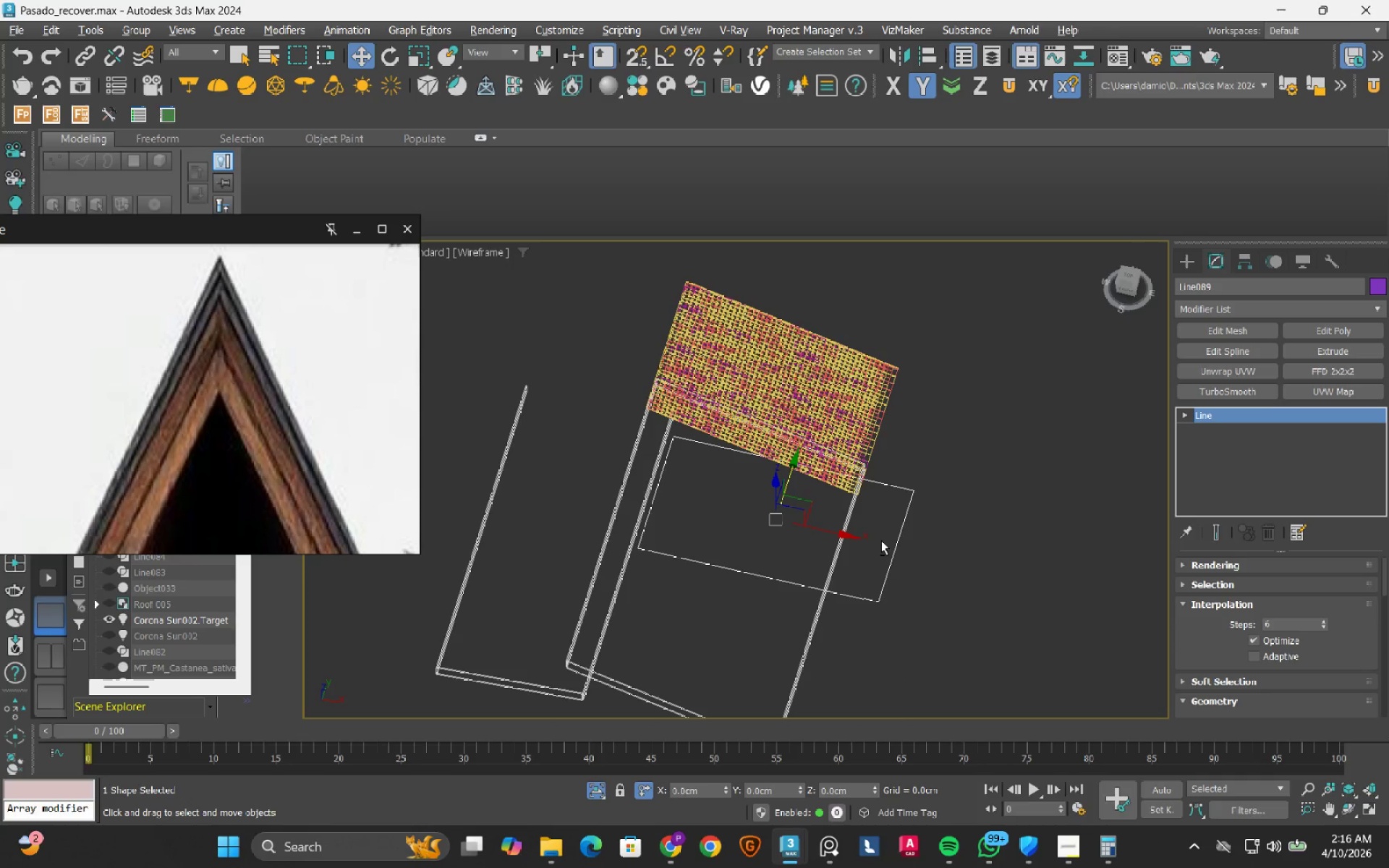 
key(Alt+AltLeft)
 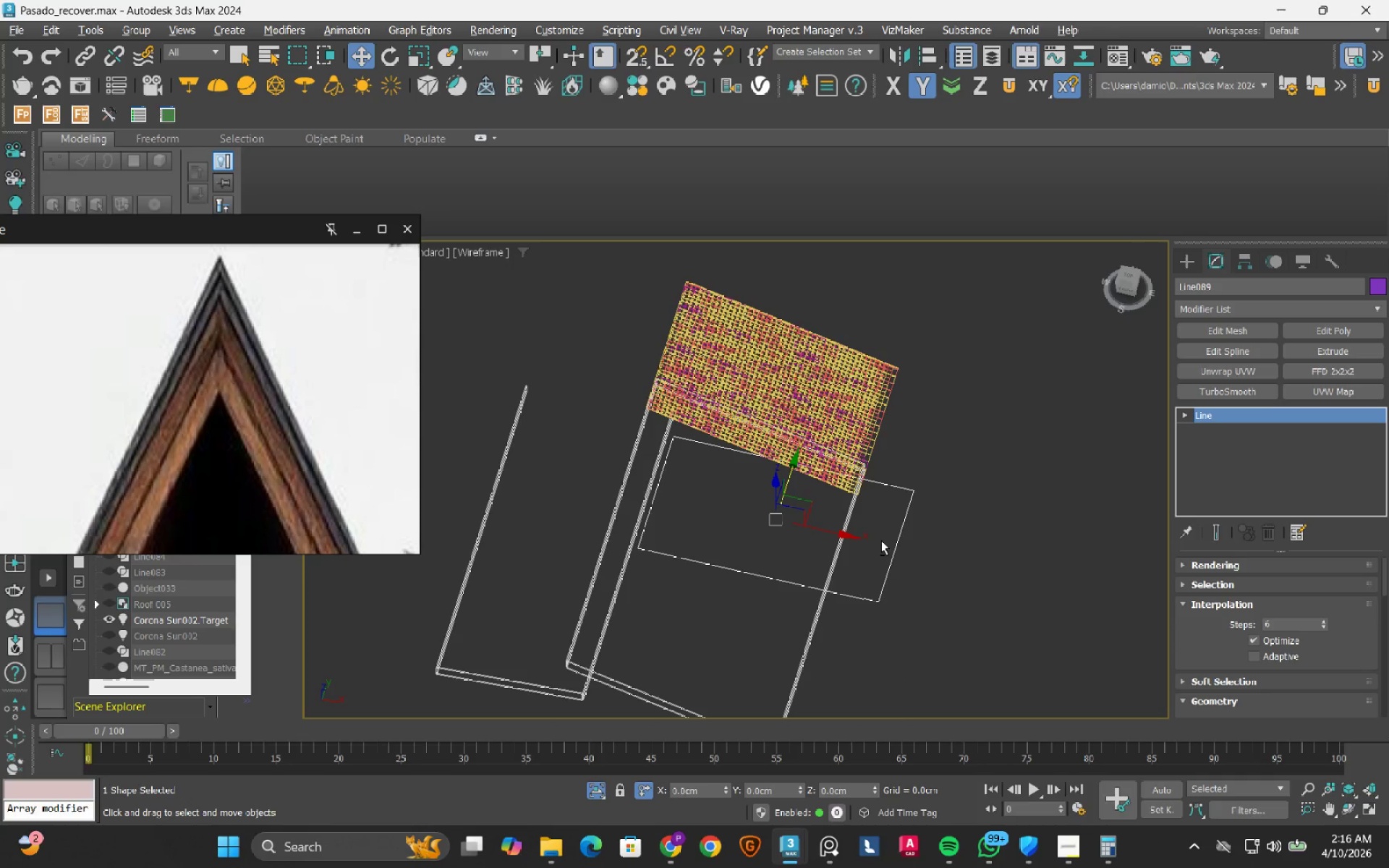 
key(Alt+AltLeft)
 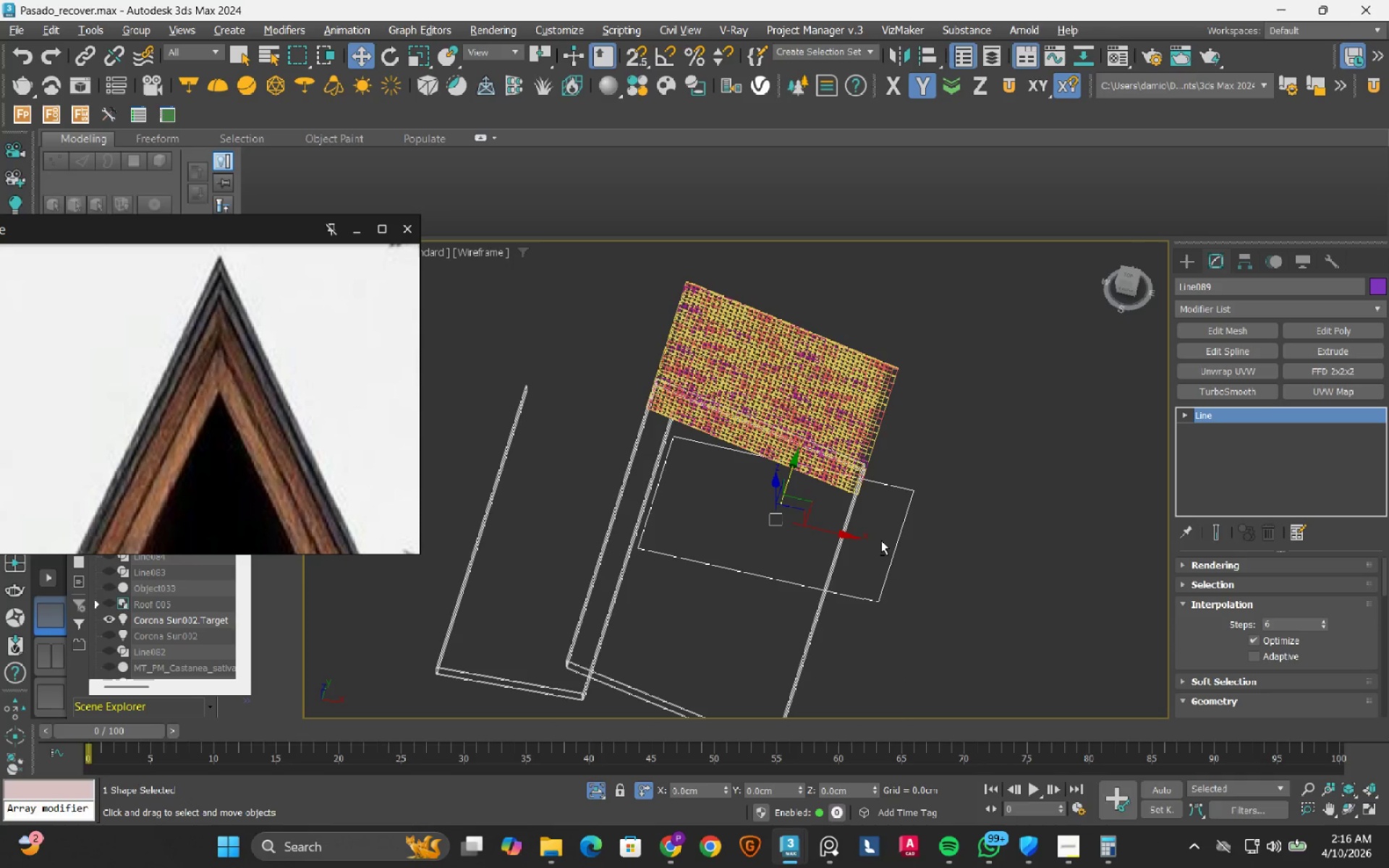 
key(Alt+AltLeft)
 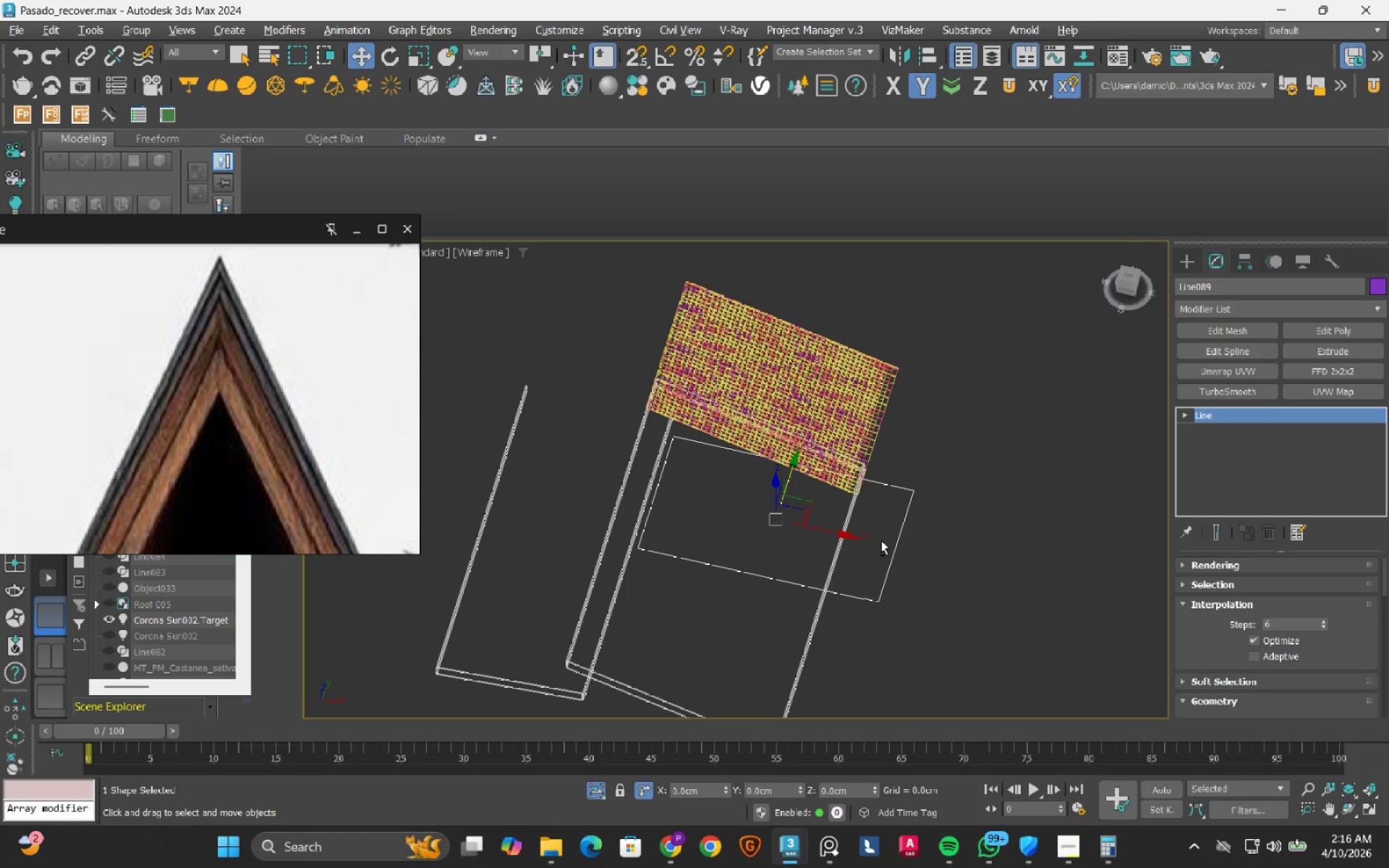 
key(Alt+AltLeft)
 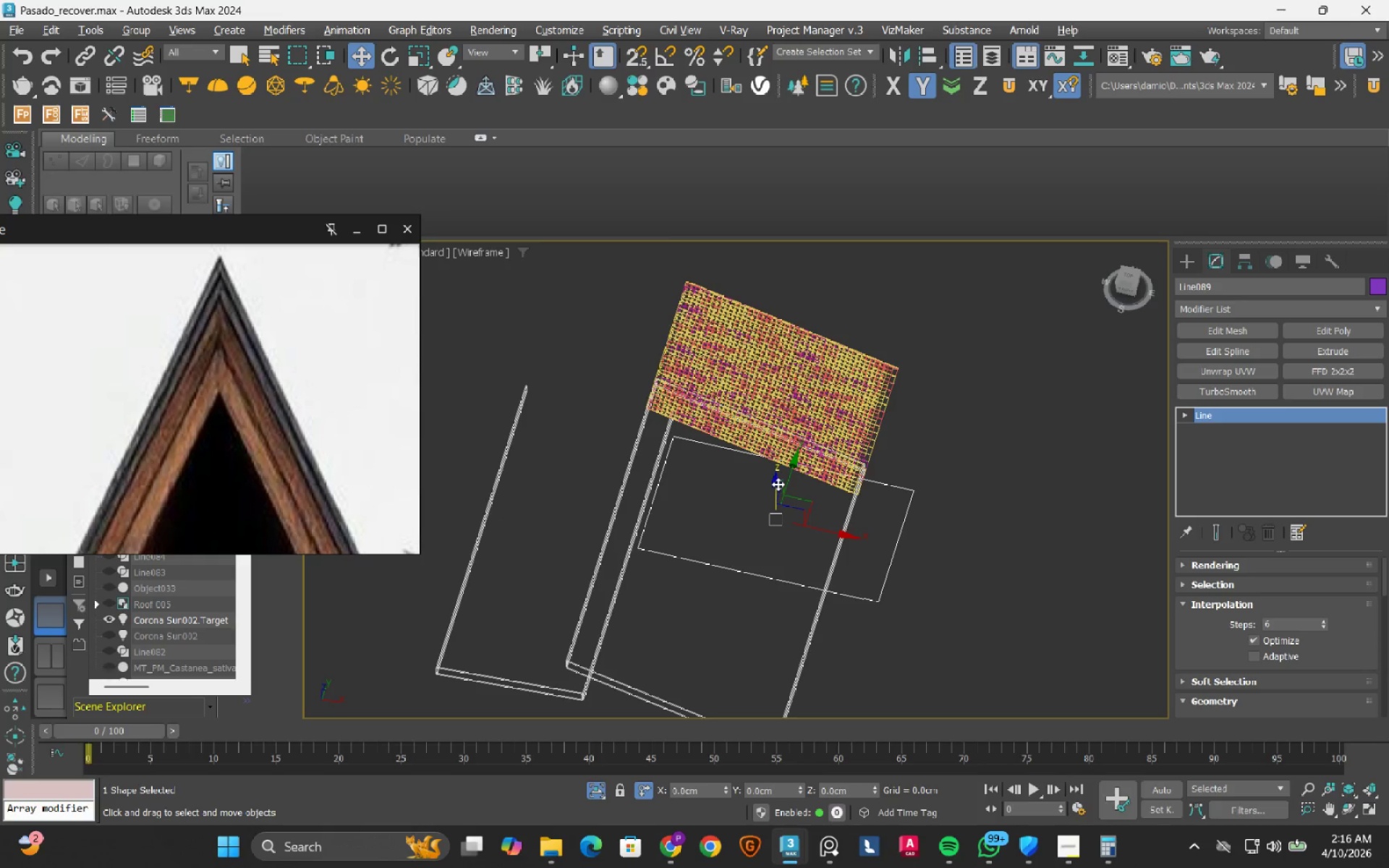 
left_click_drag(start_coordinate=[774, 478], to_coordinate=[896, 398])
 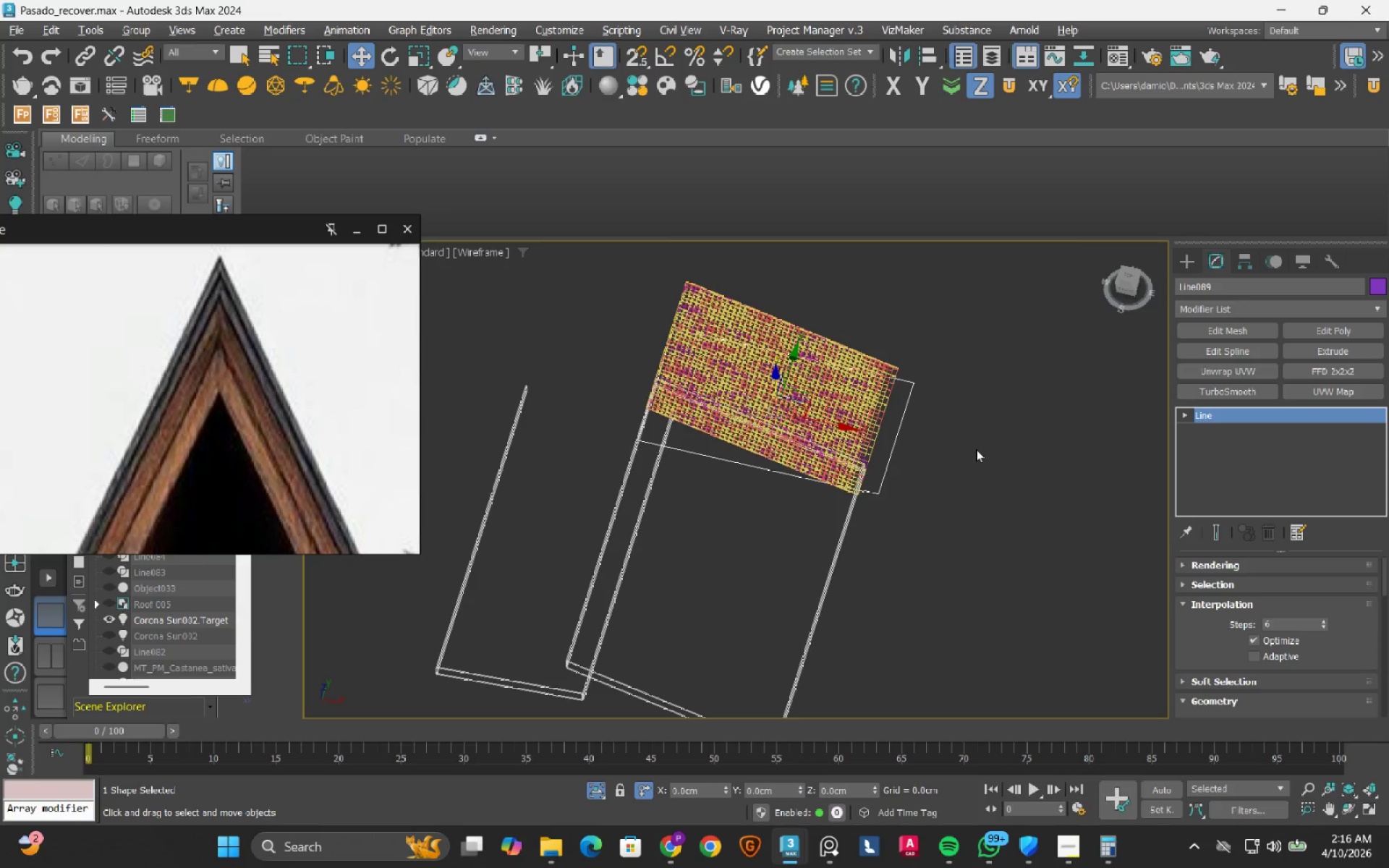 
hold_key(key=AltLeft, duration=1.5)
 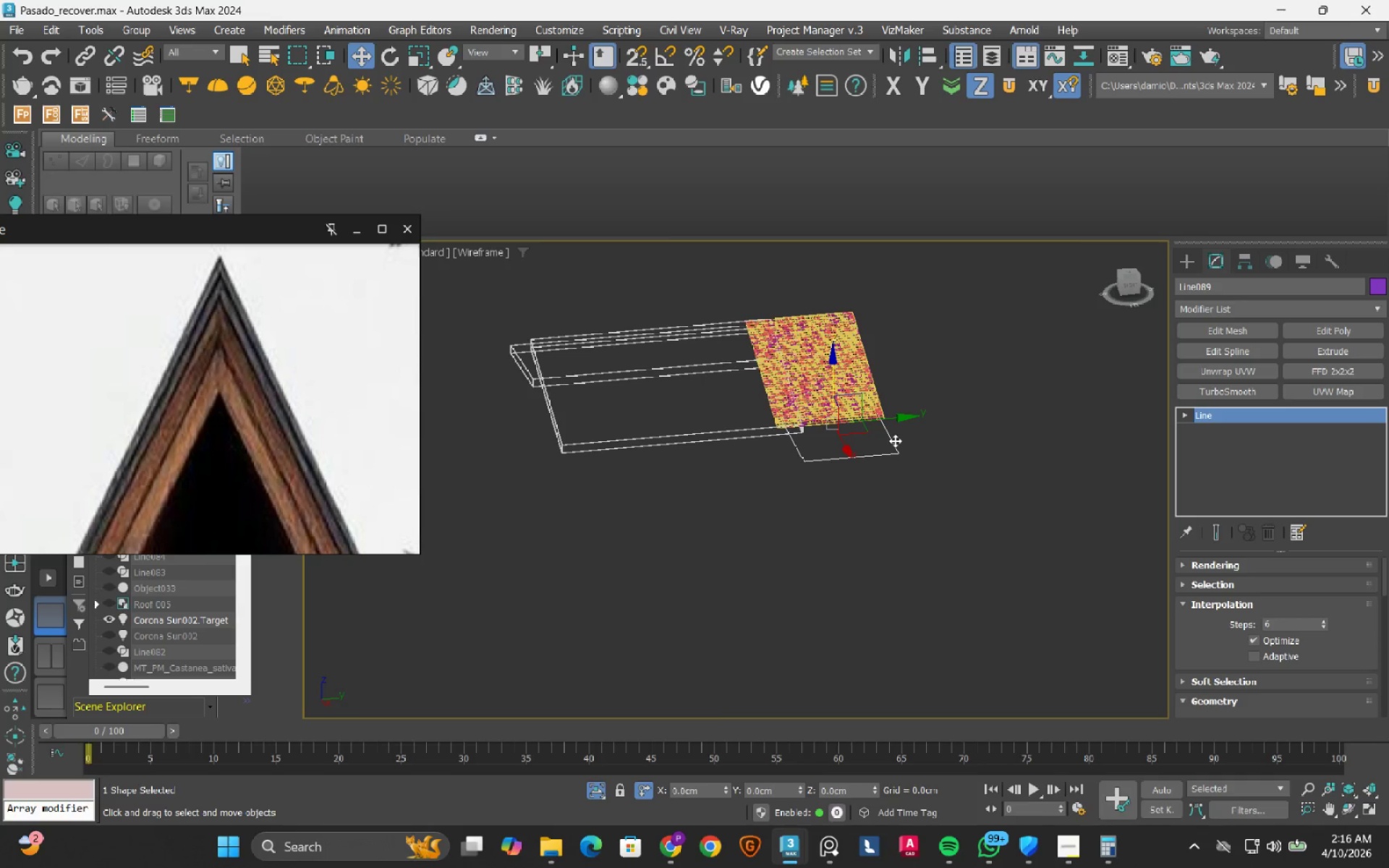 
scroll: coordinate [971, 451], scroll_direction: down, amount: 1.0
 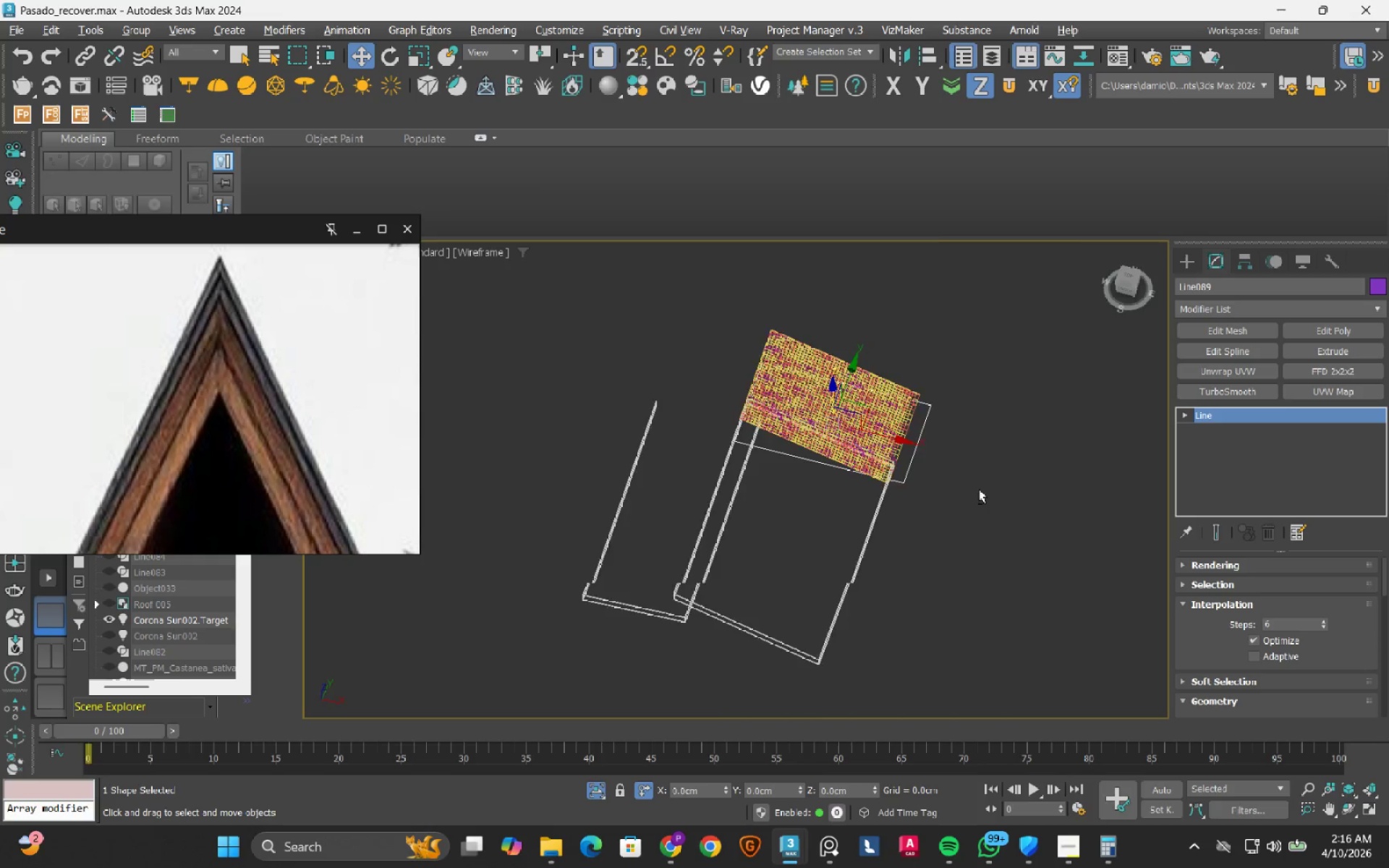 
key(Alt+AltLeft)
 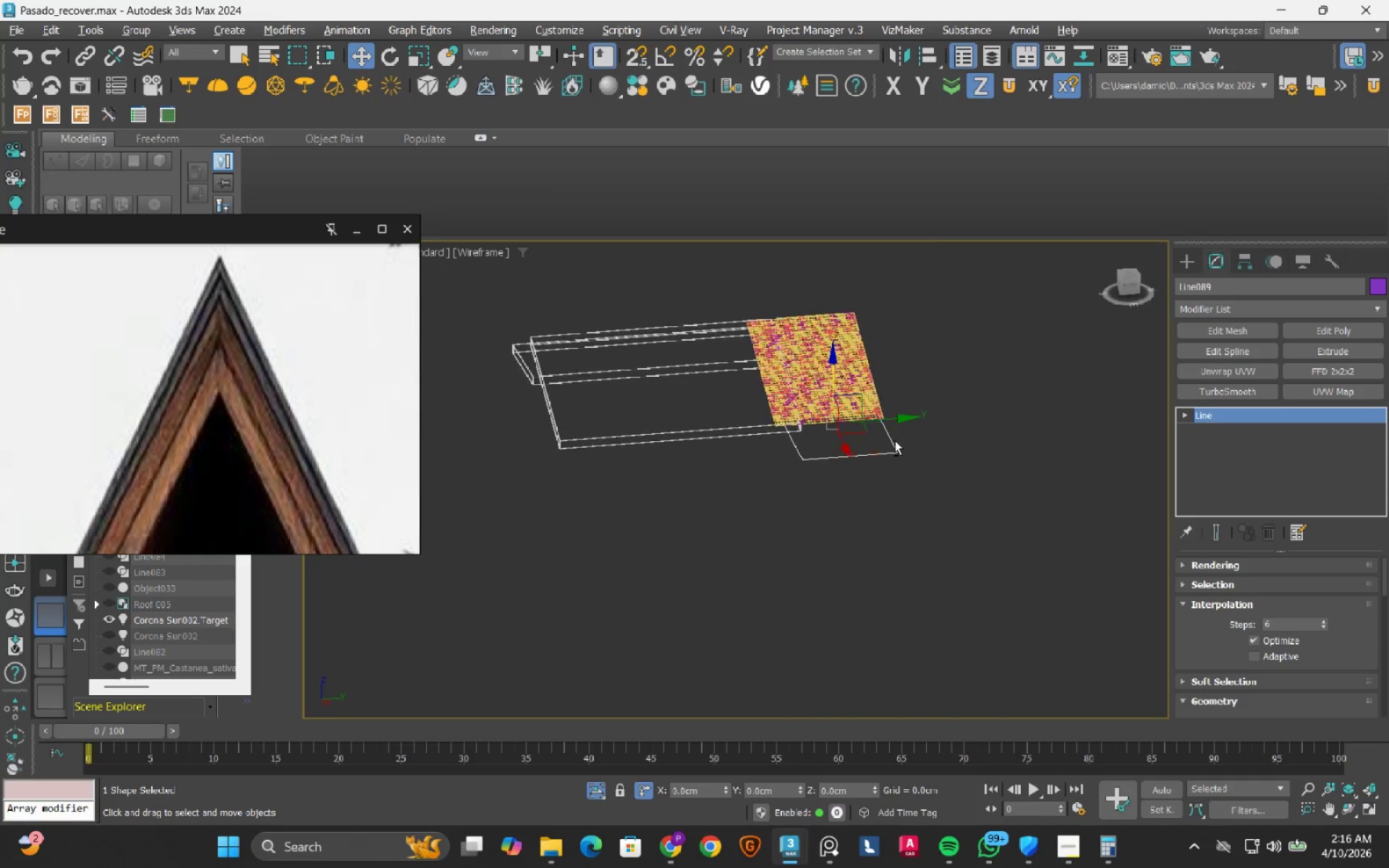 
key(Alt+AltLeft)
 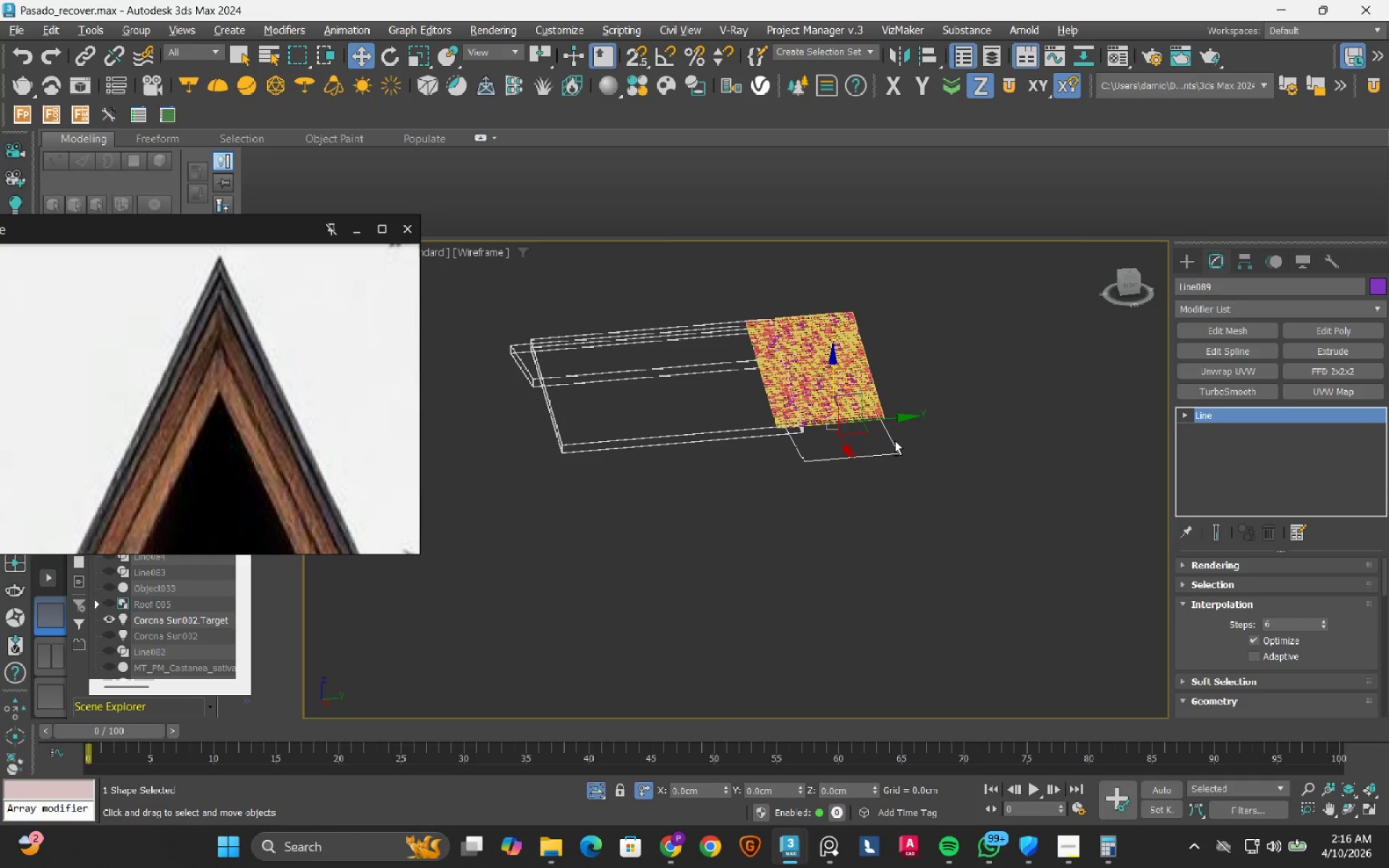 
key(Alt+AltLeft)
 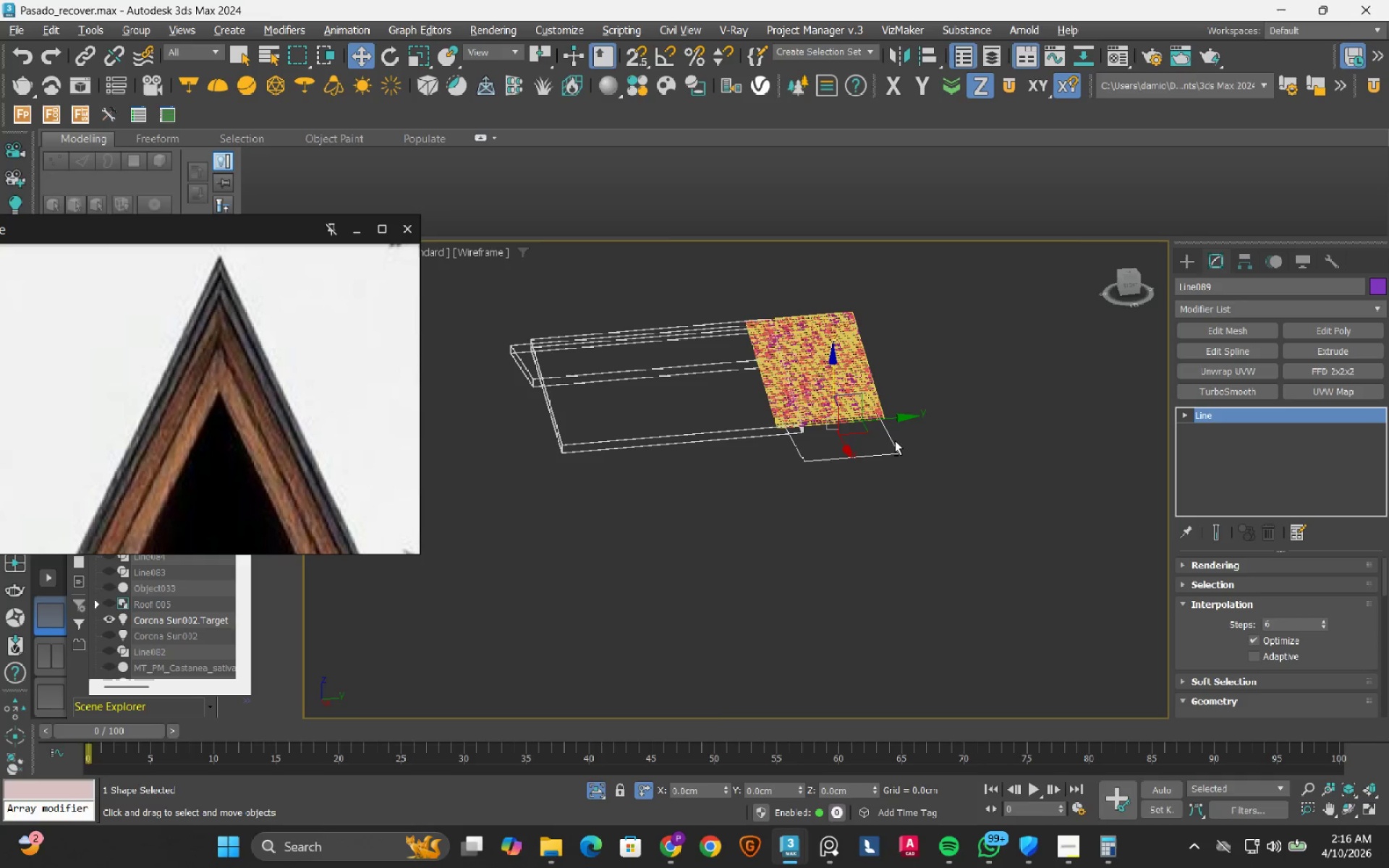 
key(Alt+AltLeft)
 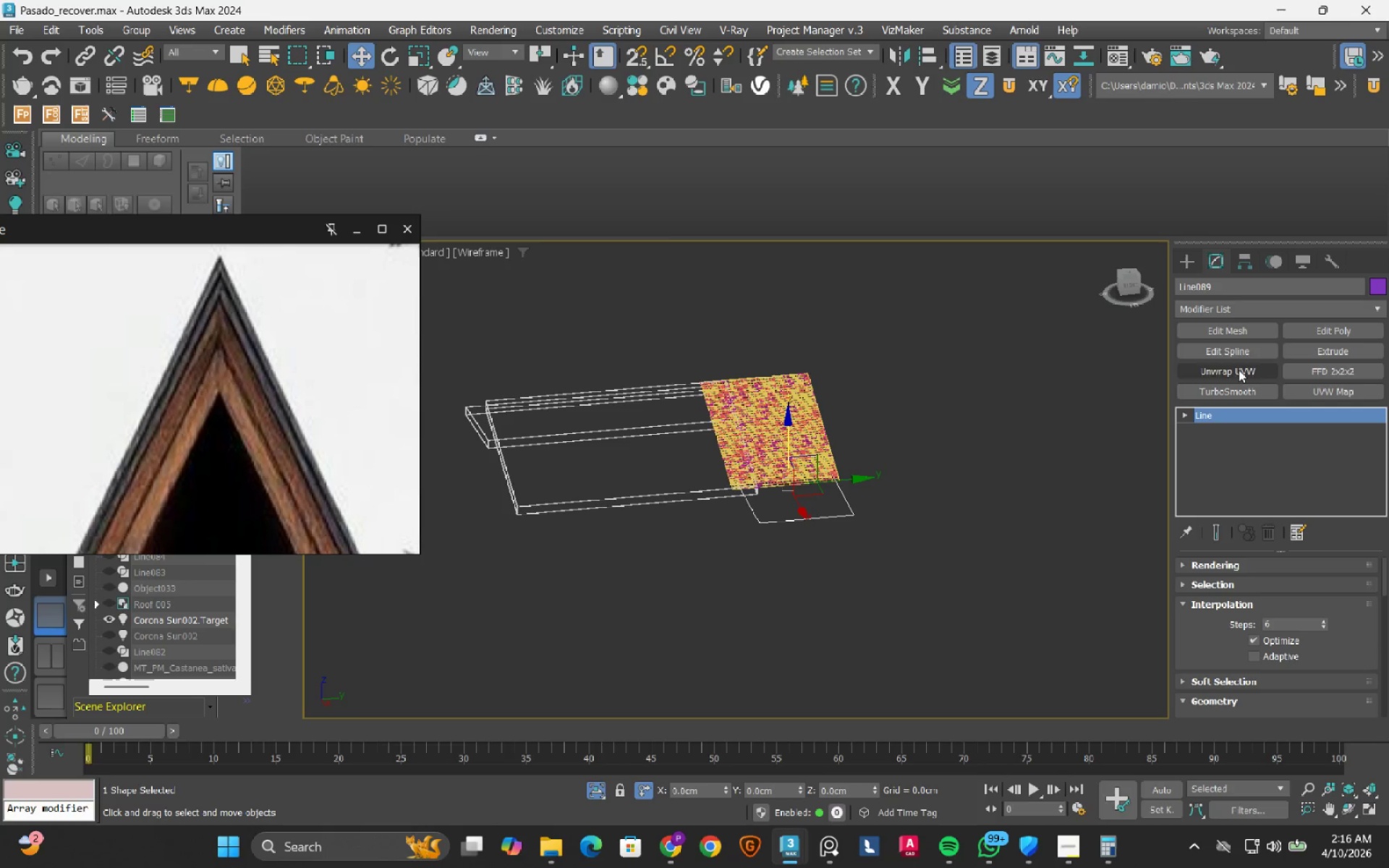 
left_click([1349, 354])
 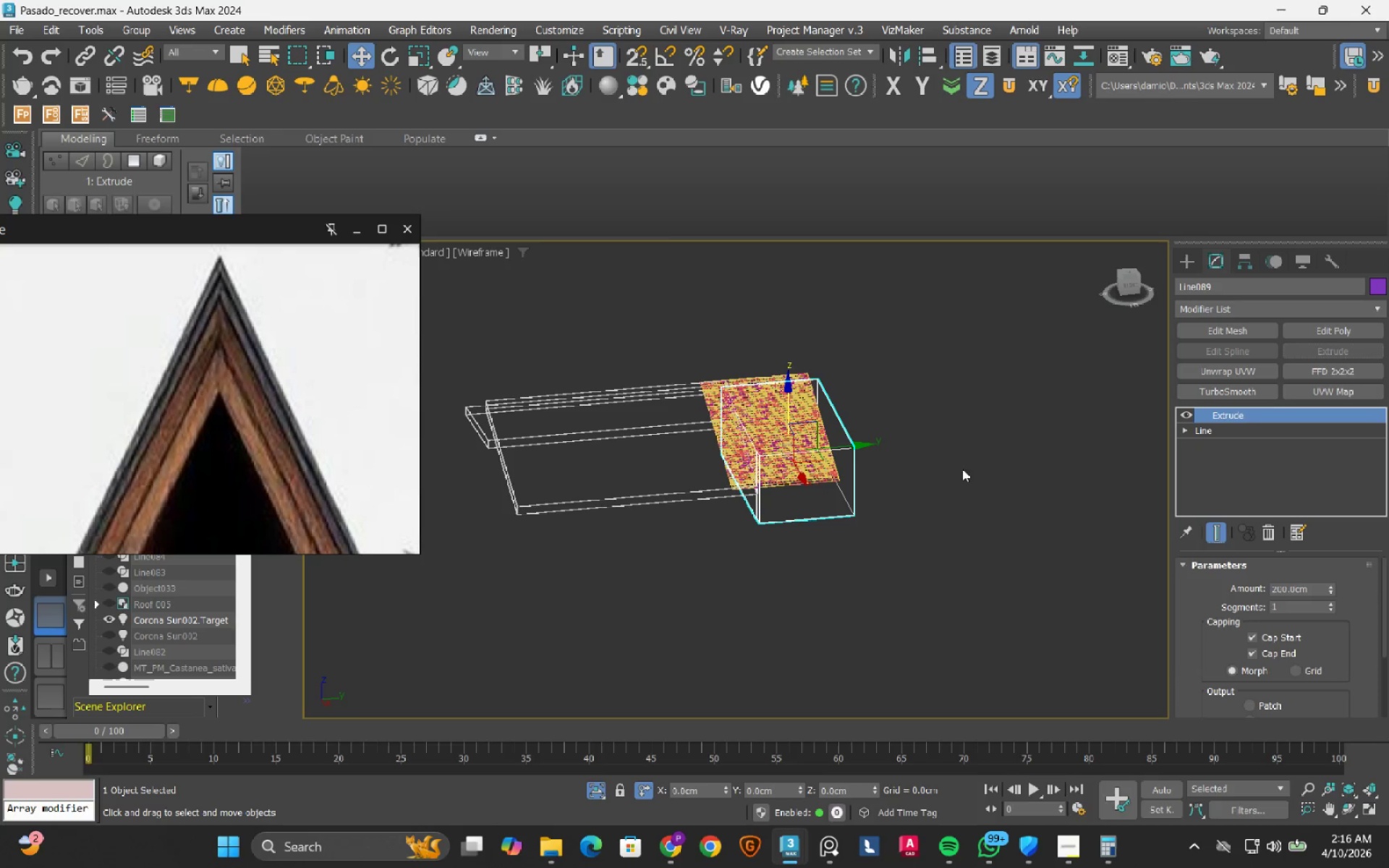 
scroll: coordinate [791, 433], scroll_direction: up, amount: 3.0
 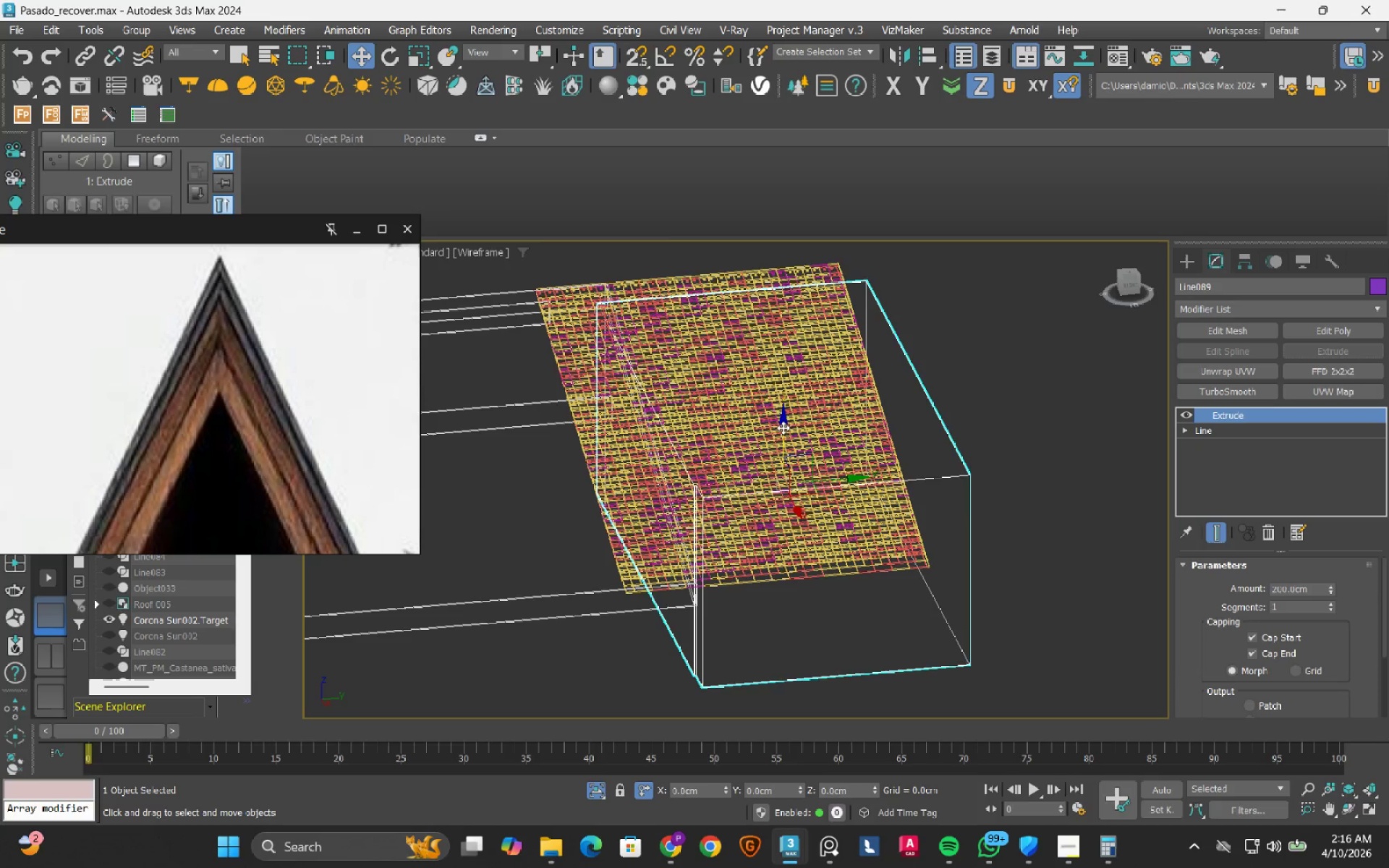 
left_click_drag(start_coordinate=[783, 427], to_coordinate=[758, 379])
 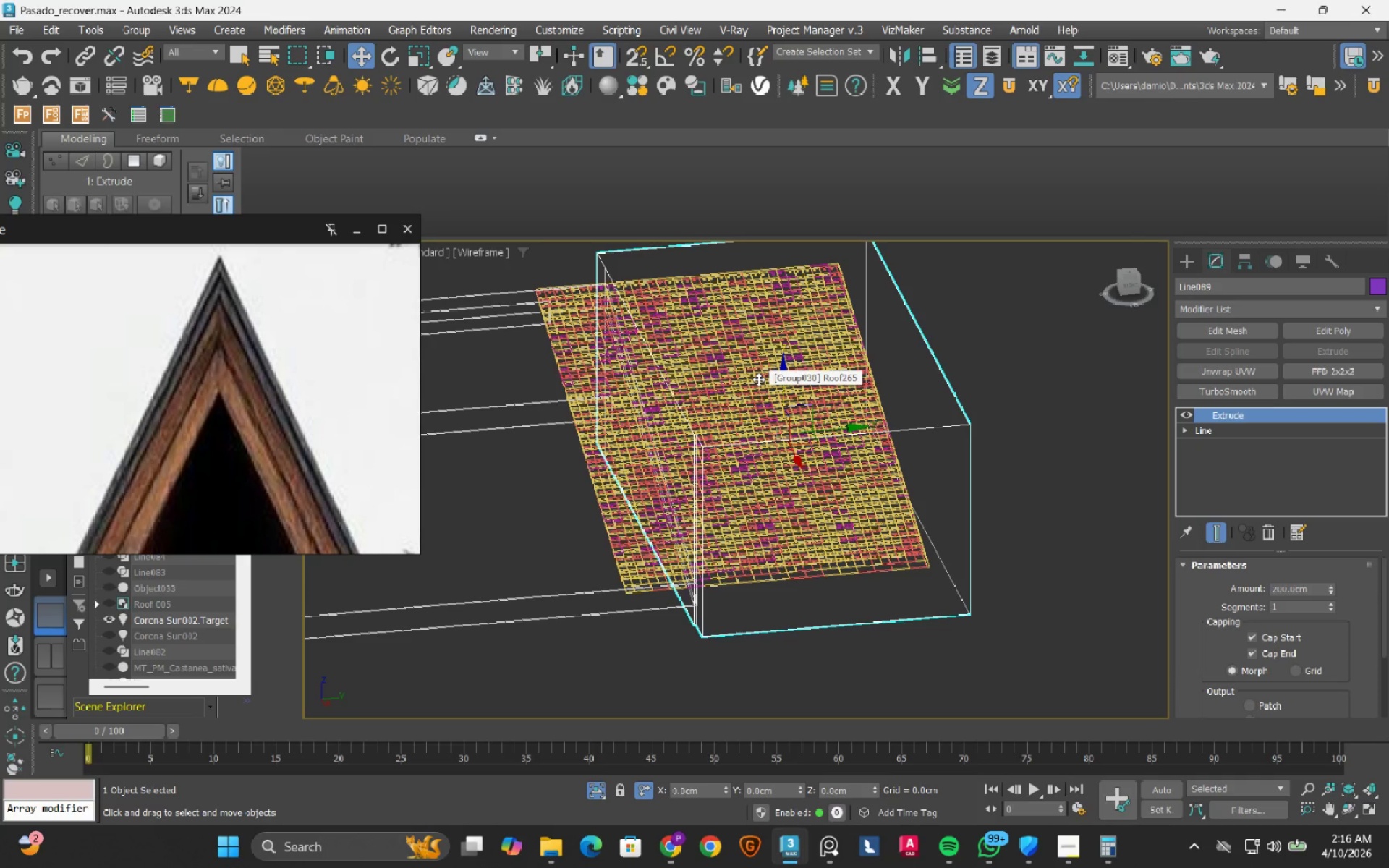 
hold_key(key=AltLeft, duration=1.3)
 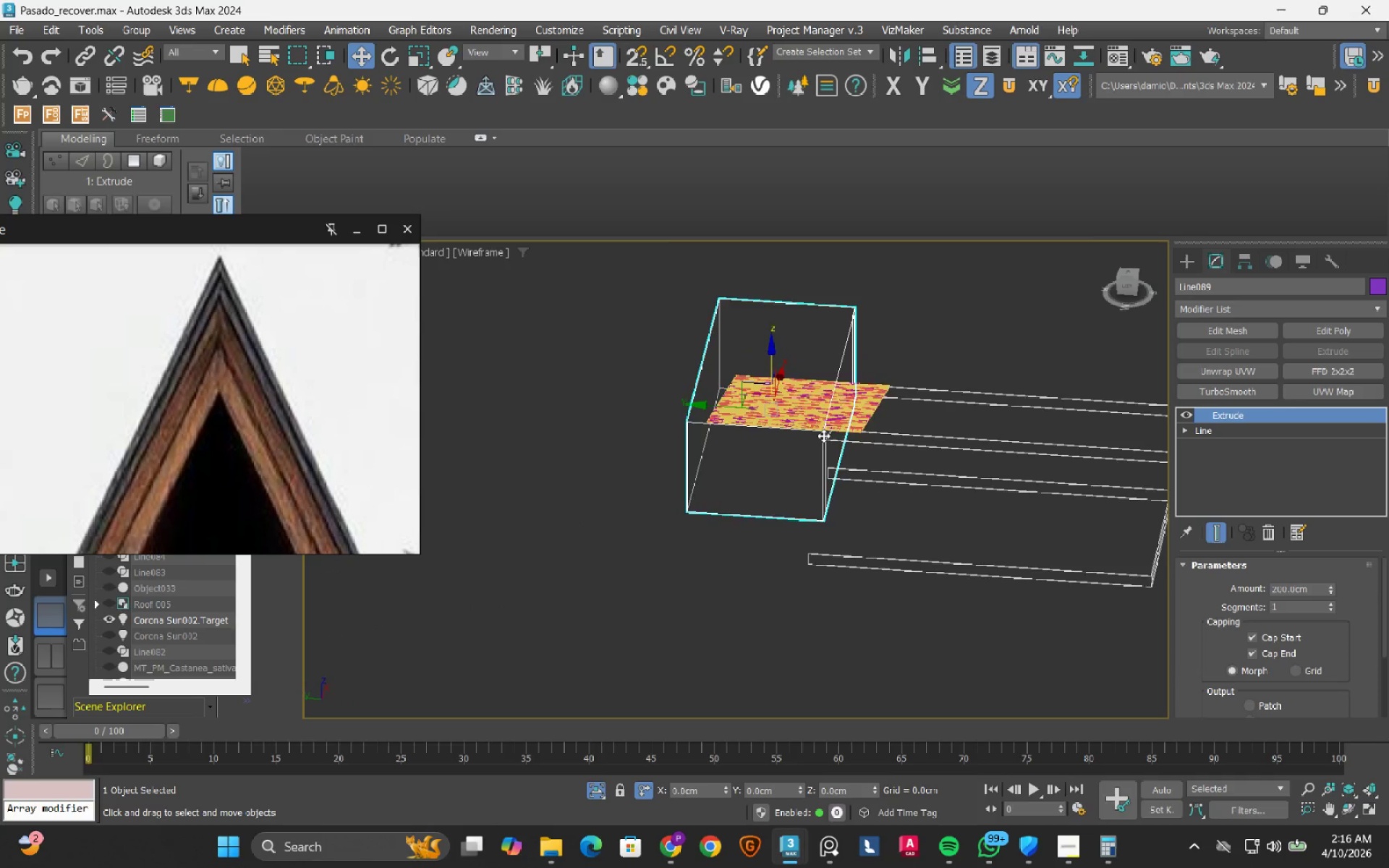 
scroll: coordinate [759, 384], scroll_direction: down, amount: 2.0
 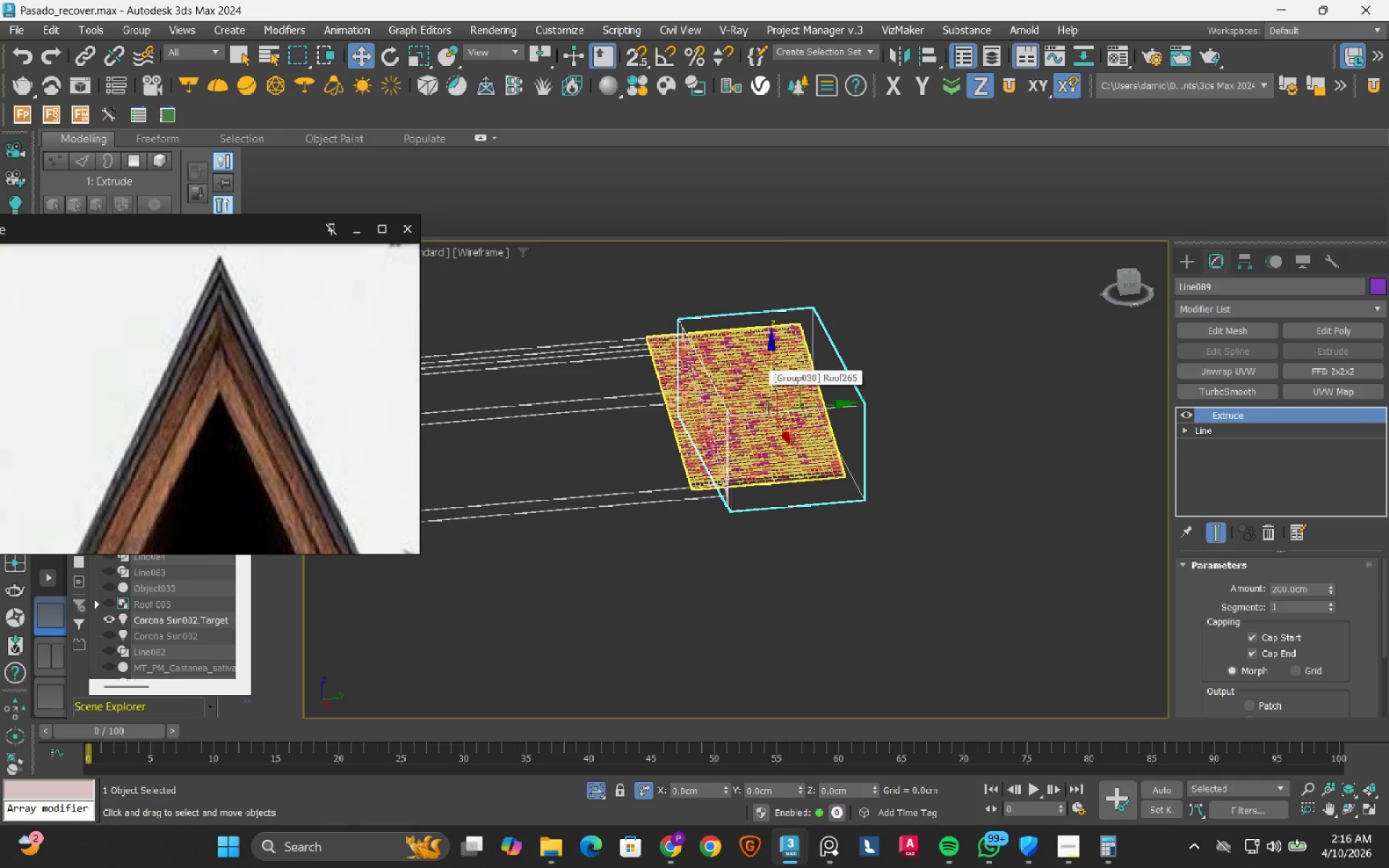 
hold_key(key=AltLeft, duration=0.97)
 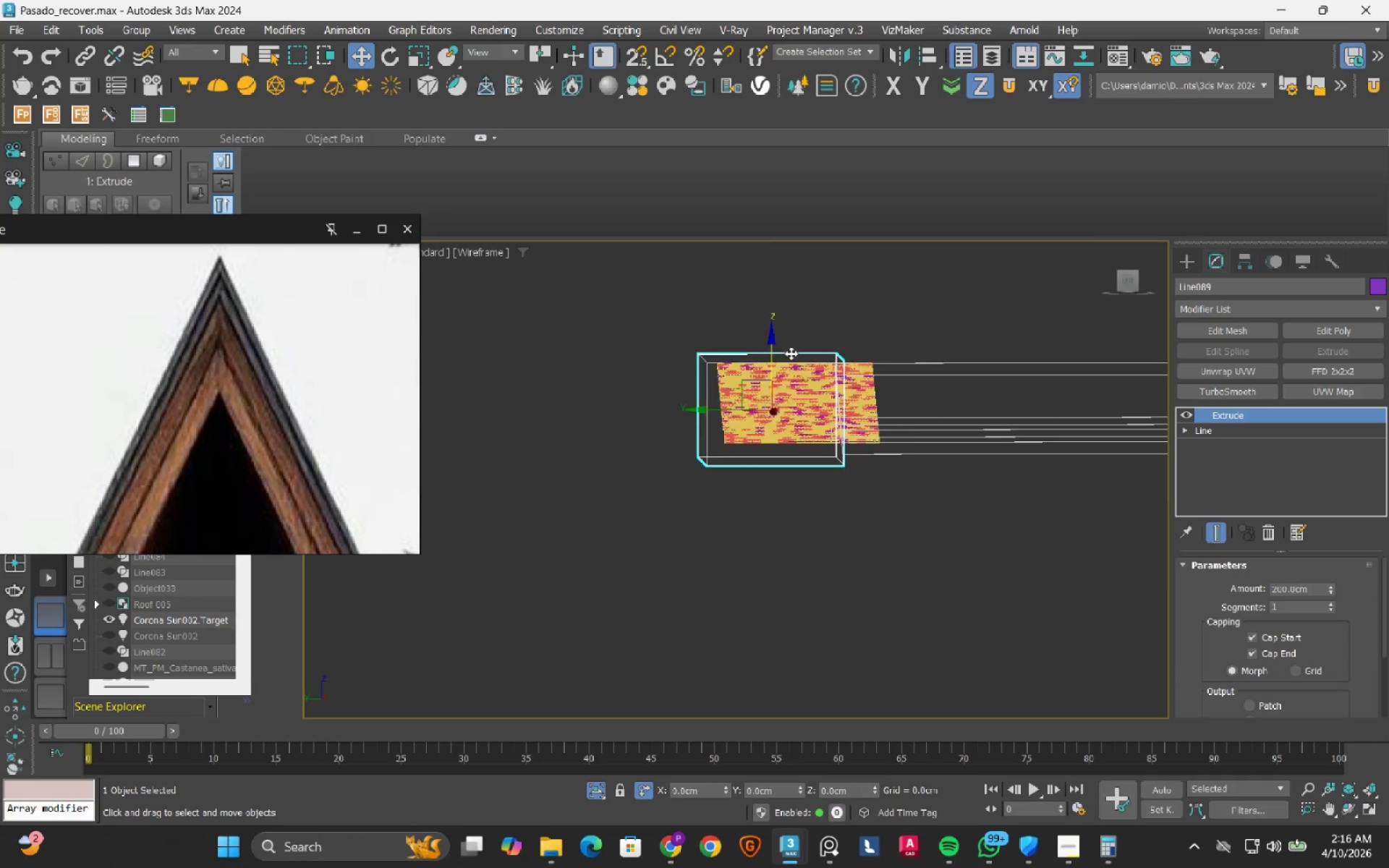 
scroll: coordinate [791, 353], scroll_direction: up, amount: 3.0
 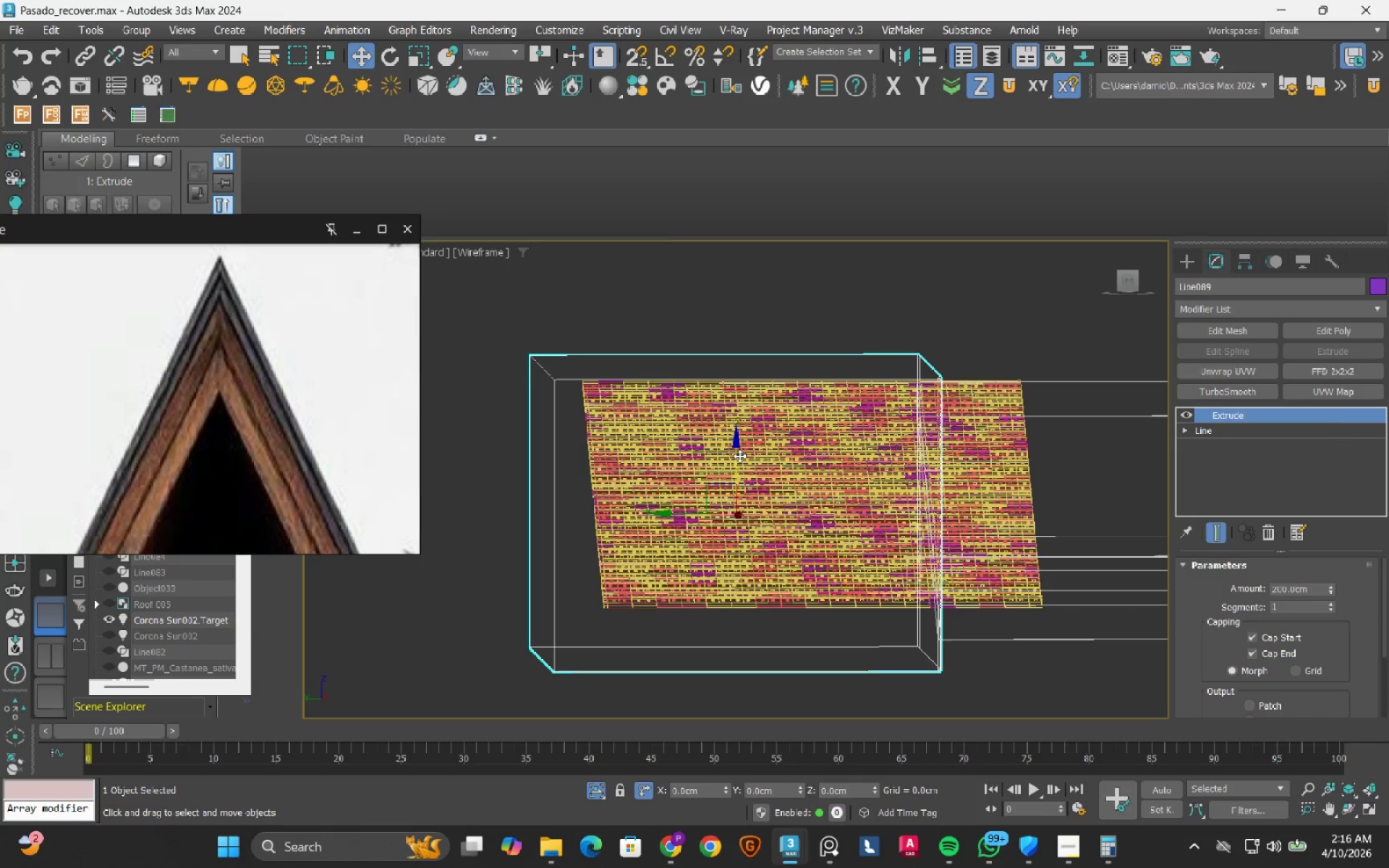 
left_click_drag(start_coordinate=[739, 456], to_coordinate=[745, 435])
 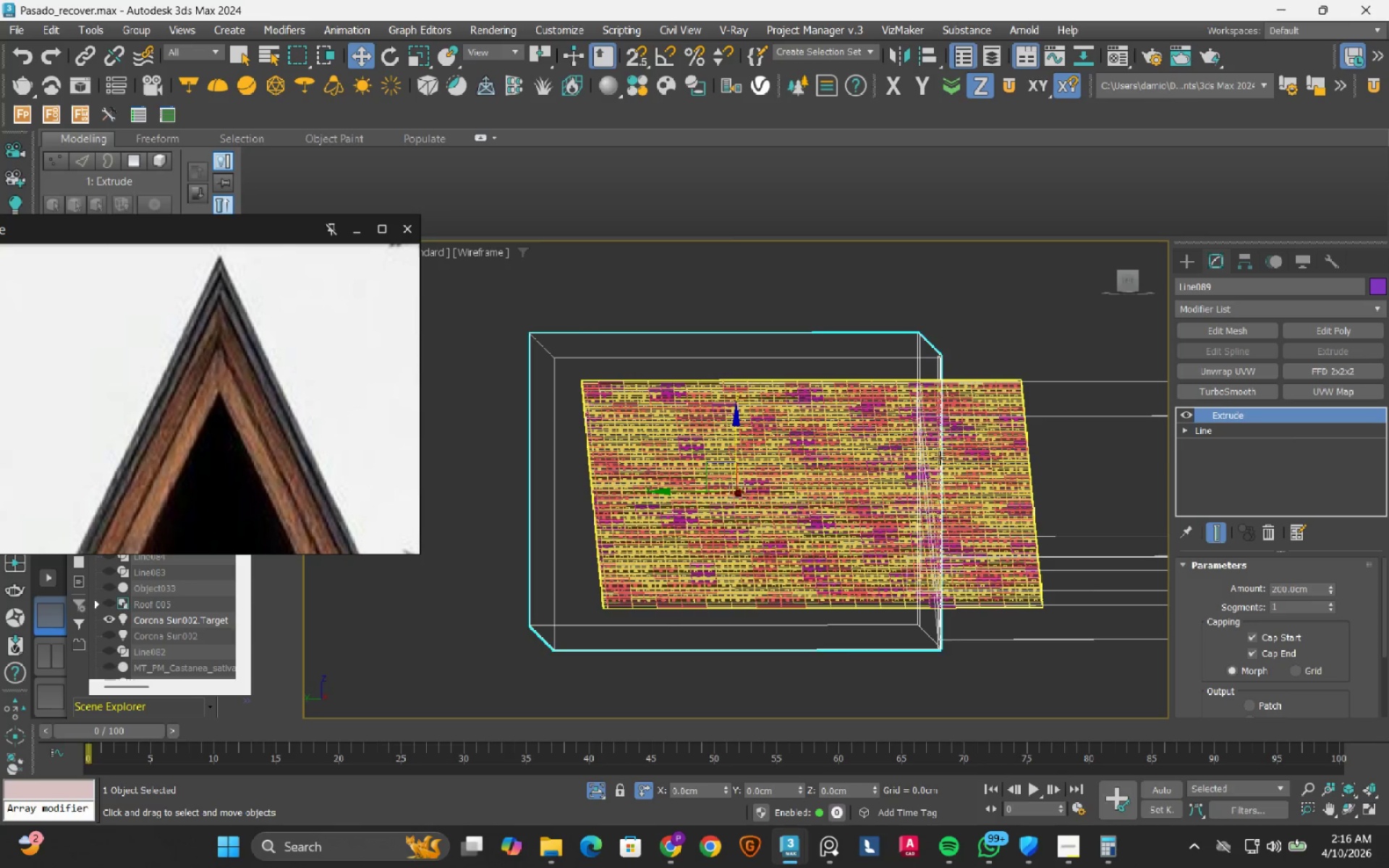 
hold_key(key=AltLeft, duration=1.08)
 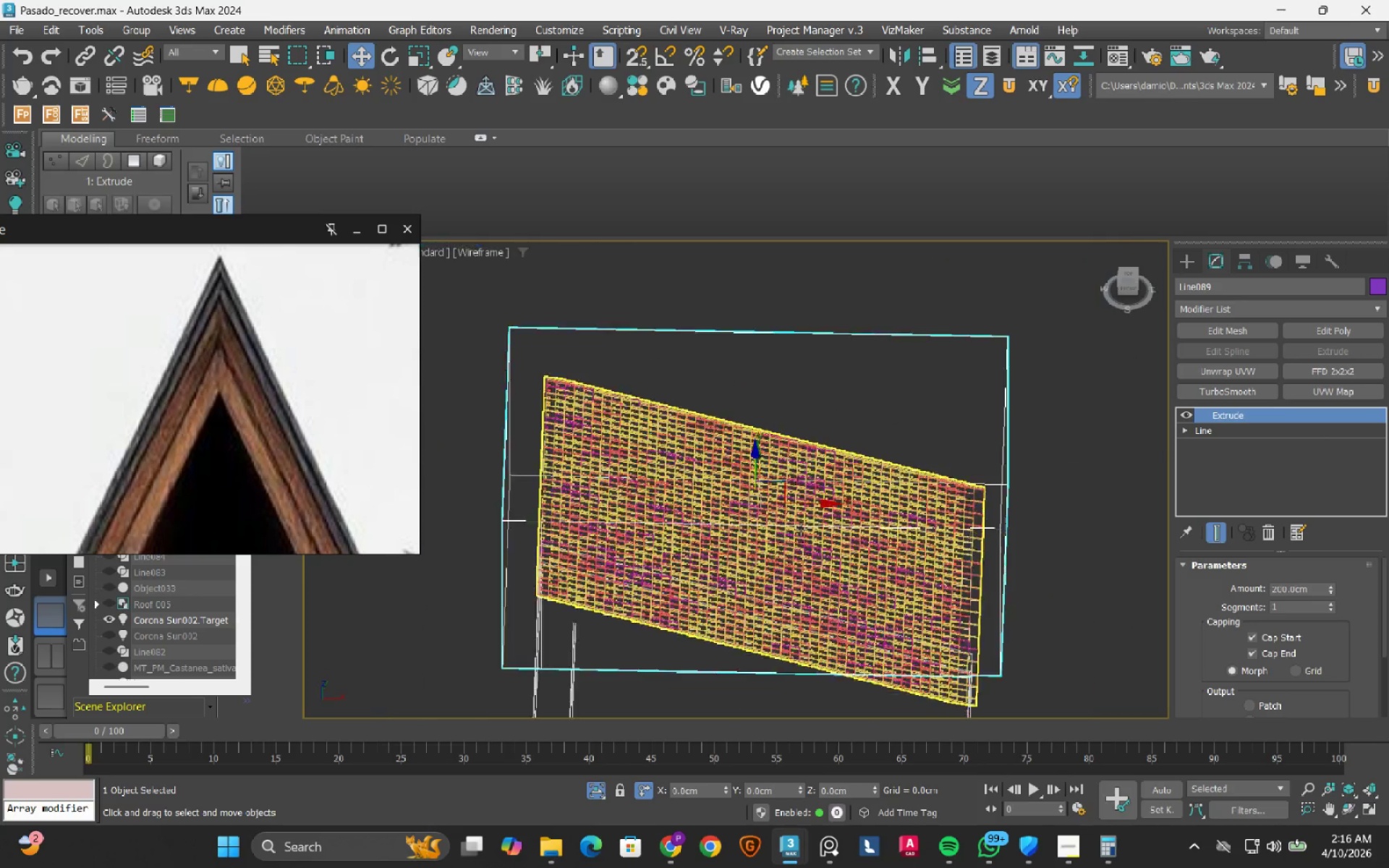 
scroll: coordinate [801, 529], scroll_direction: down, amount: 3.0
 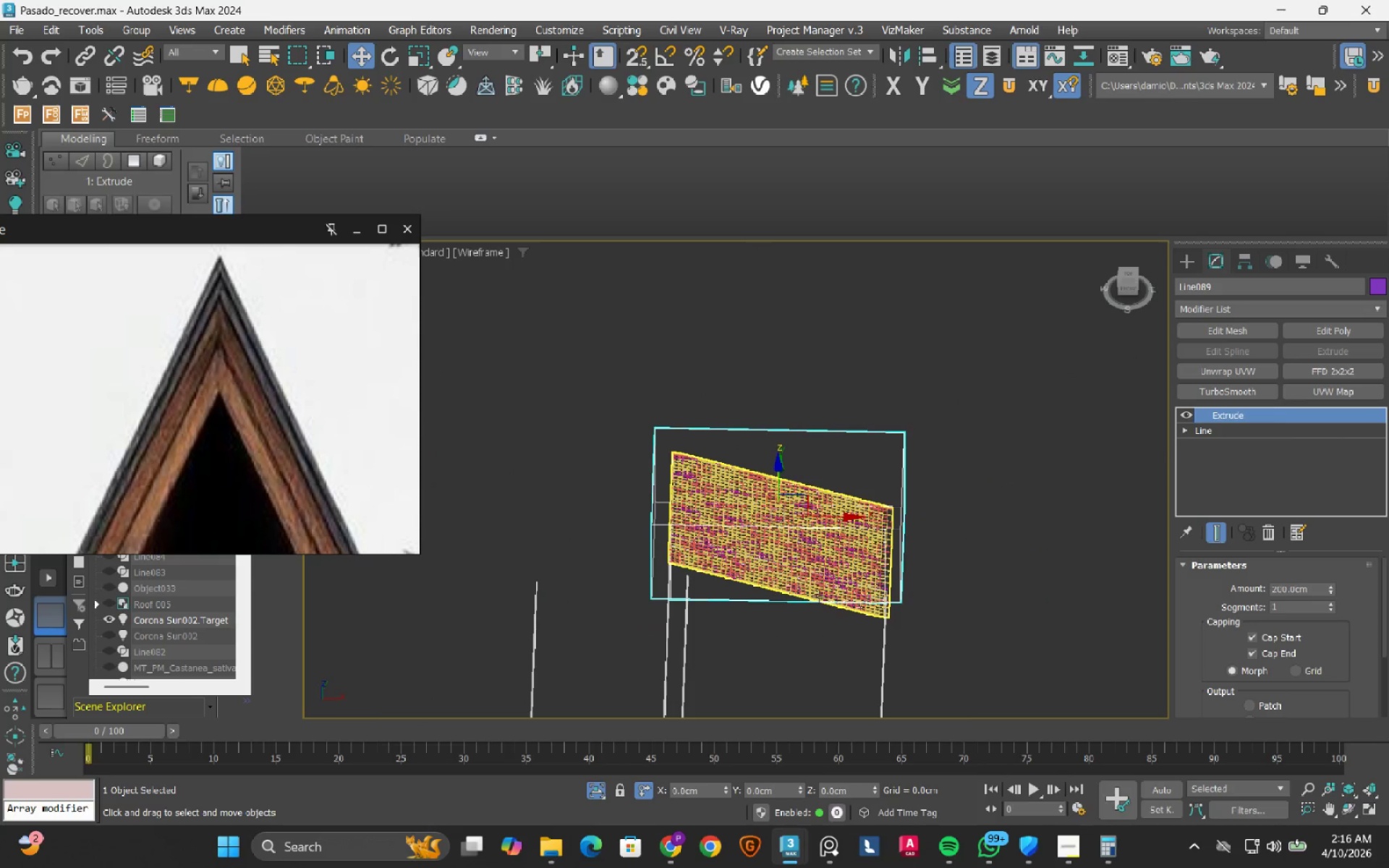 
hold_key(key=AltLeft, duration=0.62)
 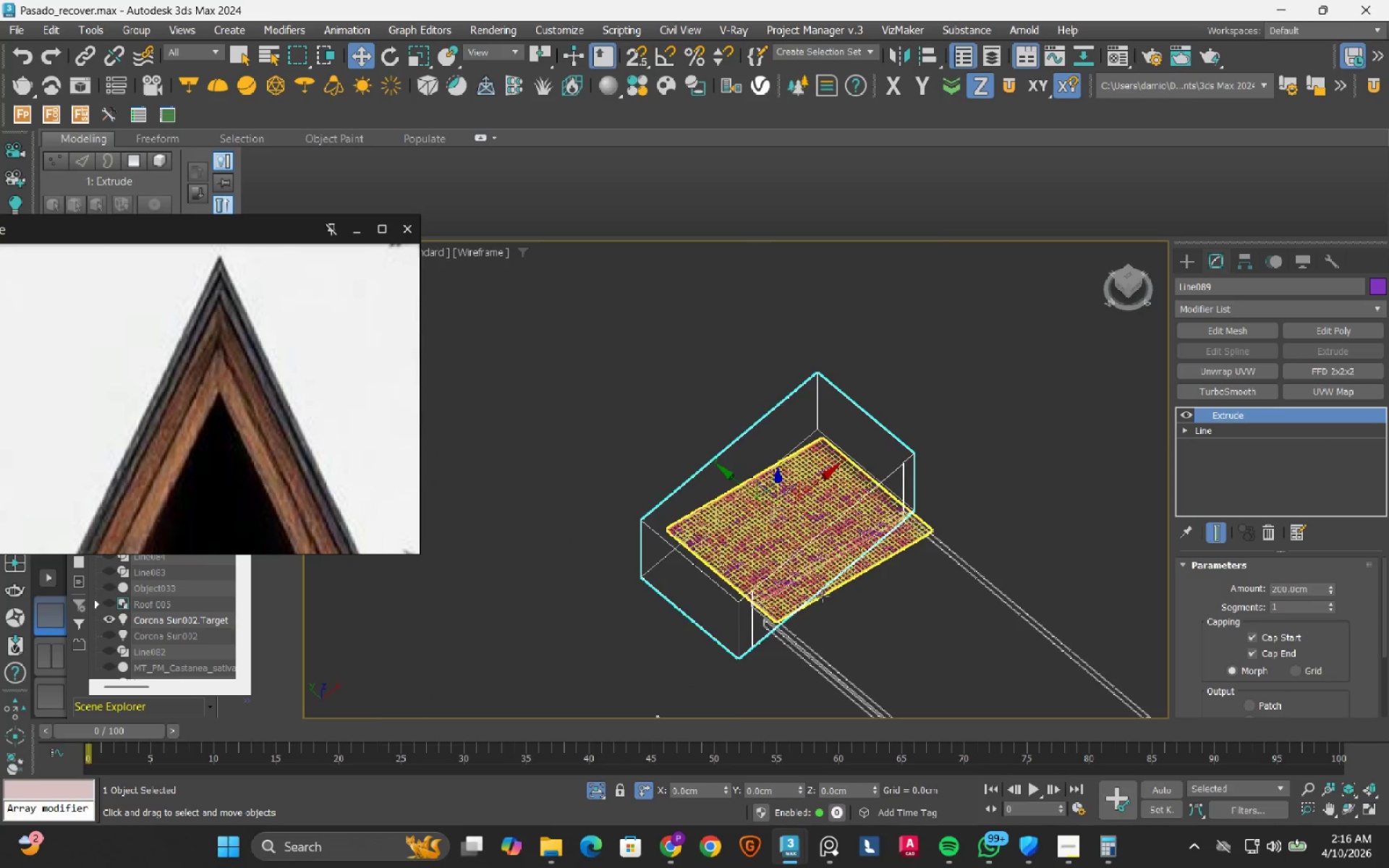 
scroll: coordinate [811, 595], scroll_direction: up, amount: 2.0
 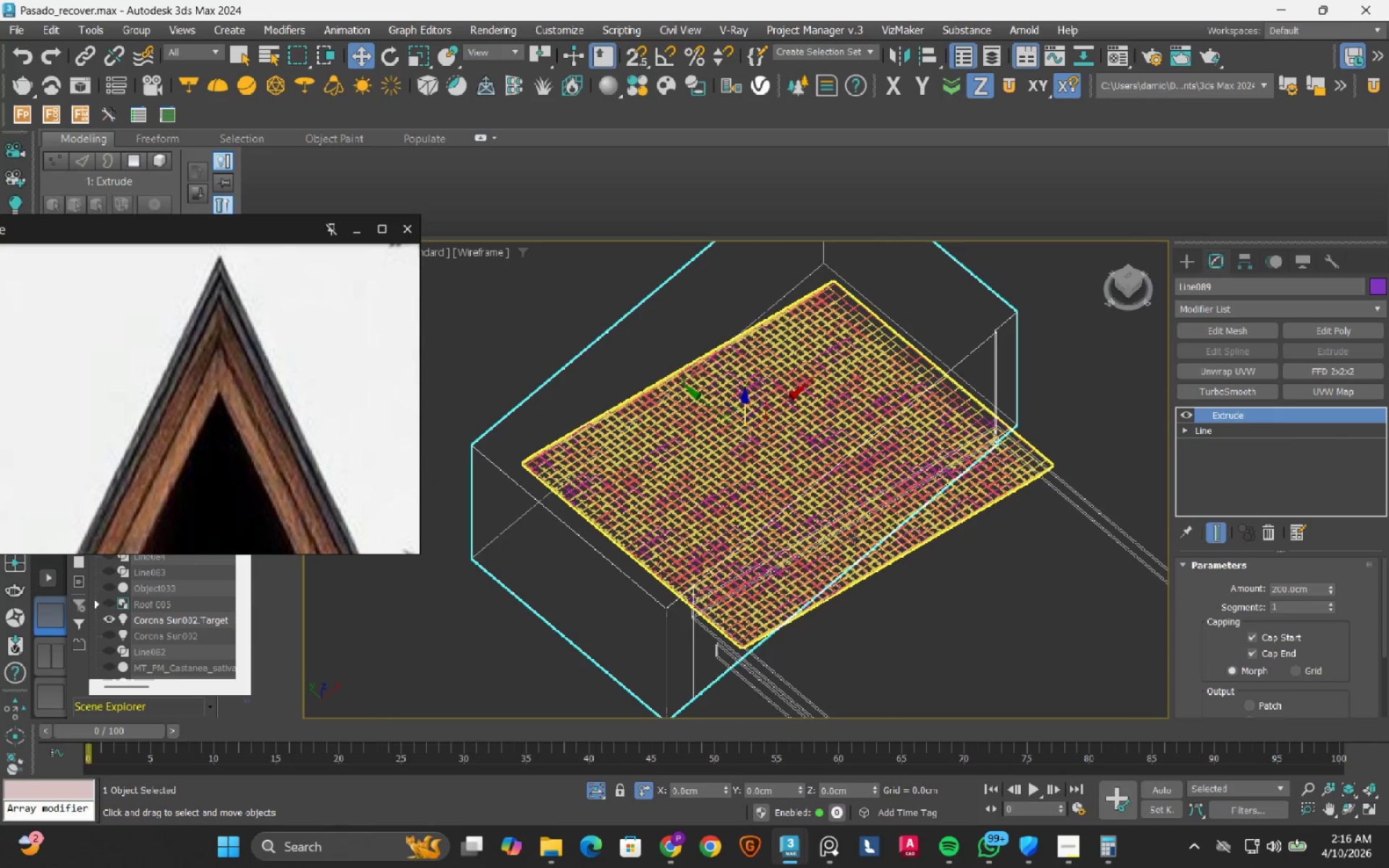 
scroll: coordinate [854, 538], scroll_direction: down, amount: 2.0
 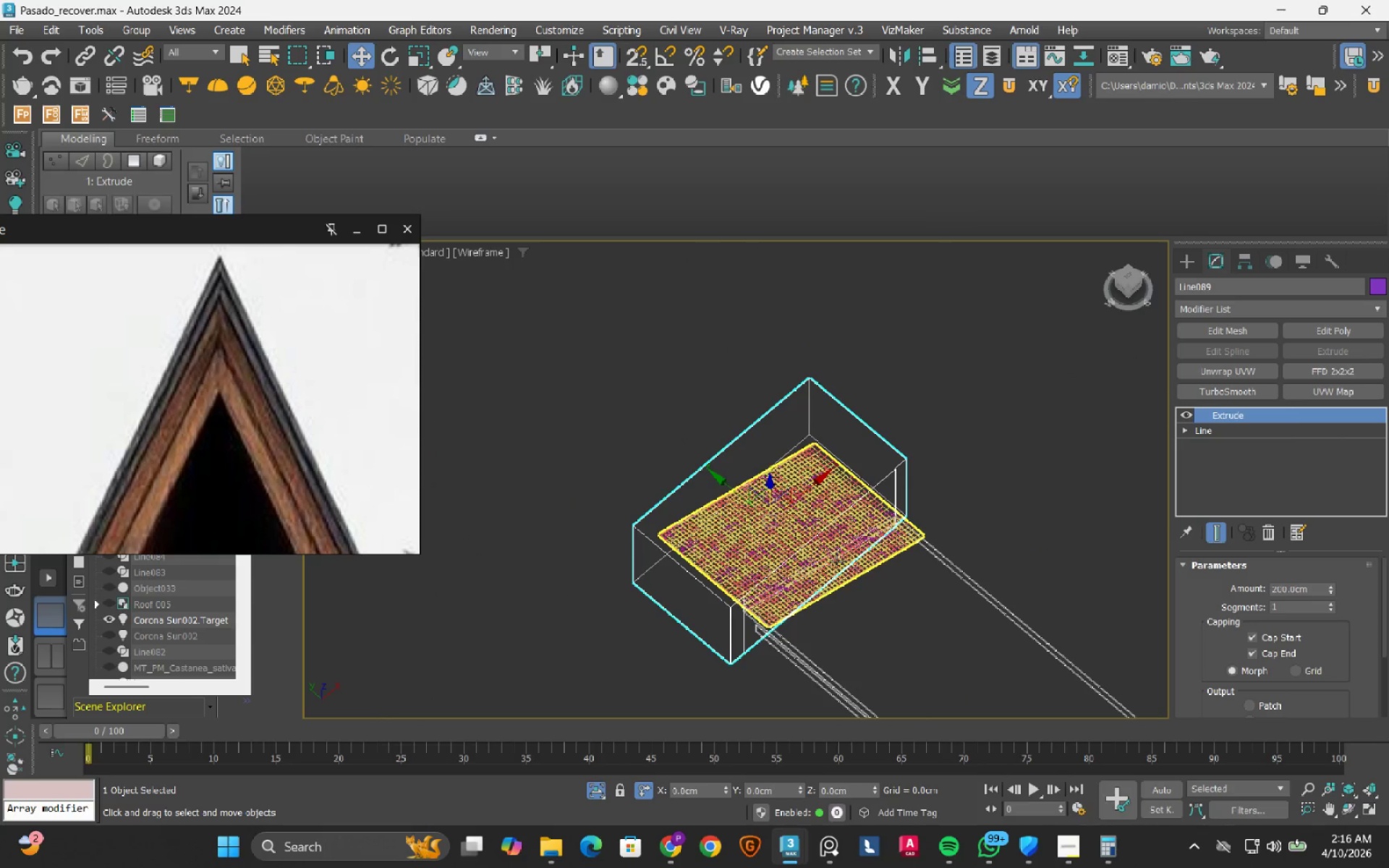 
scroll: coordinate [825, 582], scroll_direction: up, amount: 2.0
 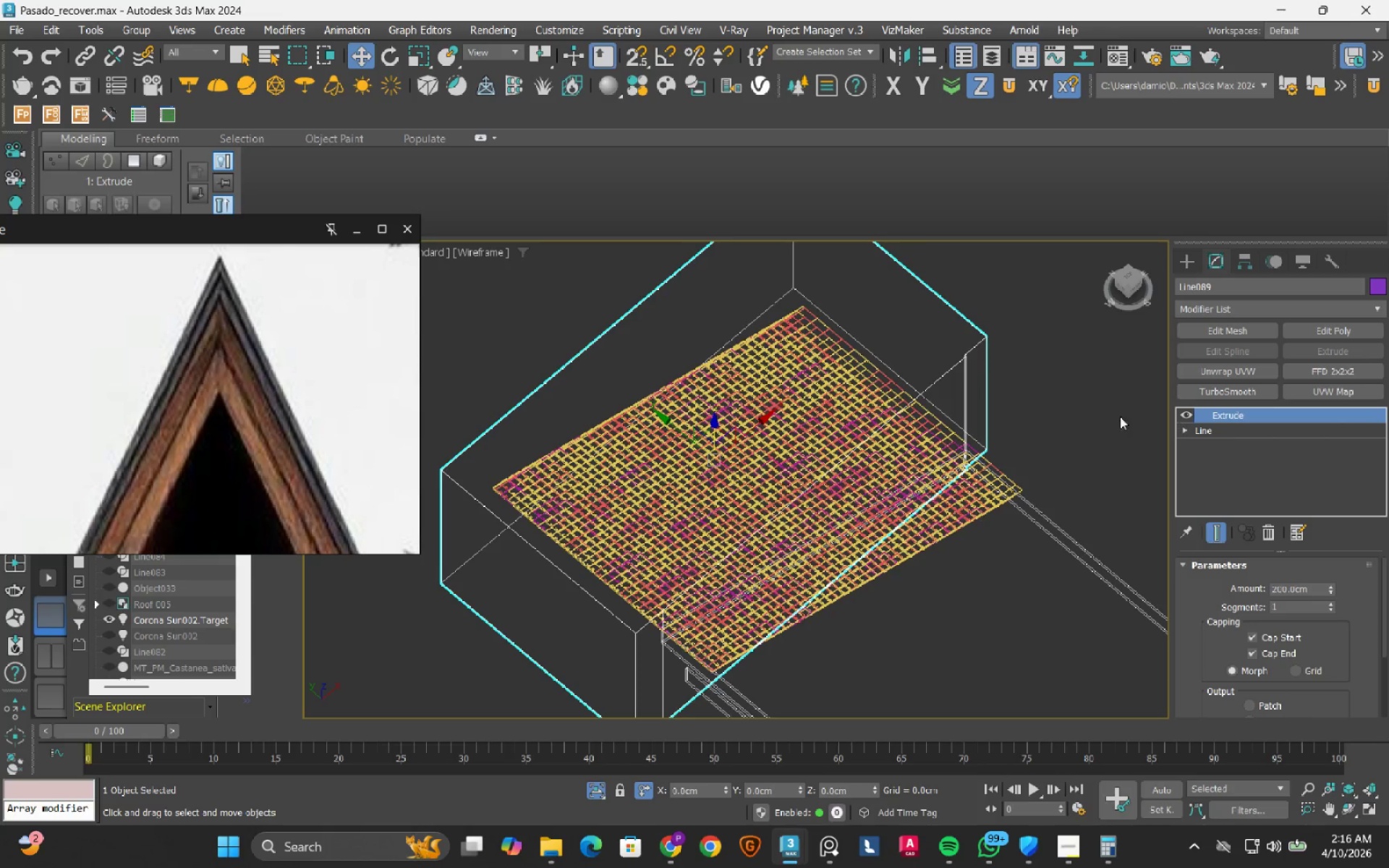 
left_click([1042, 428])
 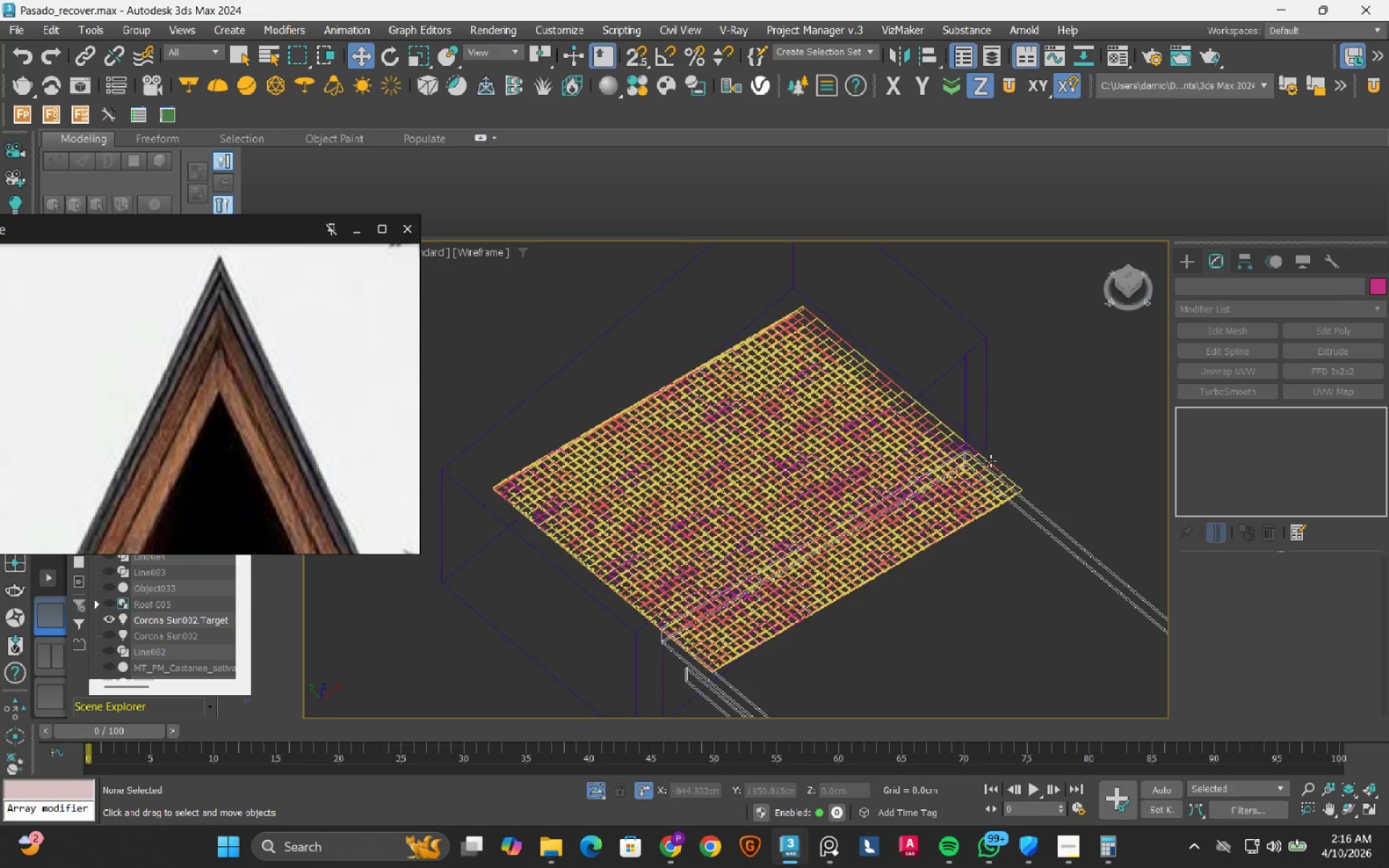 
left_click([990, 463])
 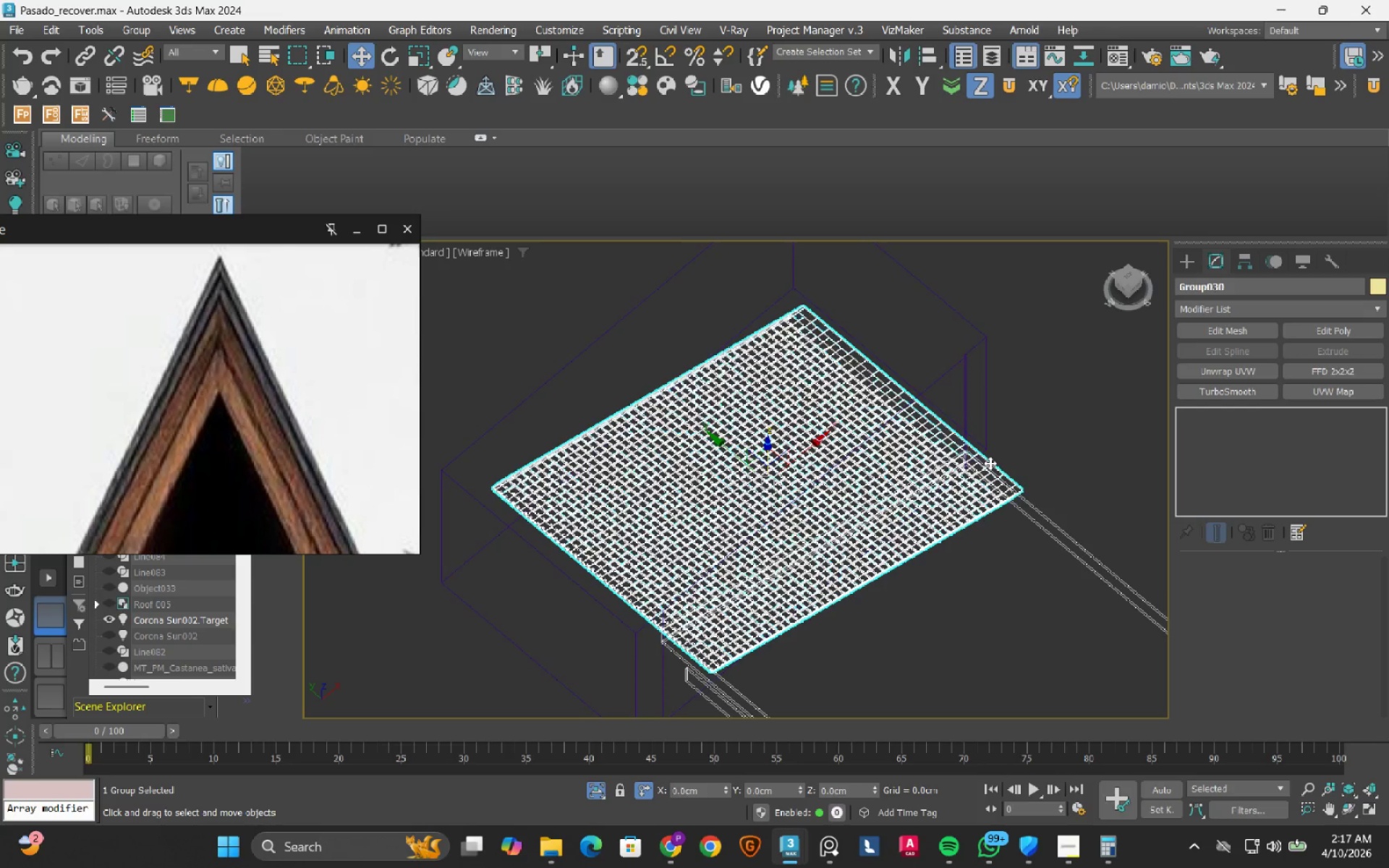 
scroll: coordinate [990, 463], scroll_direction: down, amount: 2.0
 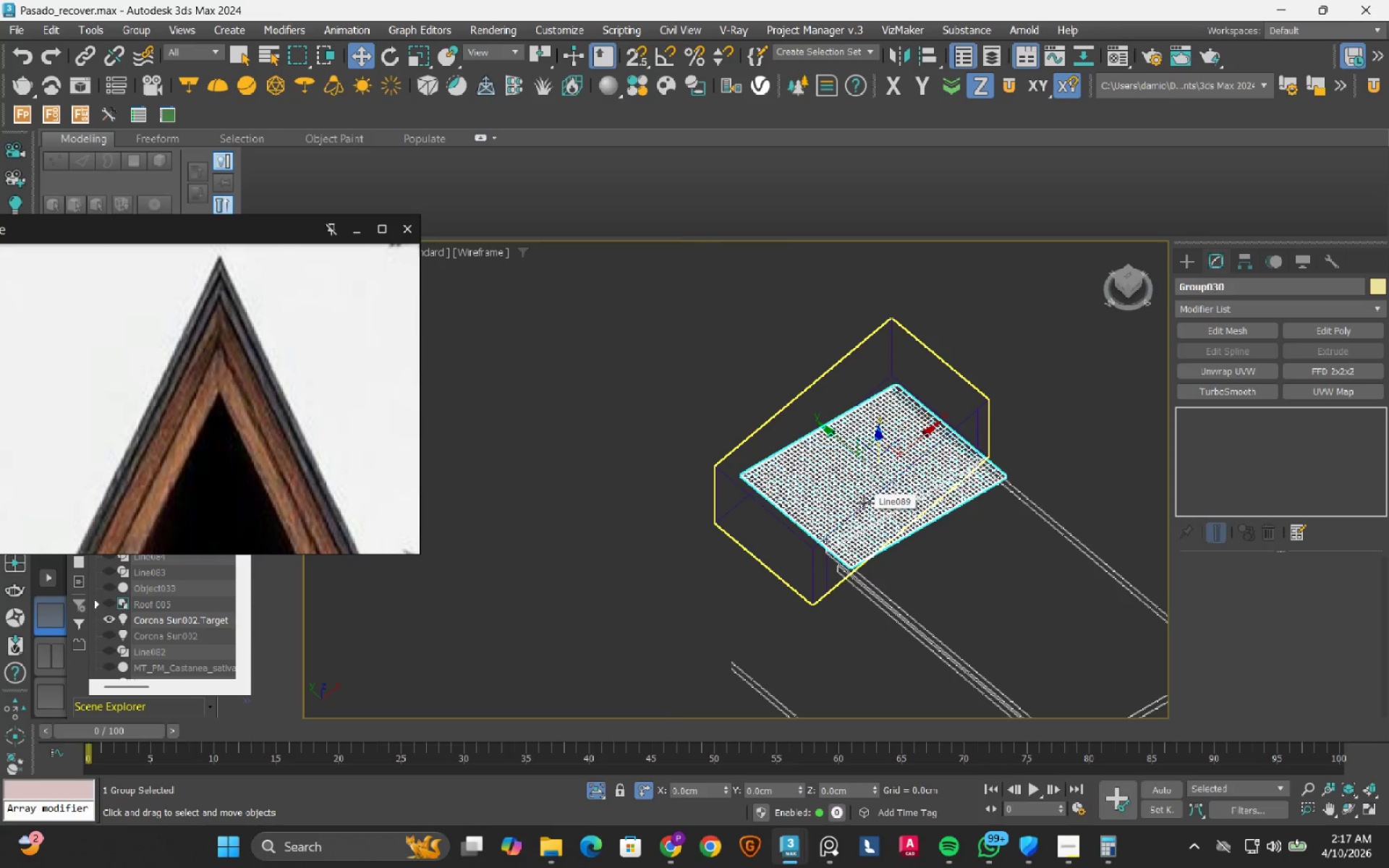 
key(F3)
 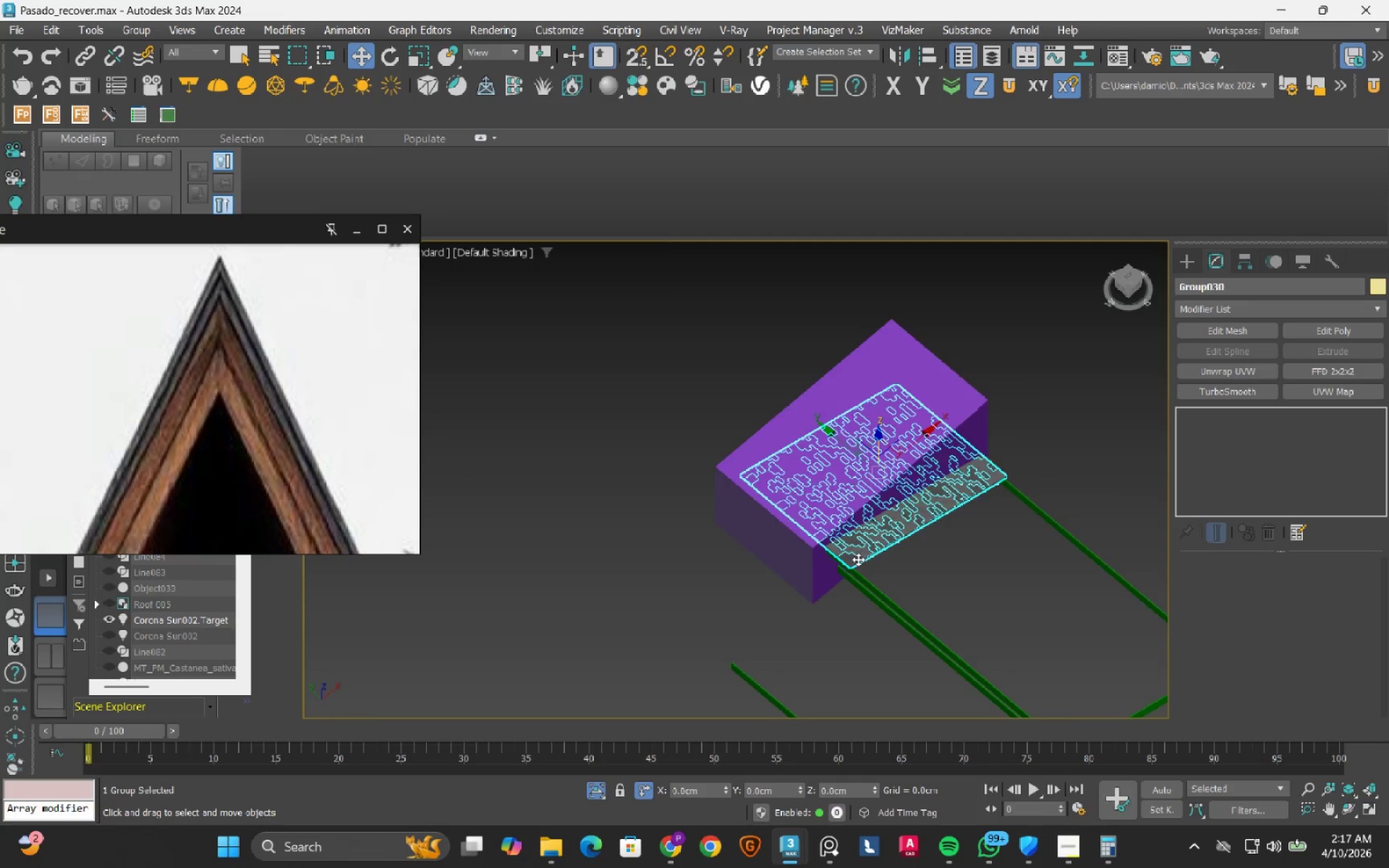 
scroll: coordinate [677, 463], scroll_direction: up, amount: 9.0
 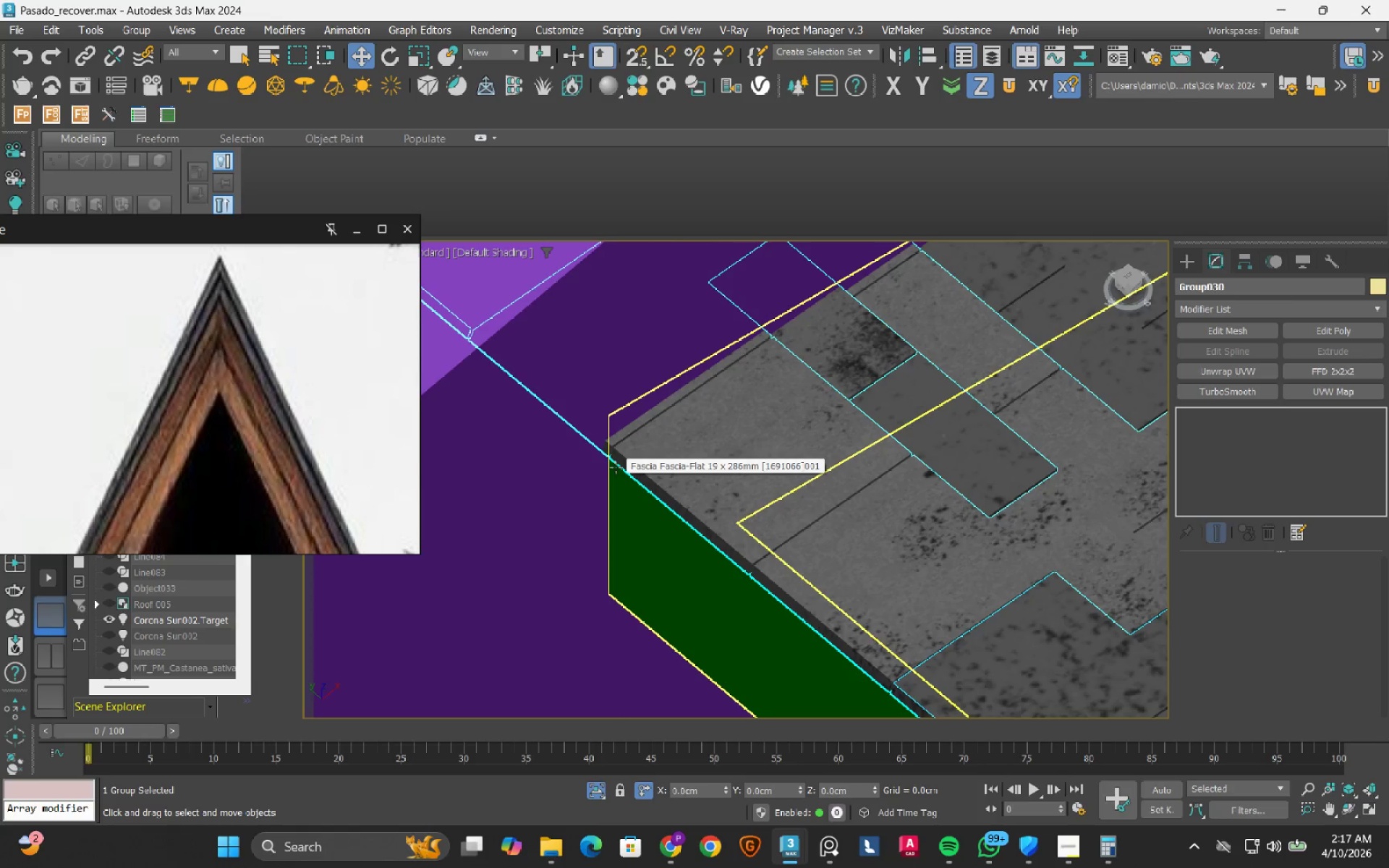 
scroll: coordinate [619, 459], scroll_direction: down, amount: 7.0
 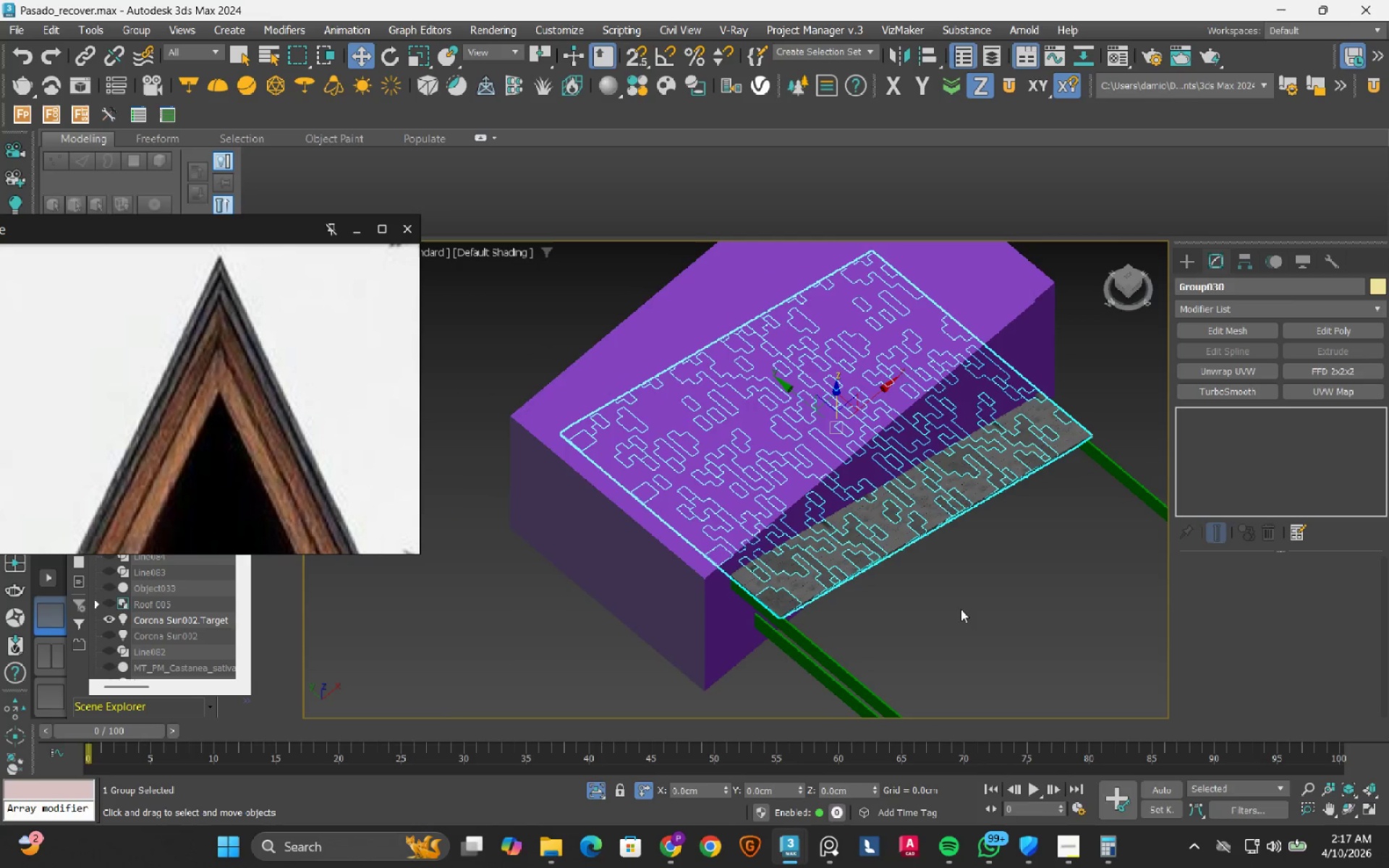 
left_click([961, 609])
 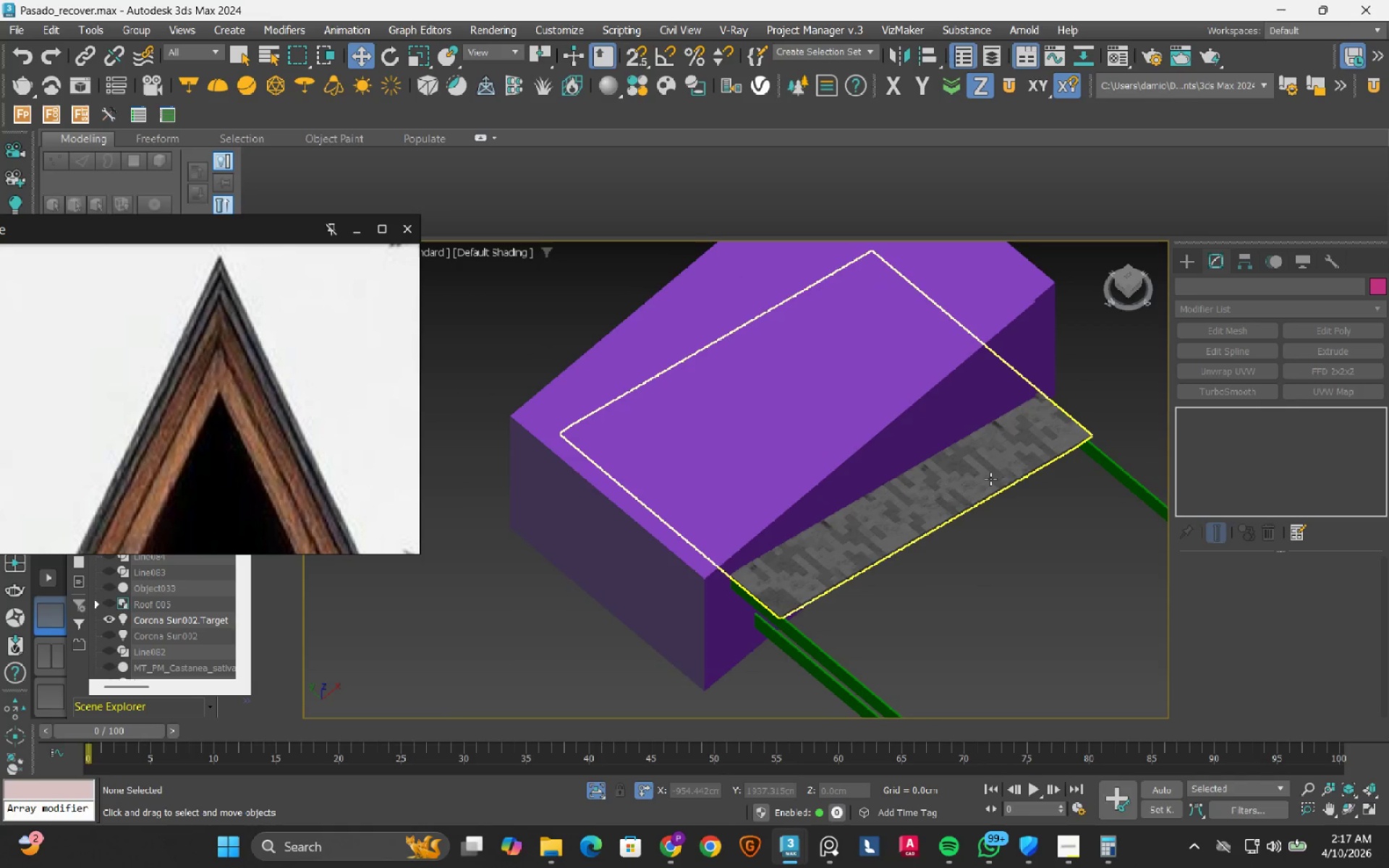 
left_click([990, 479])
 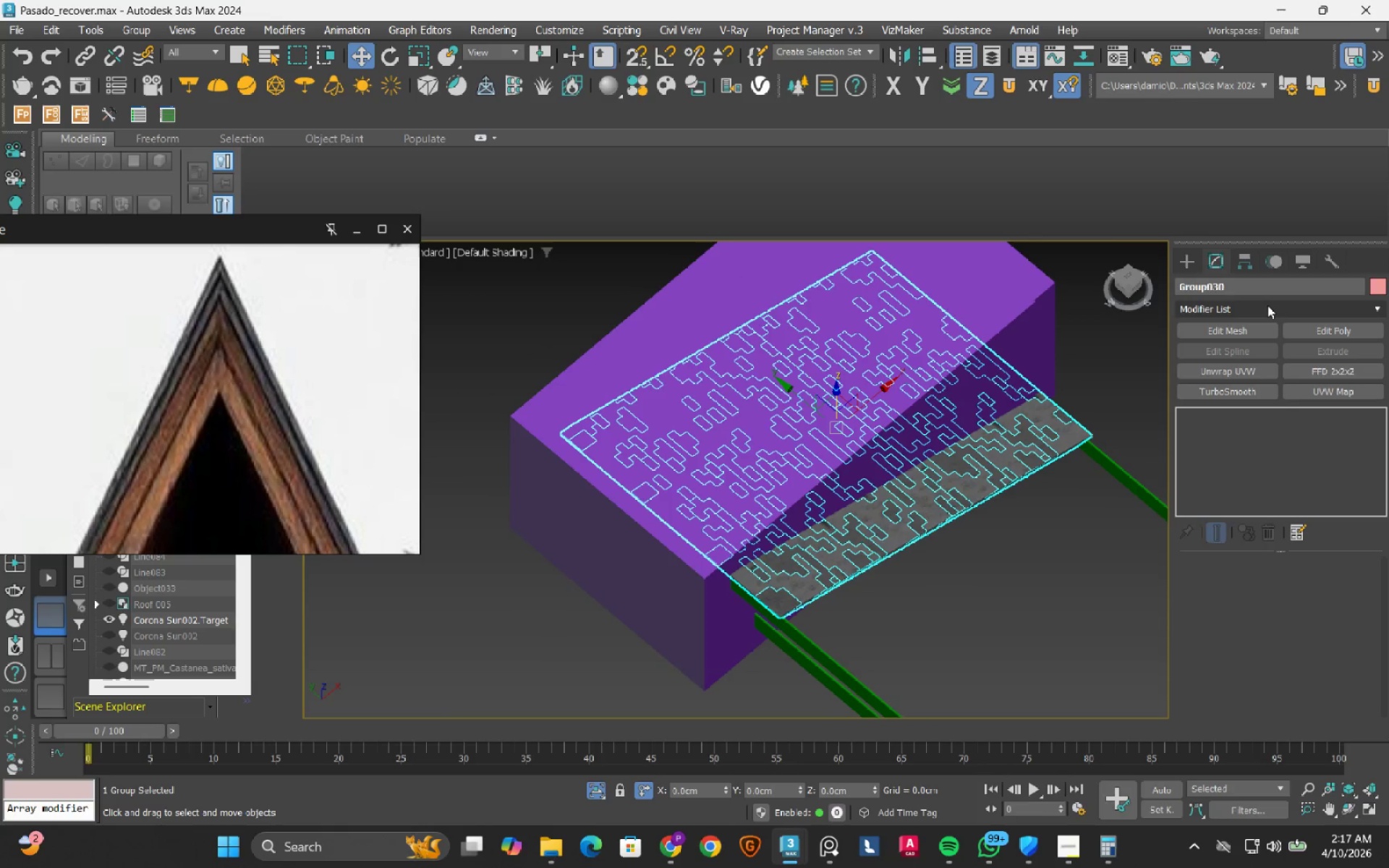 
left_click([1267, 305])
 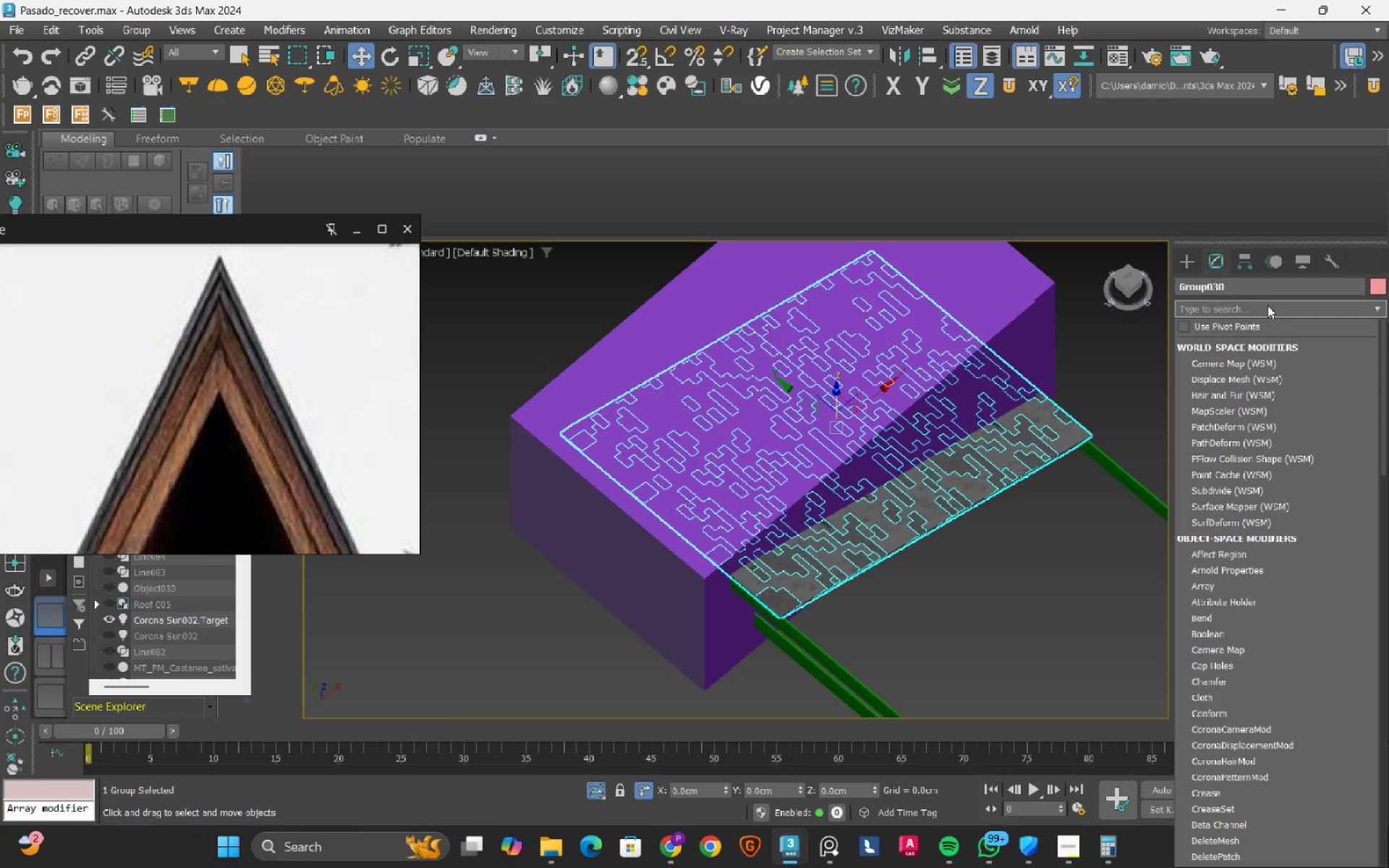 
type(boo)
 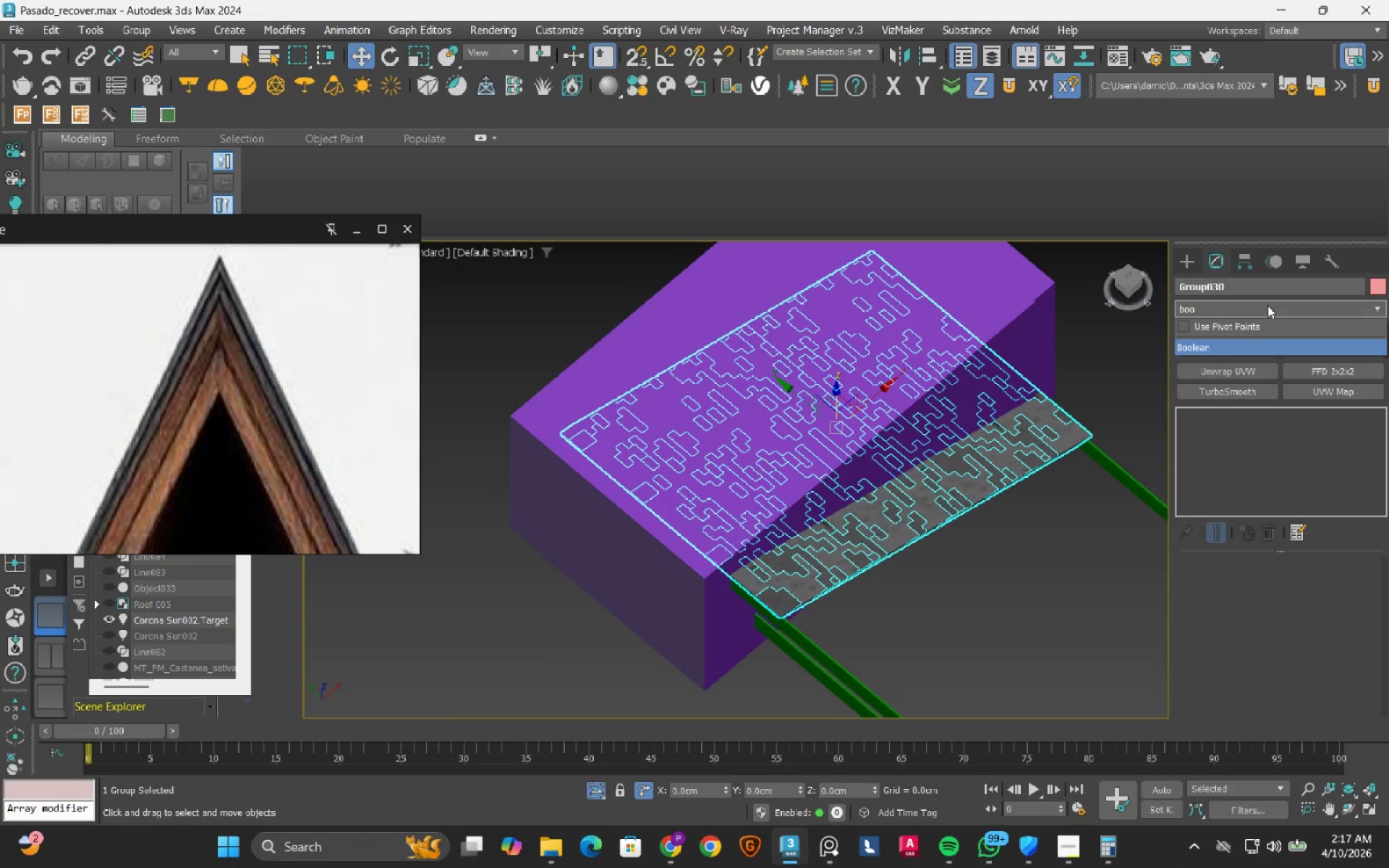 
key(Enter)
 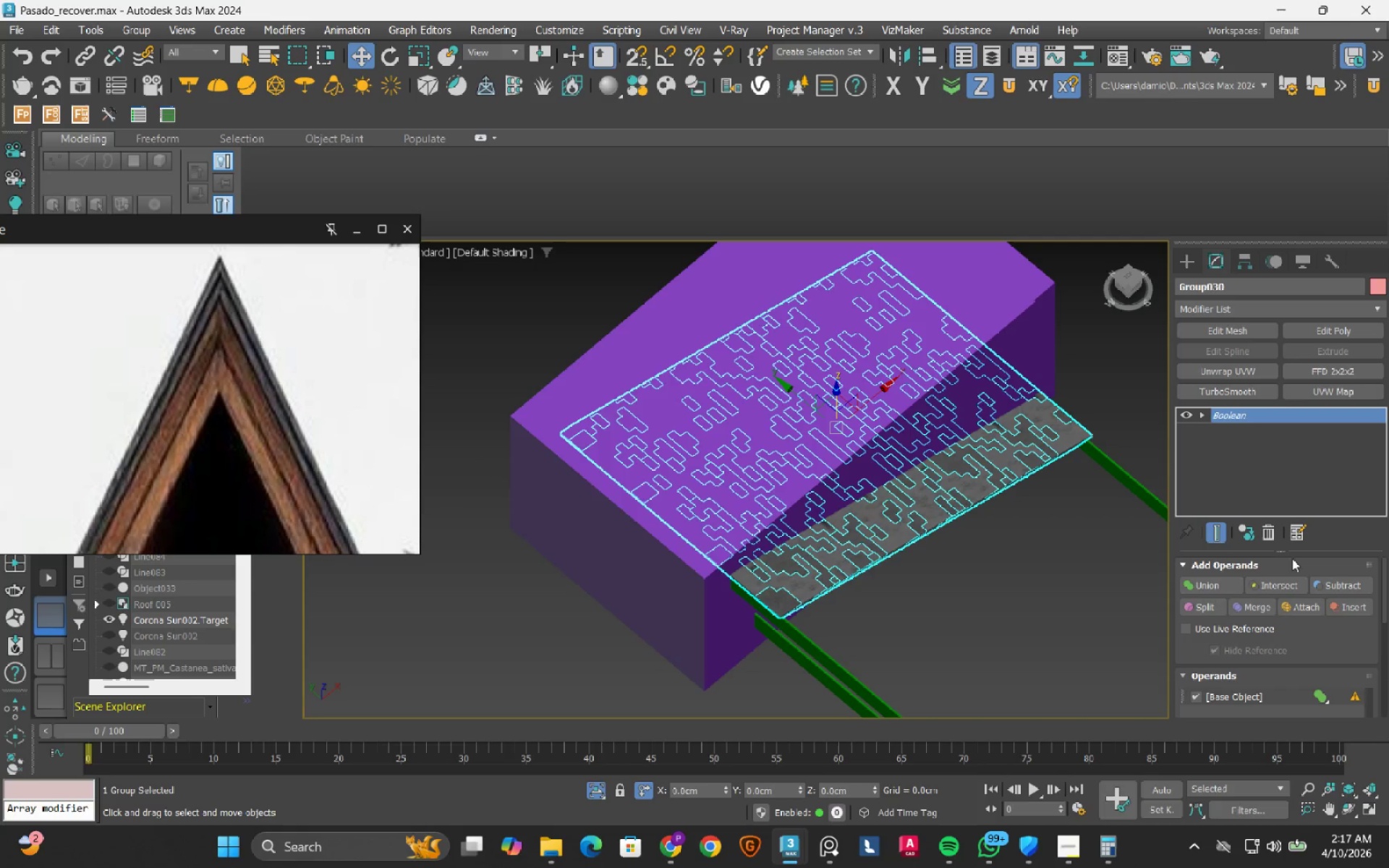 
left_click([1321, 585])
 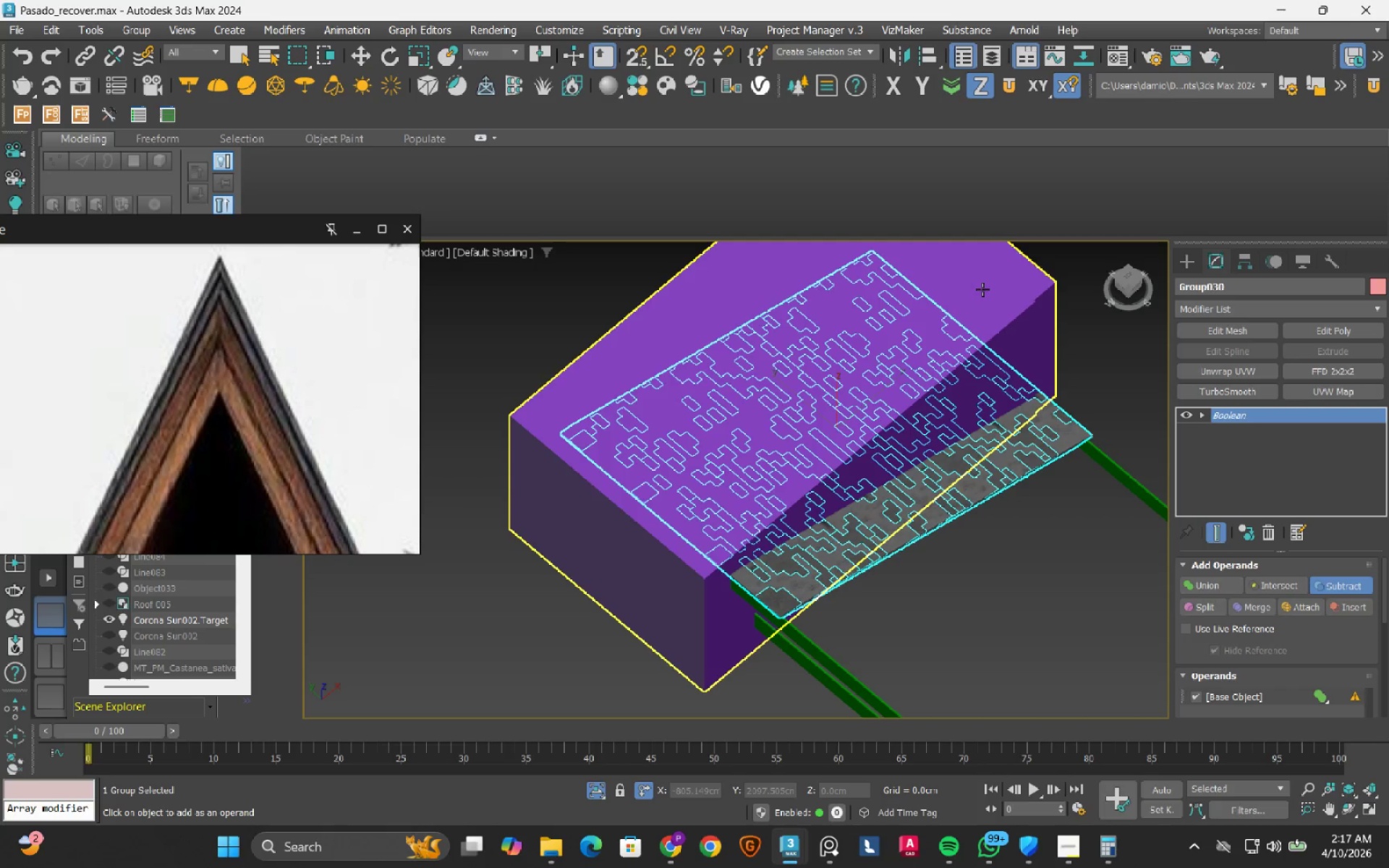 
left_click([982, 289])
 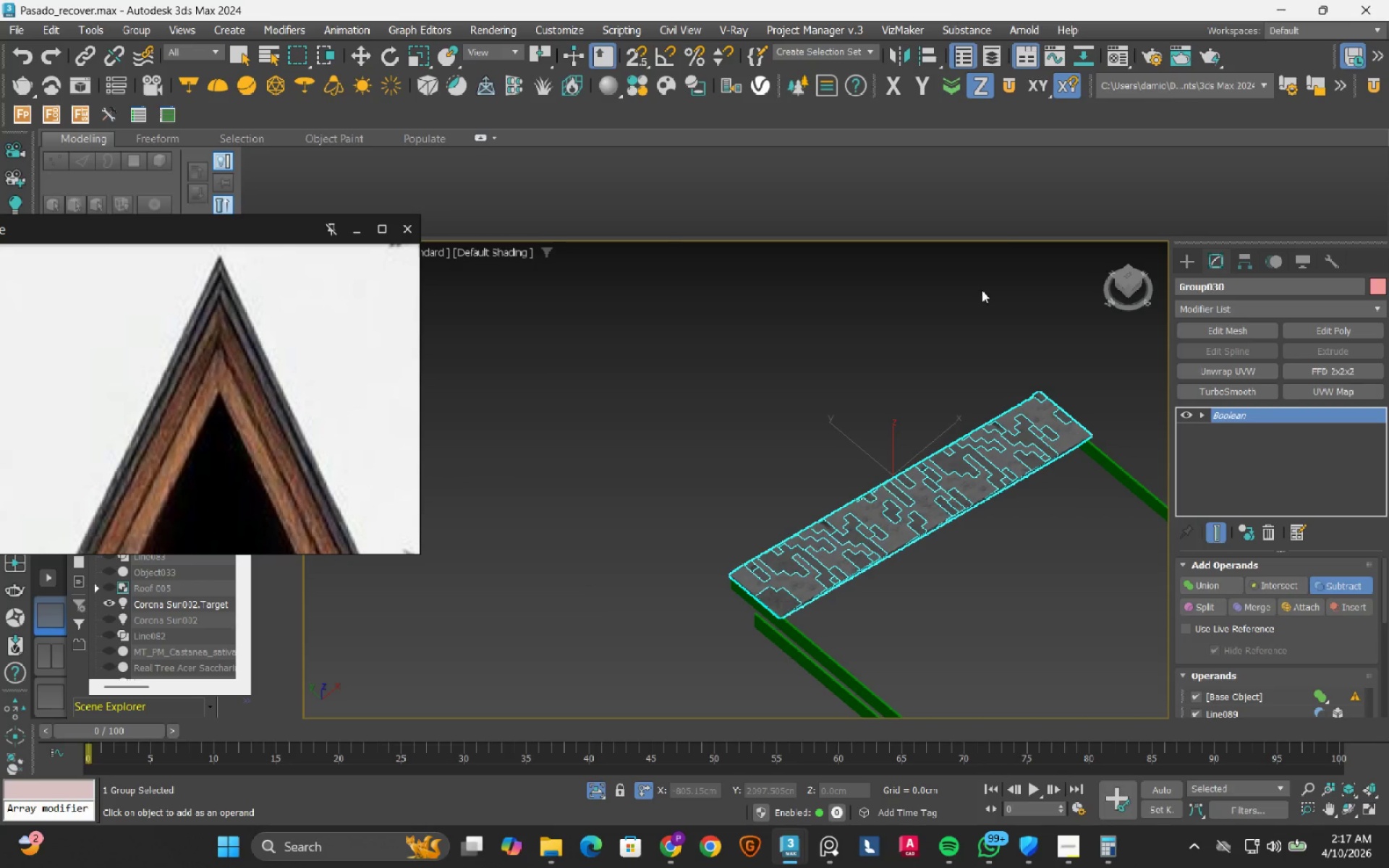 
left_click([1336, 585])
 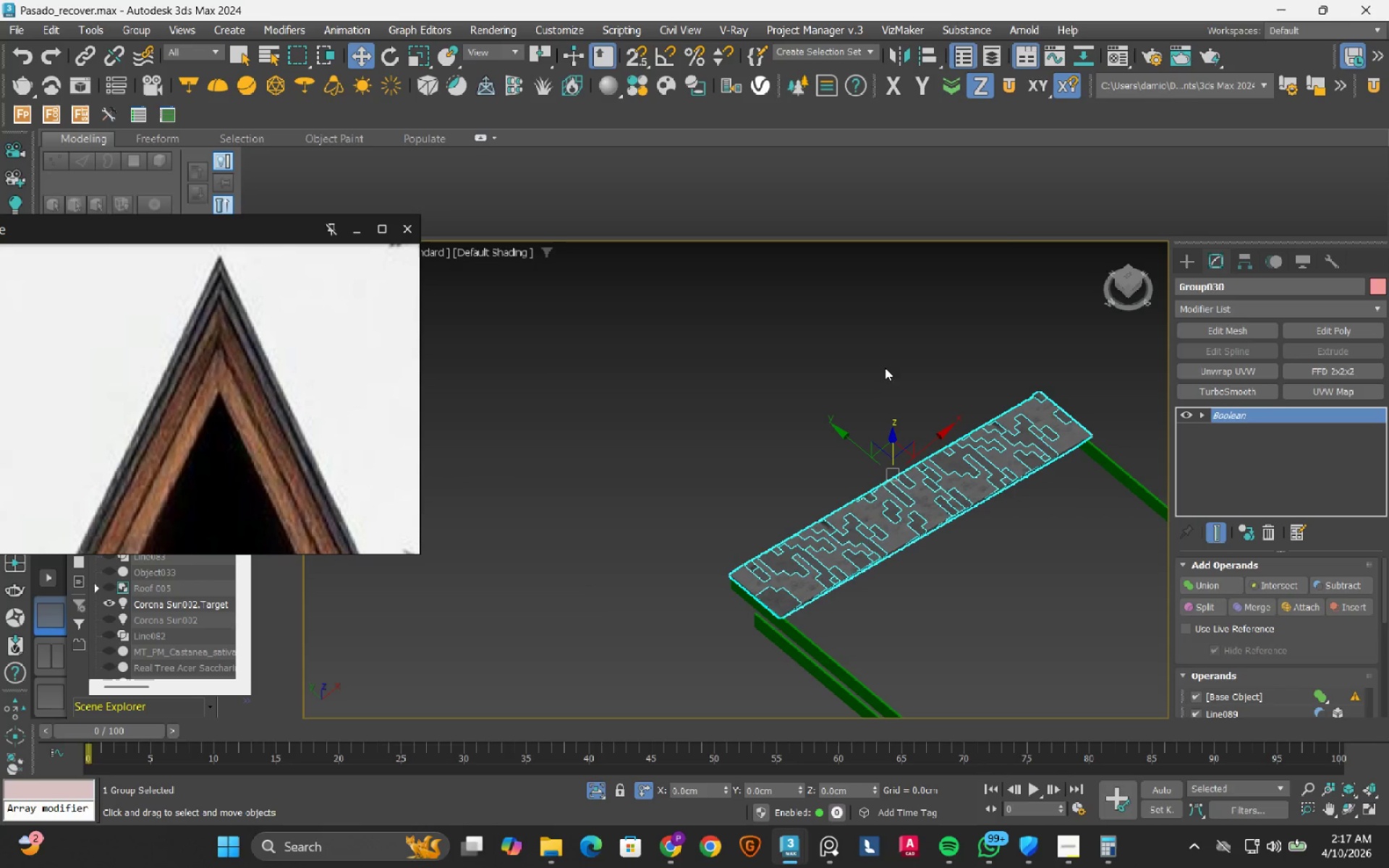 
left_click([883, 365])
 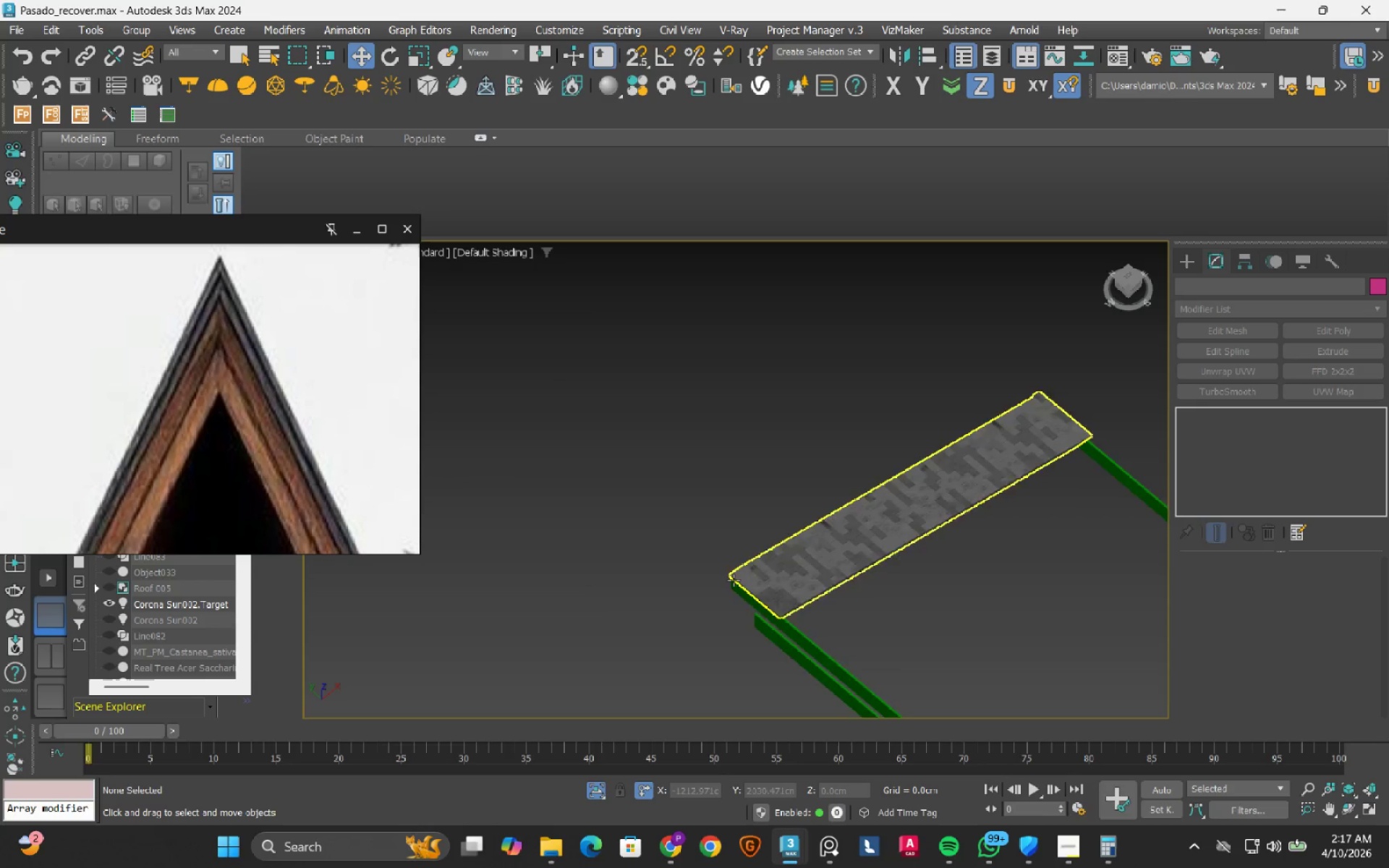 
scroll: coordinate [758, 542], scroll_direction: up, amount: 6.0
 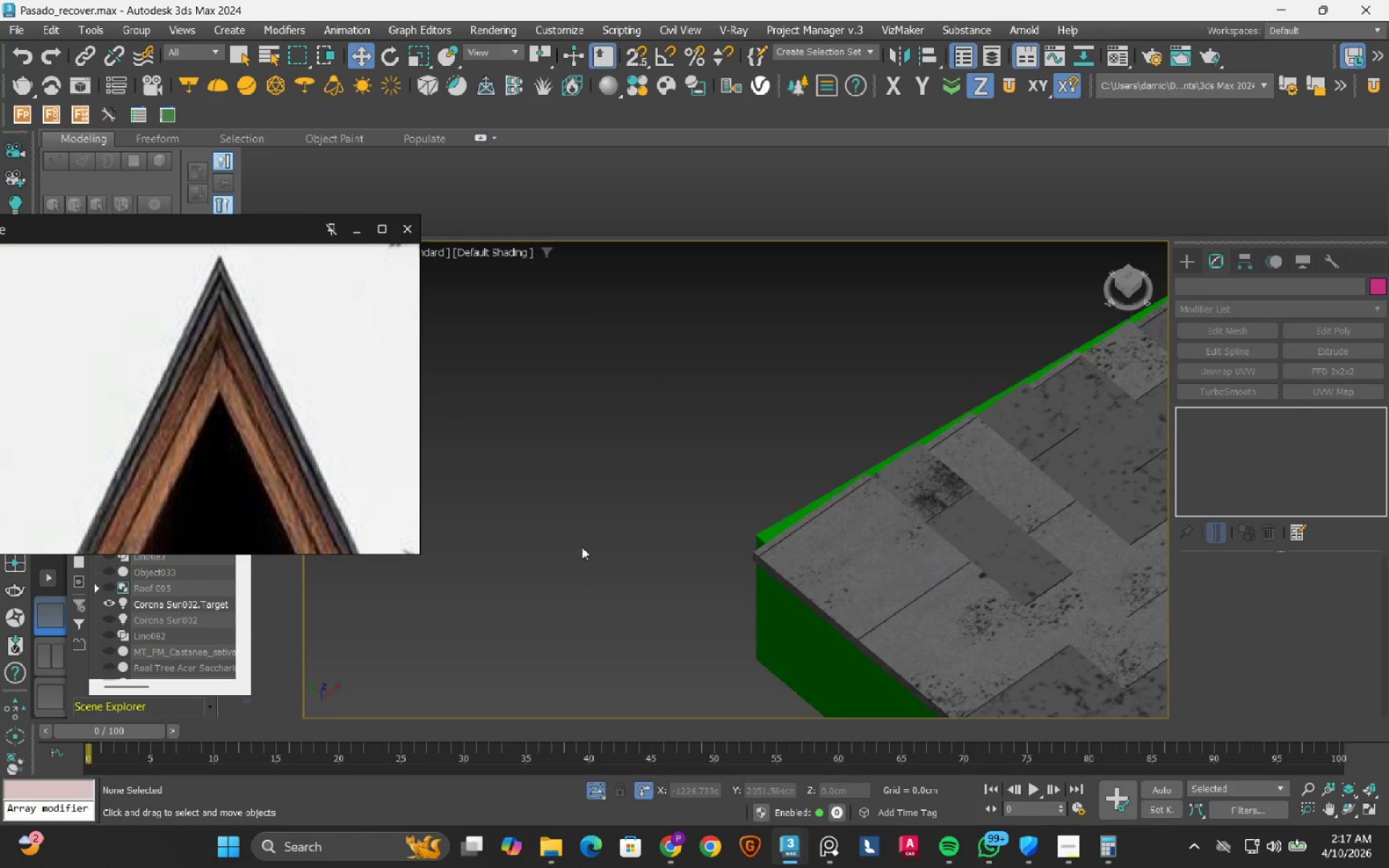 
scroll: coordinate [561, 549], scroll_direction: down, amount: 7.0
 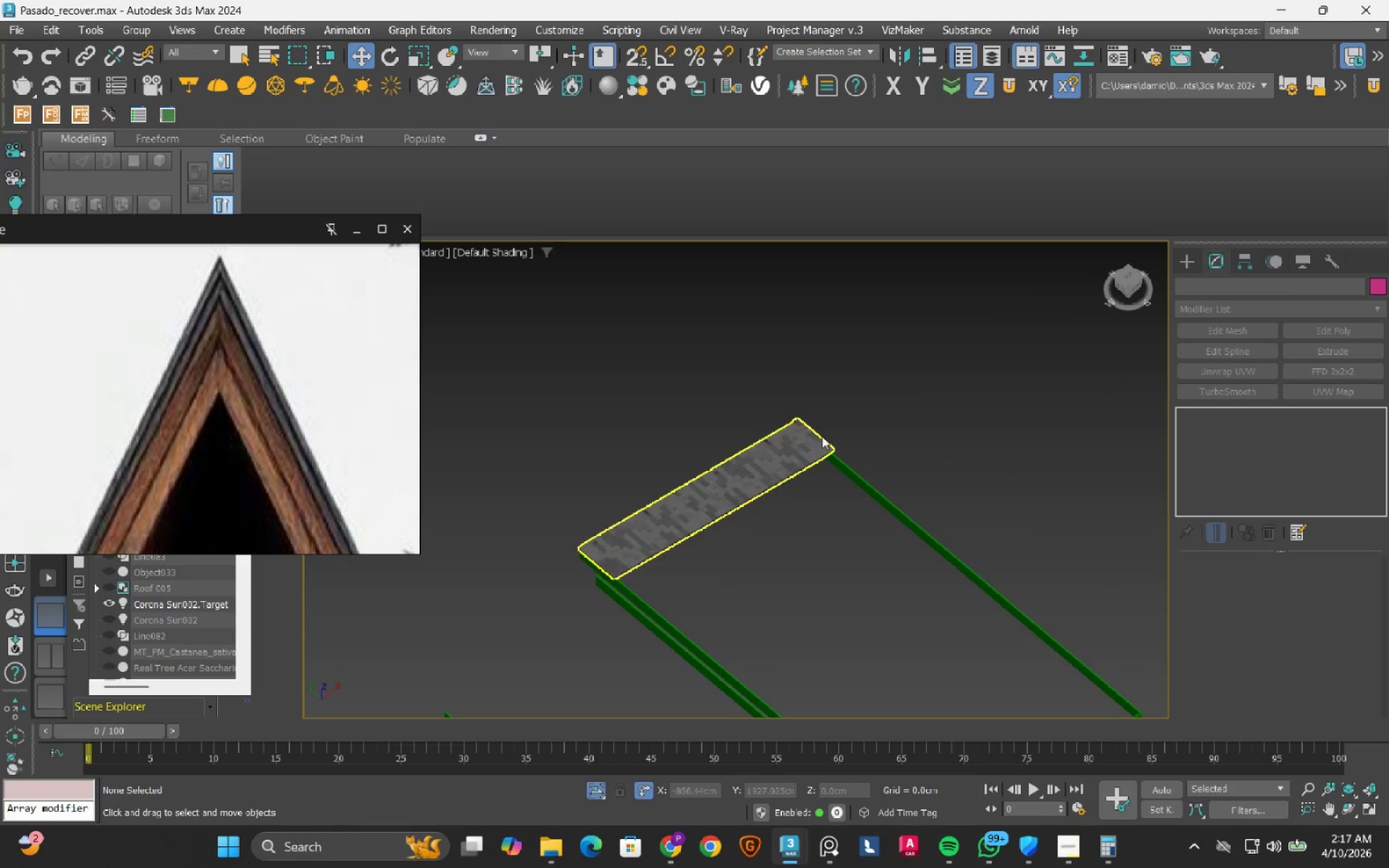 
scroll: coordinate [749, 474], scroll_direction: up, amount: 13.0
 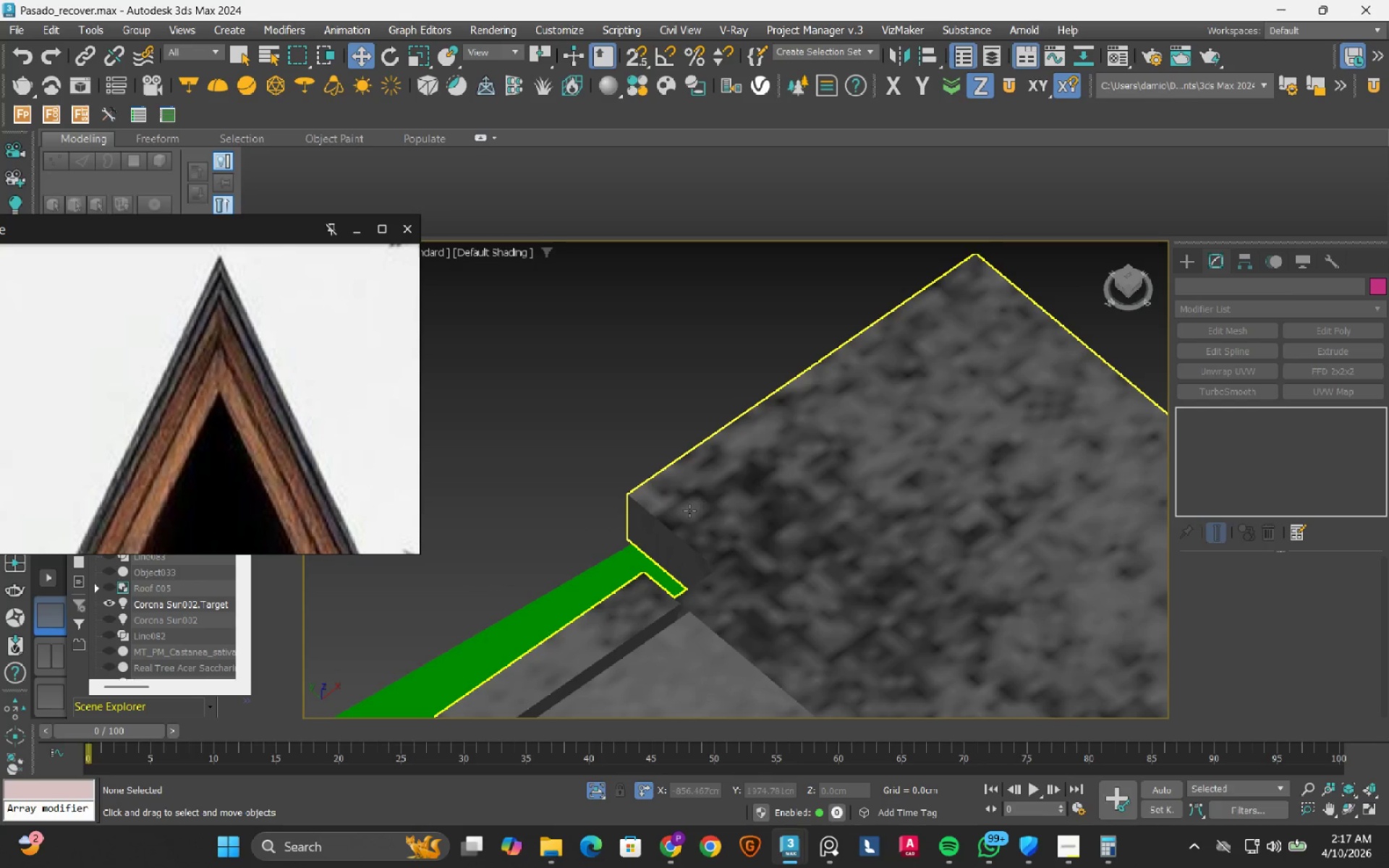 
scroll: coordinate [689, 511], scroll_direction: down, amount: 5.0
 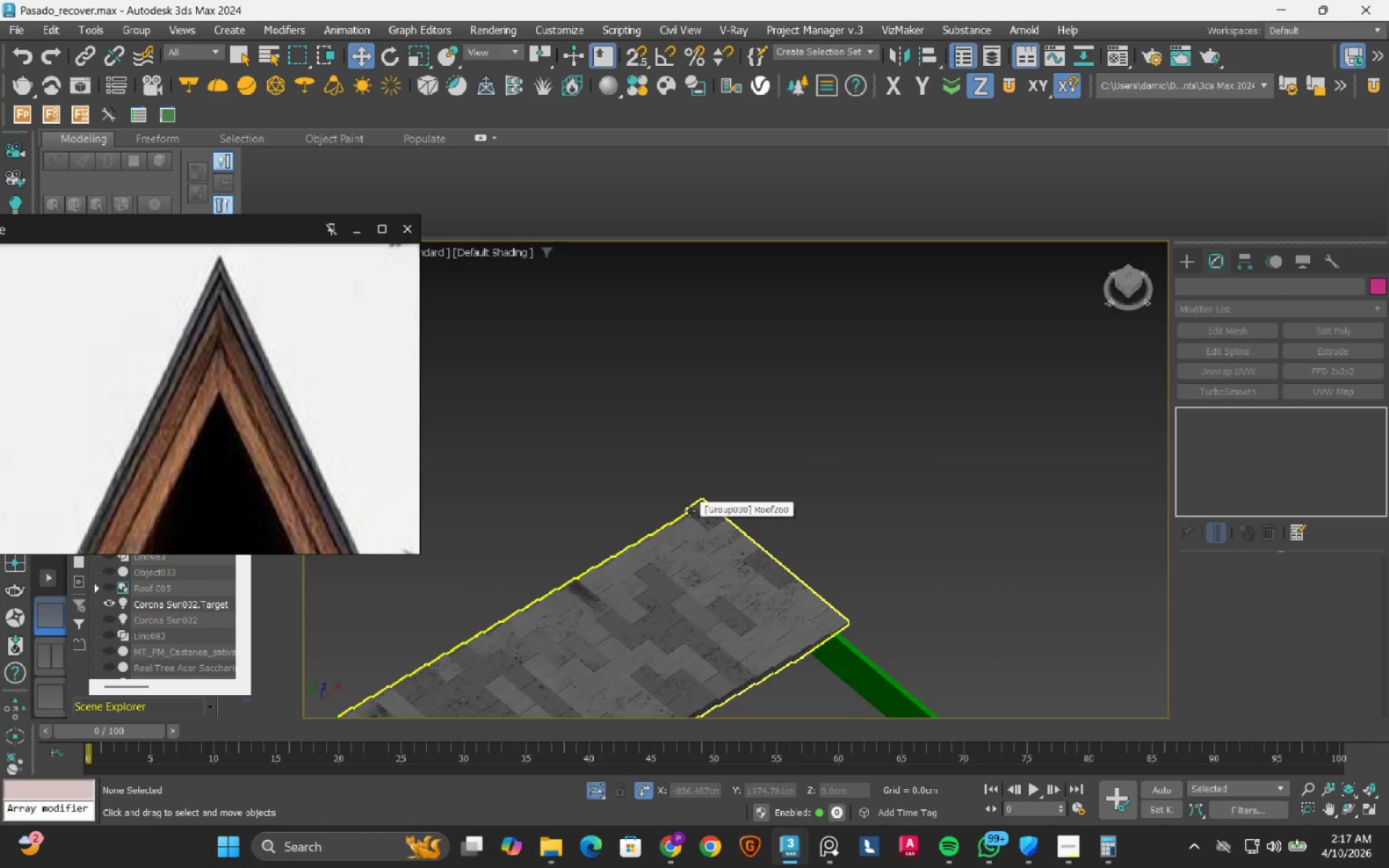 
scroll: coordinate [689, 511], scroll_direction: up, amount: 5.0
 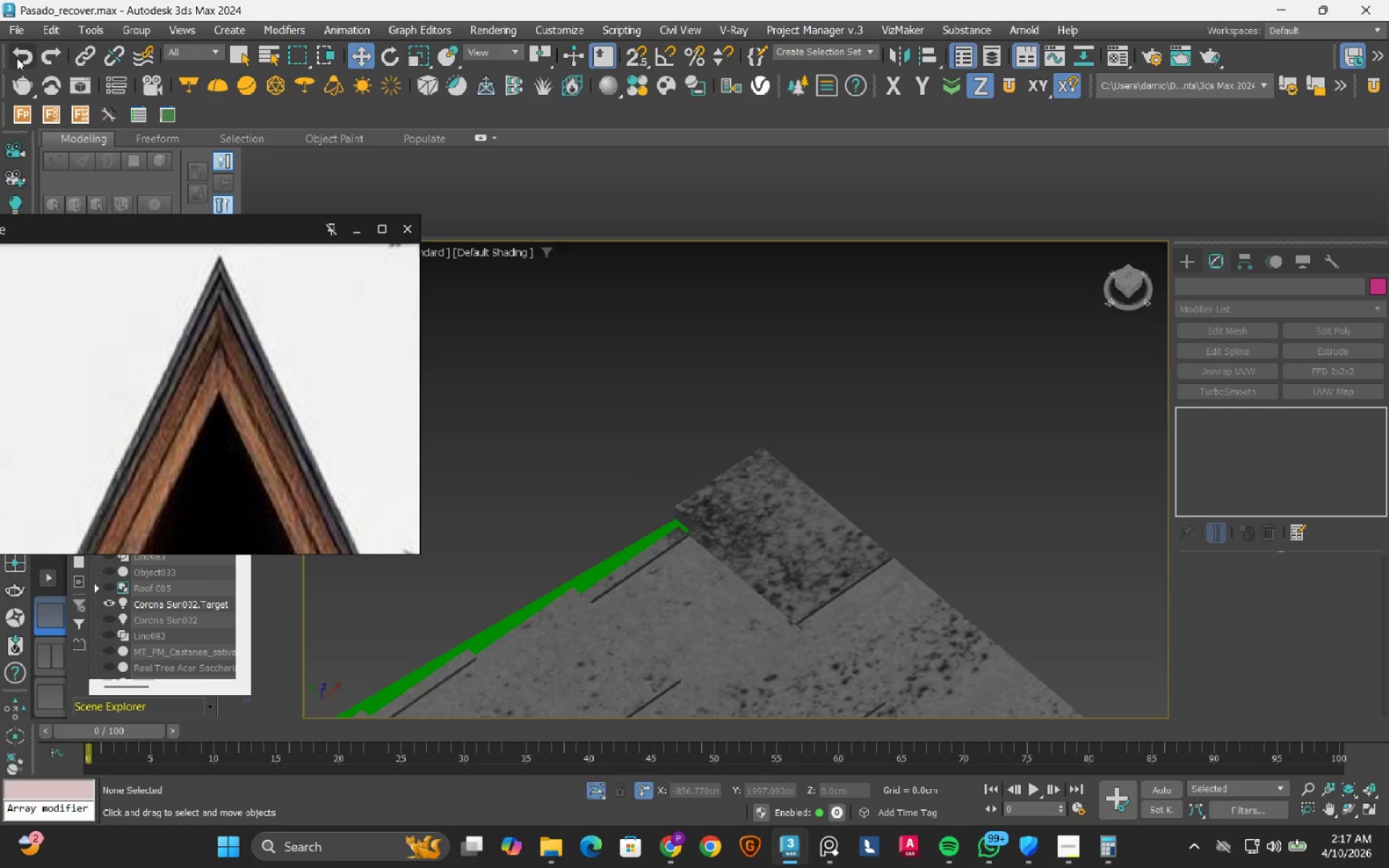 
left_click([17, 55])
 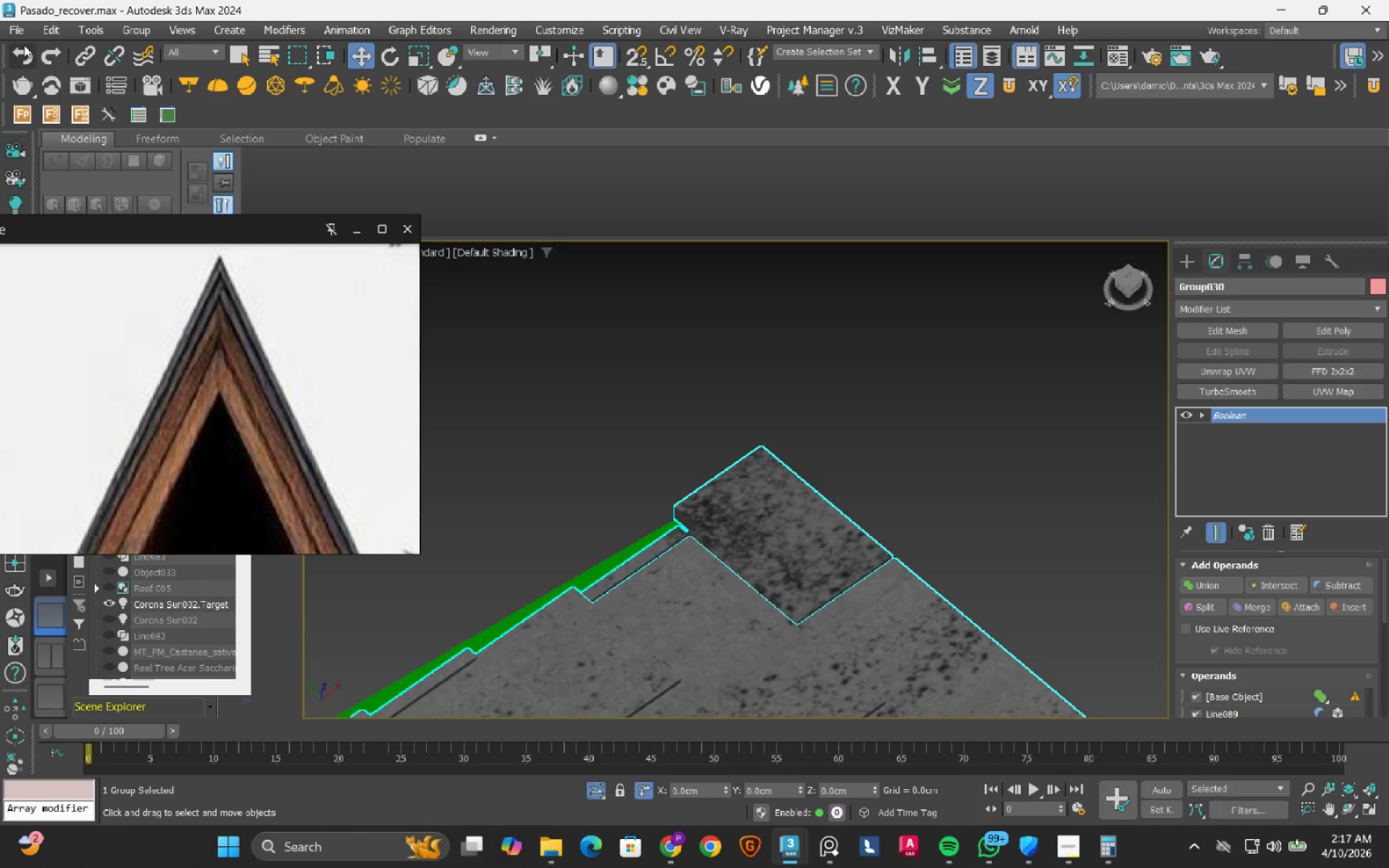 
left_click([24, 65])
 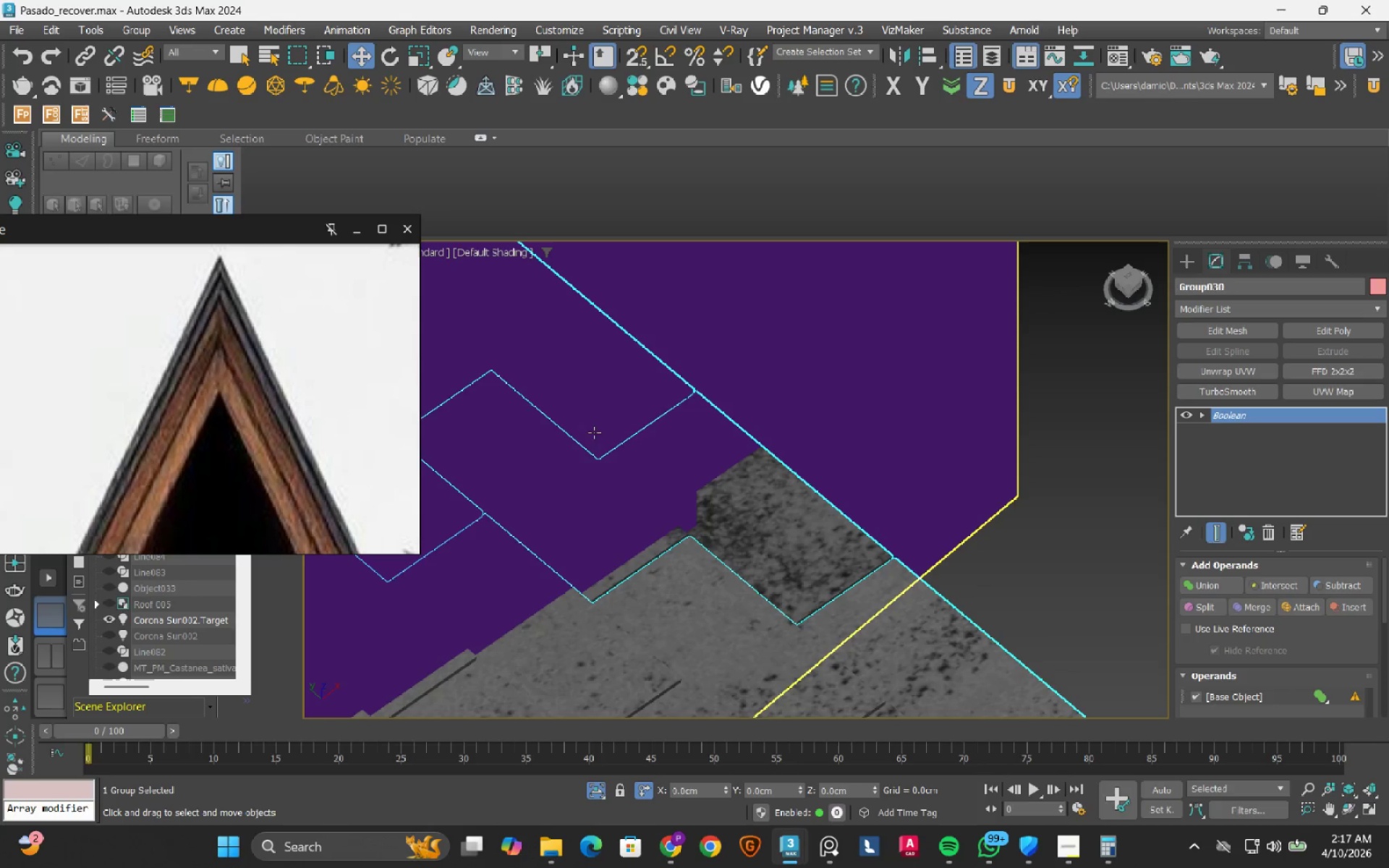 
scroll: coordinate [663, 461], scroll_direction: down, amount: 4.0
 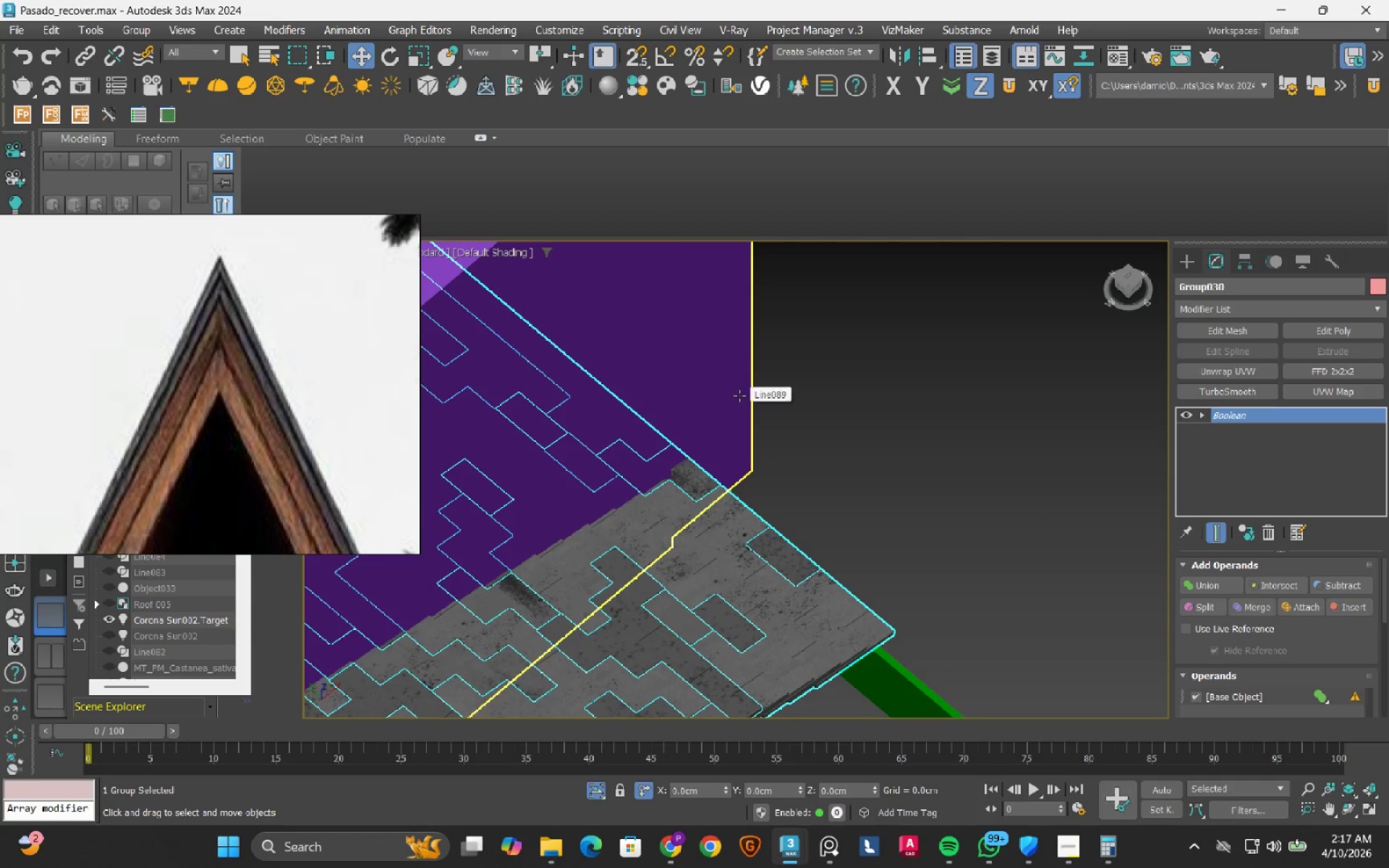 
left_click([739, 396])
 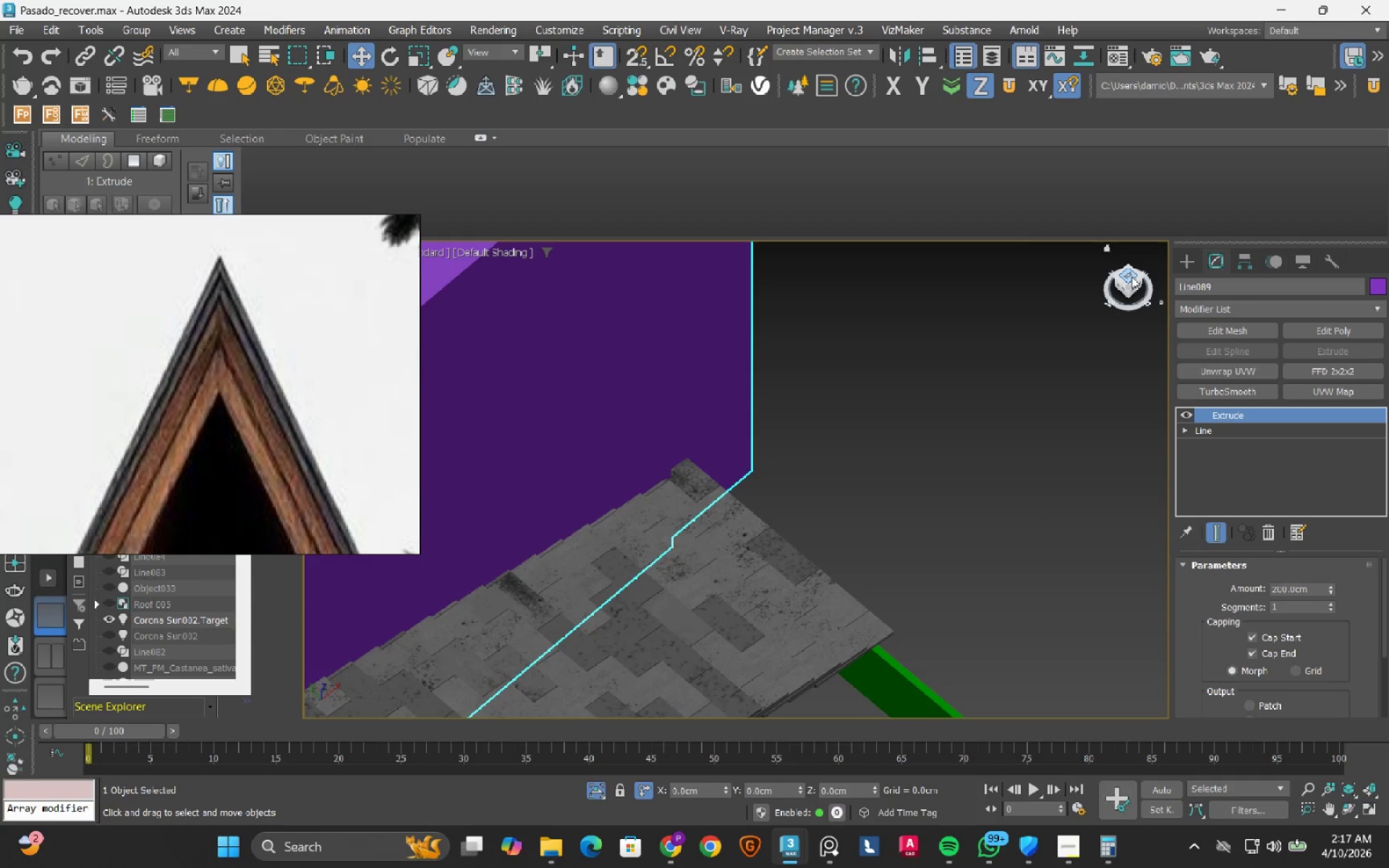 
left_click([1129, 278])
 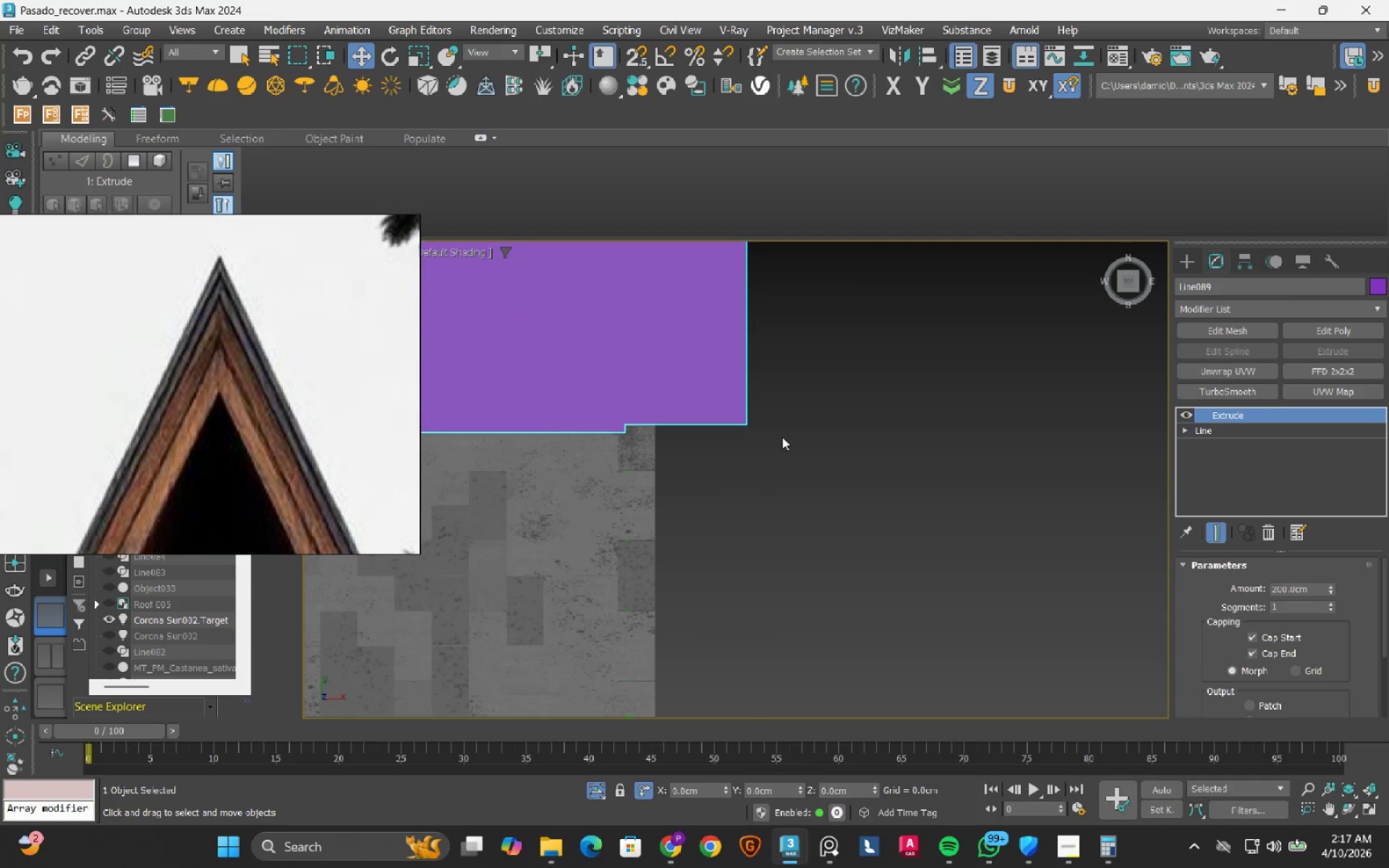 
left_click([1212, 429])
 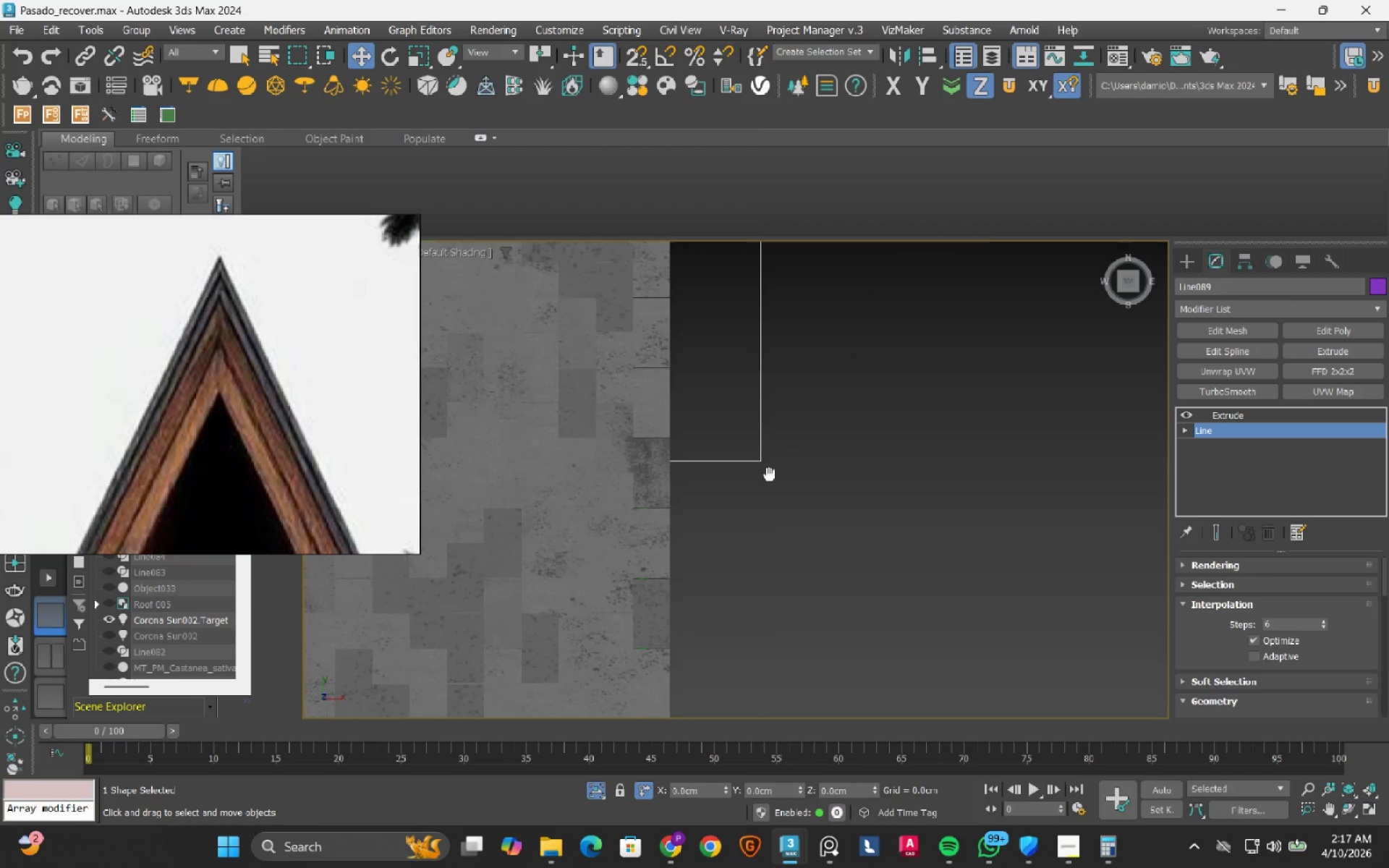 
key(1)
 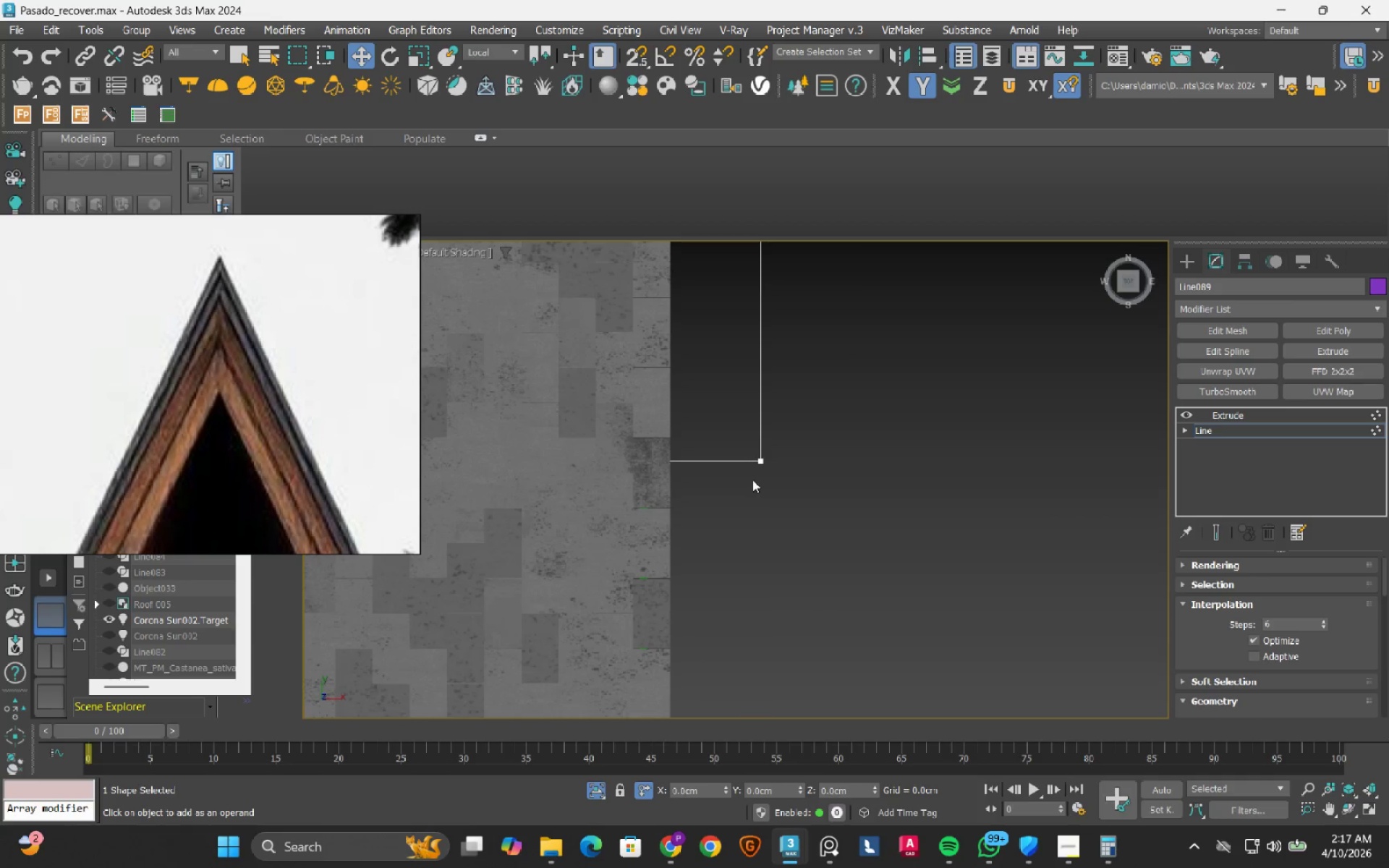 
key(F3)
 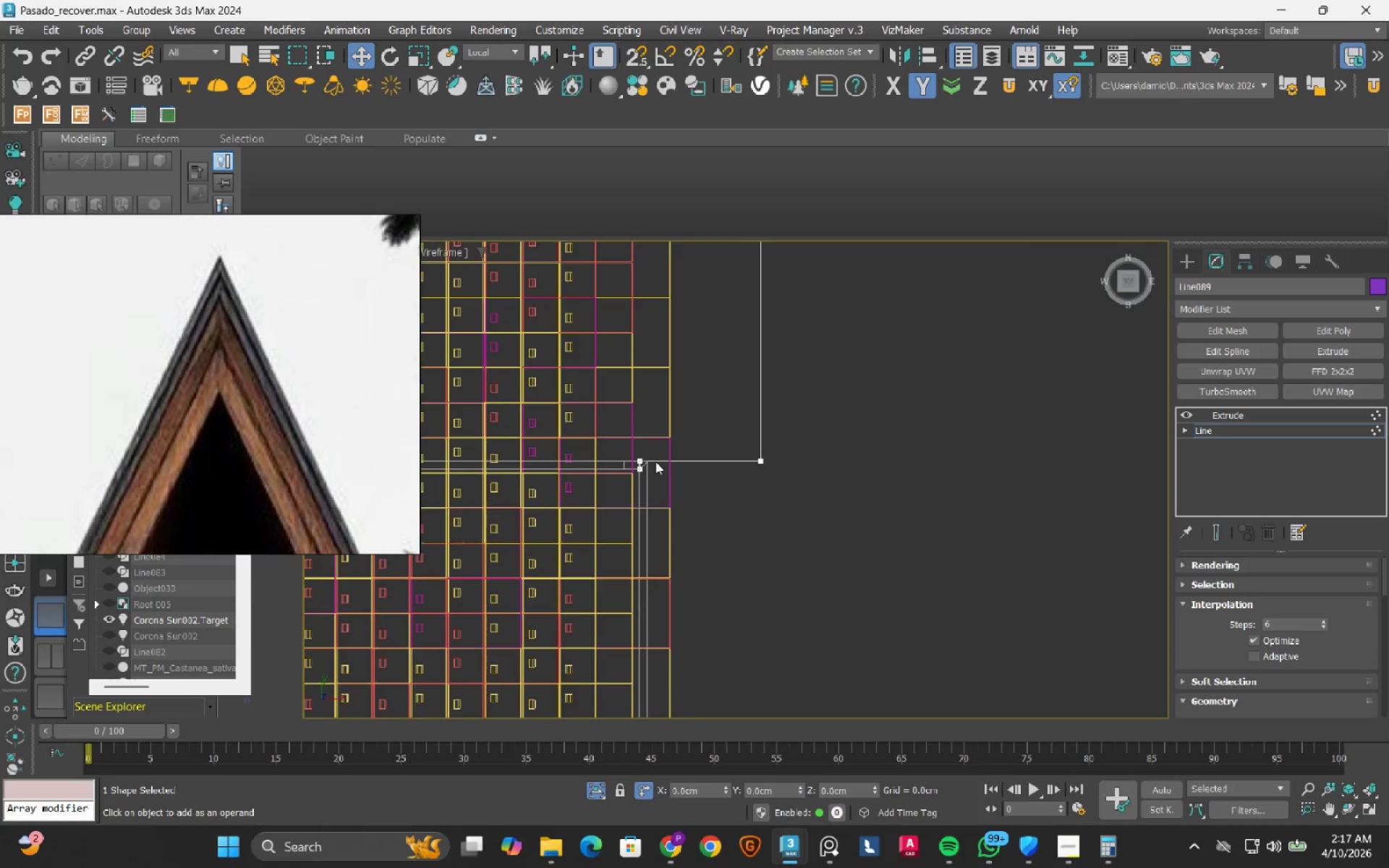 
scroll: coordinate [655, 461], scroll_direction: up, amount: 2.0
 